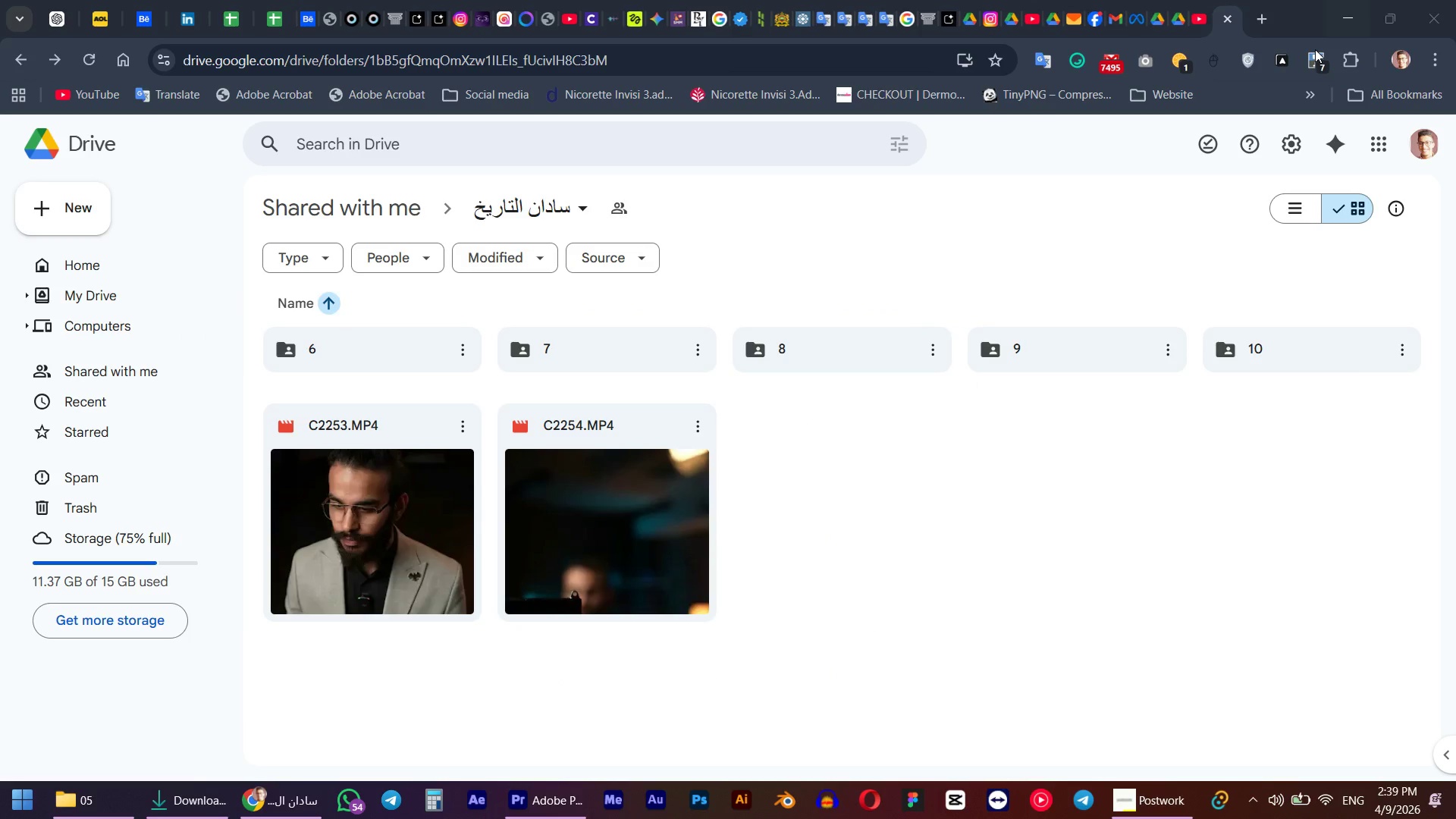 
left_click([1439, 24])
 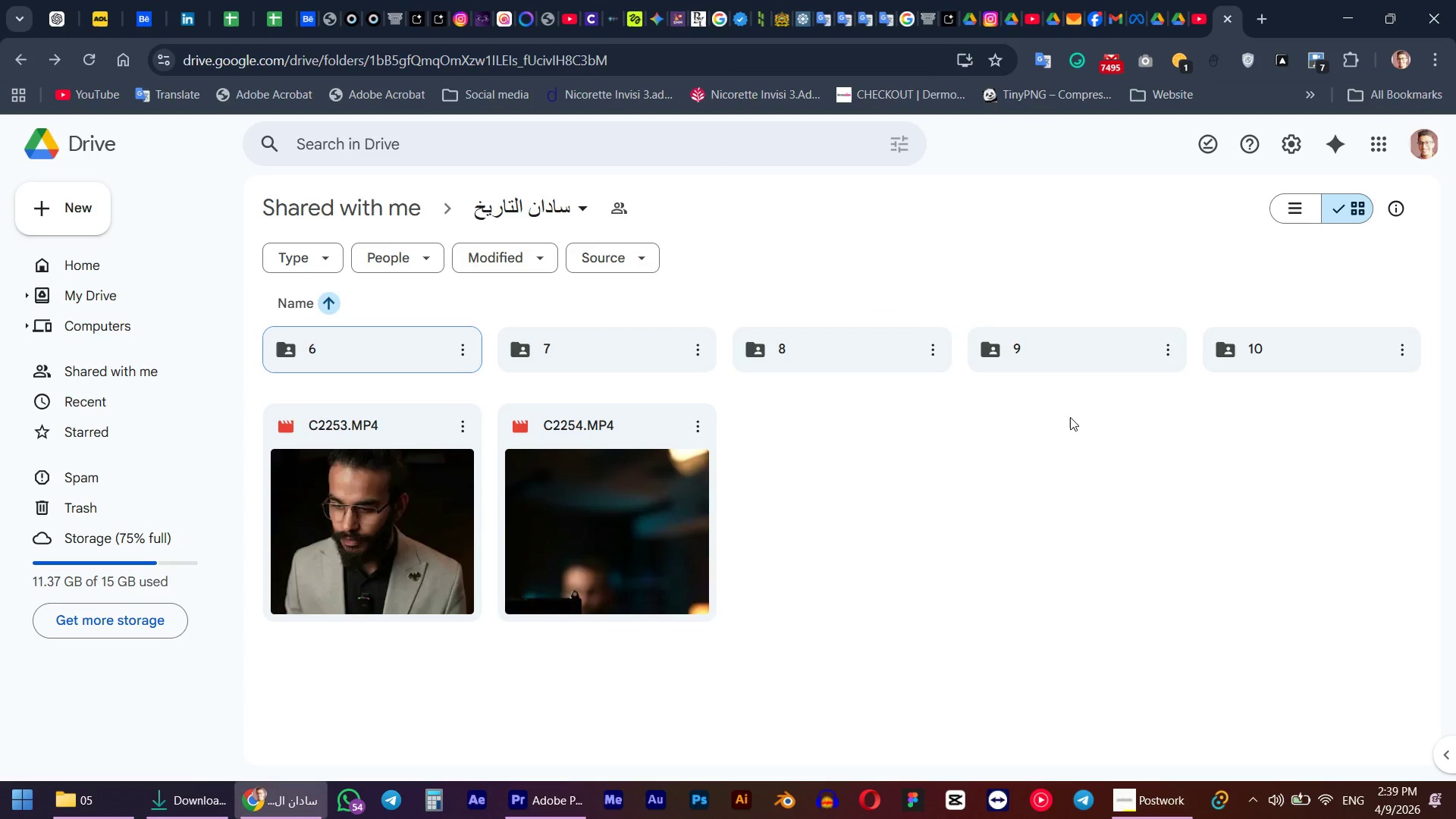 
left_click([1349, 17])
 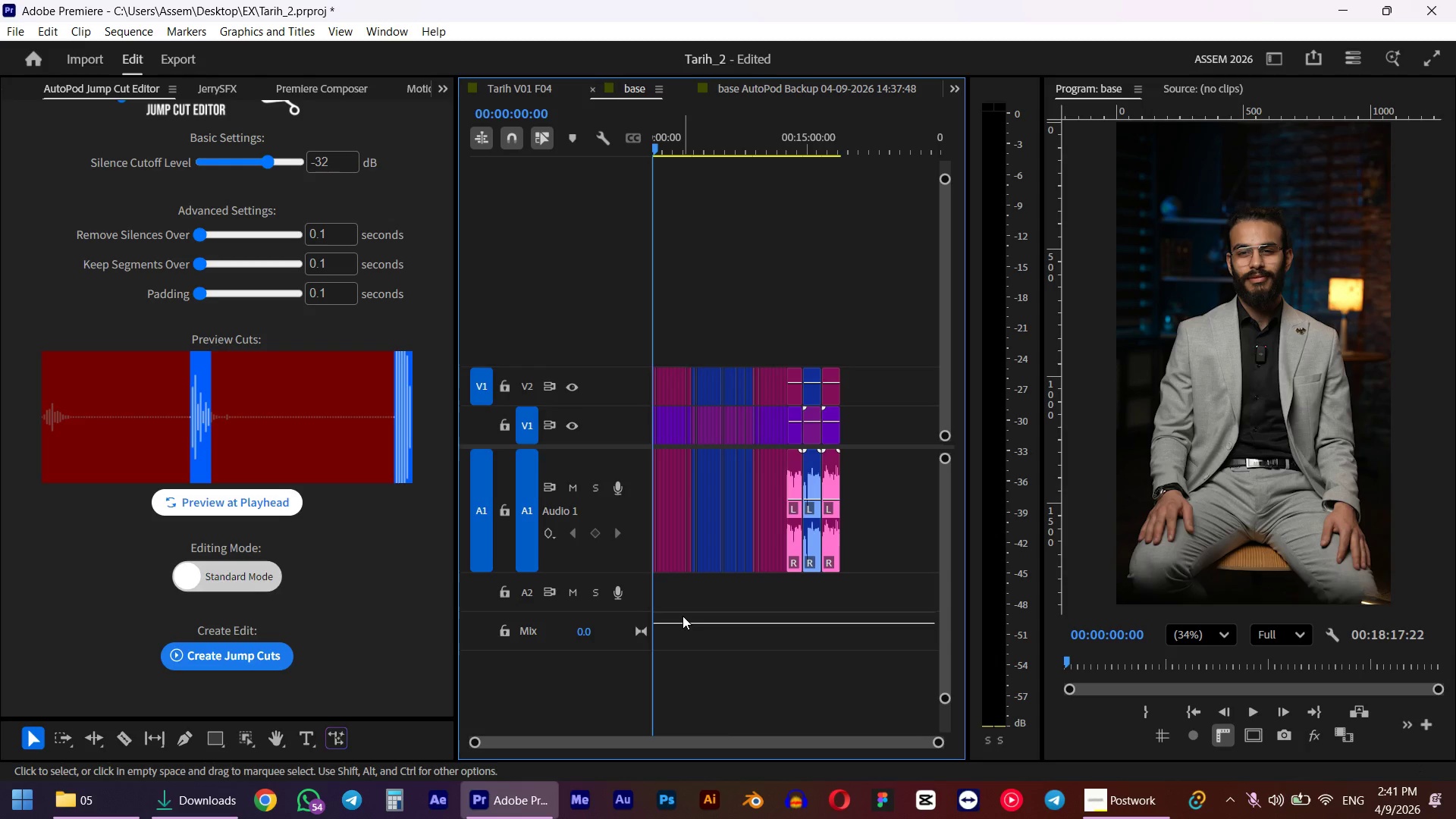 
wait(101.22)
 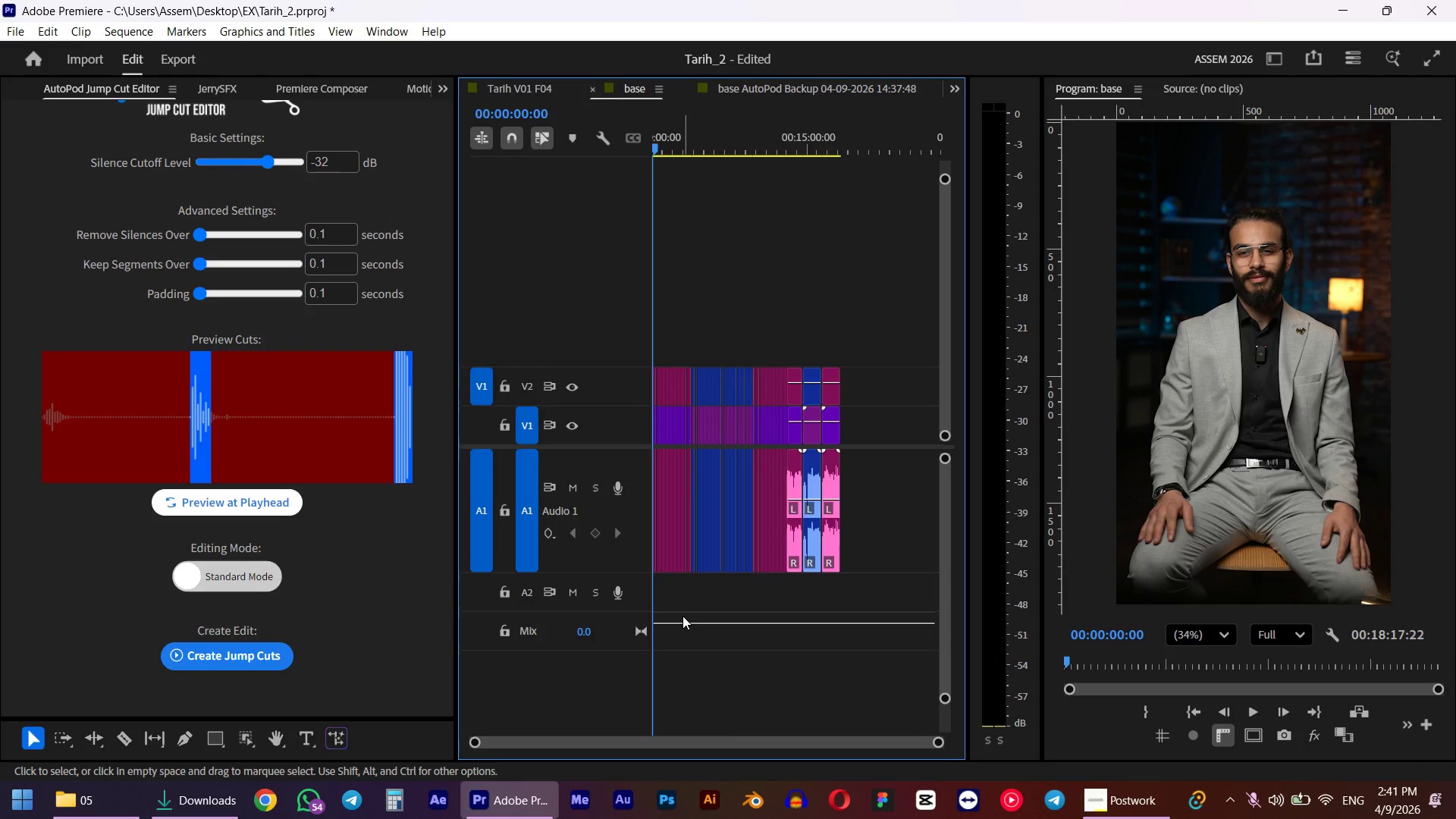 
scroll: coordinate [729, 588], scroll_direction: none, amount: 0.0
 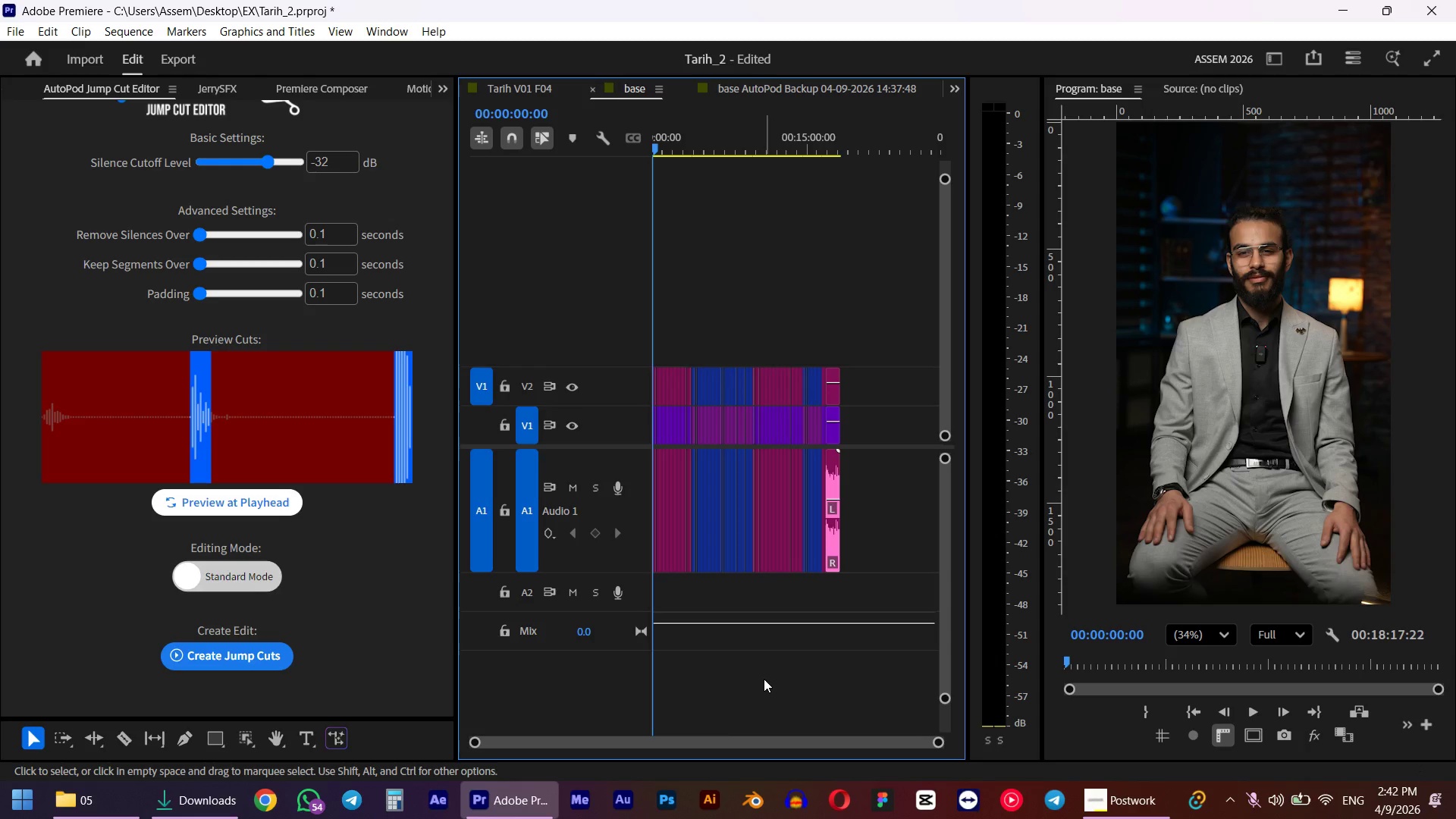 
wait(73.62)
 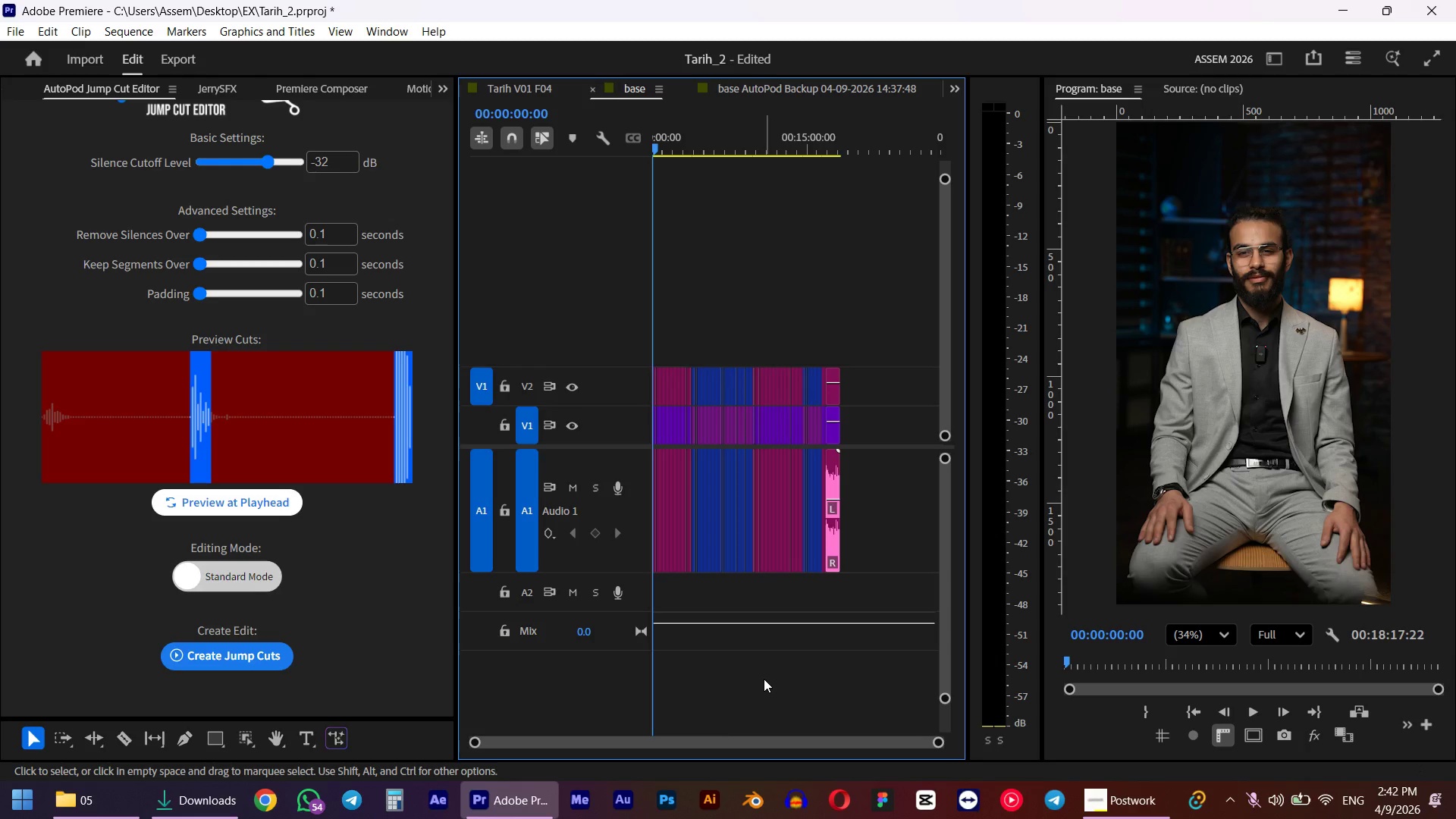 
scroll: coordinate [707, 535], scroll_direction: down, amount: 2.0
 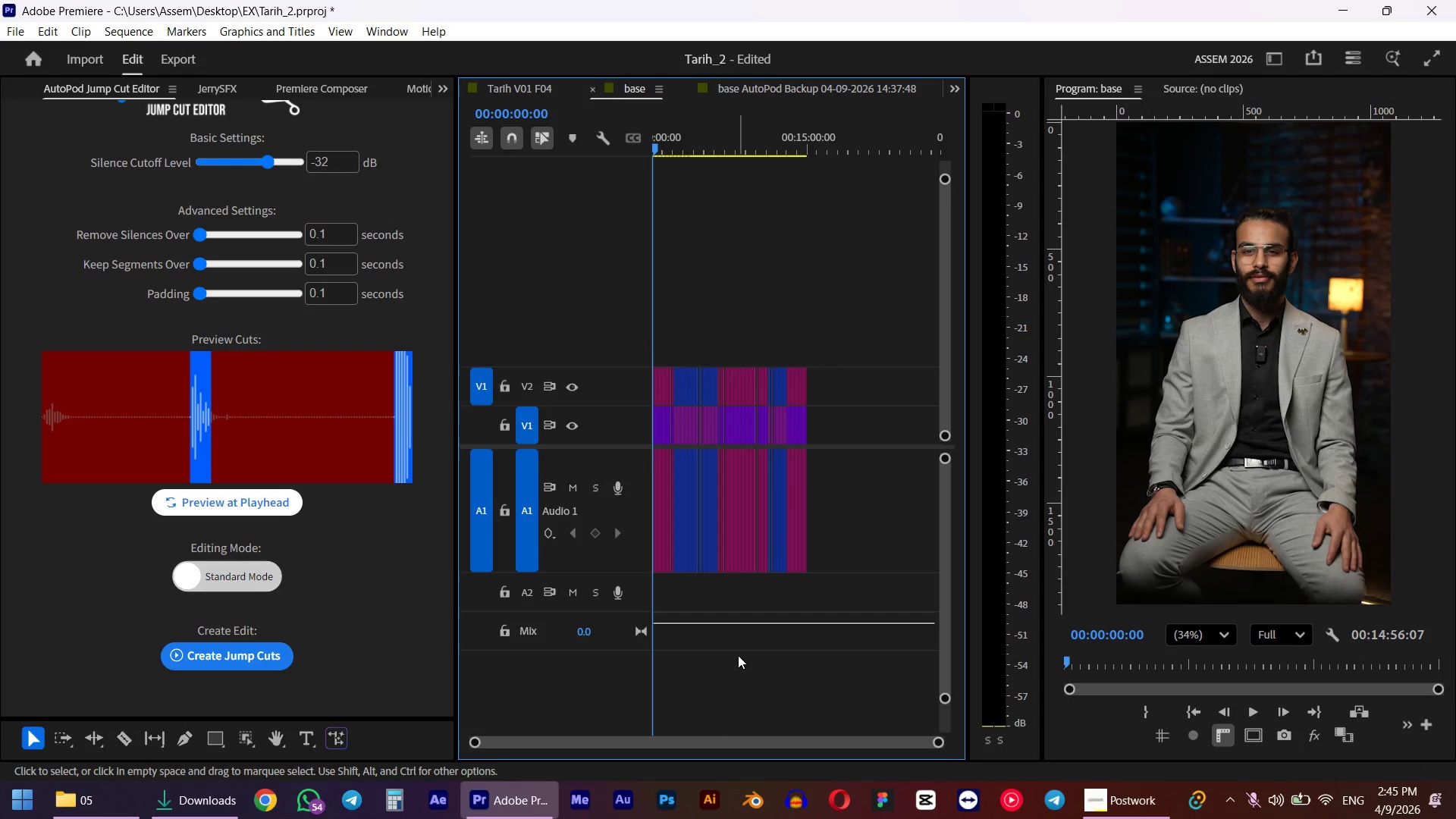 
wait(185.38)
 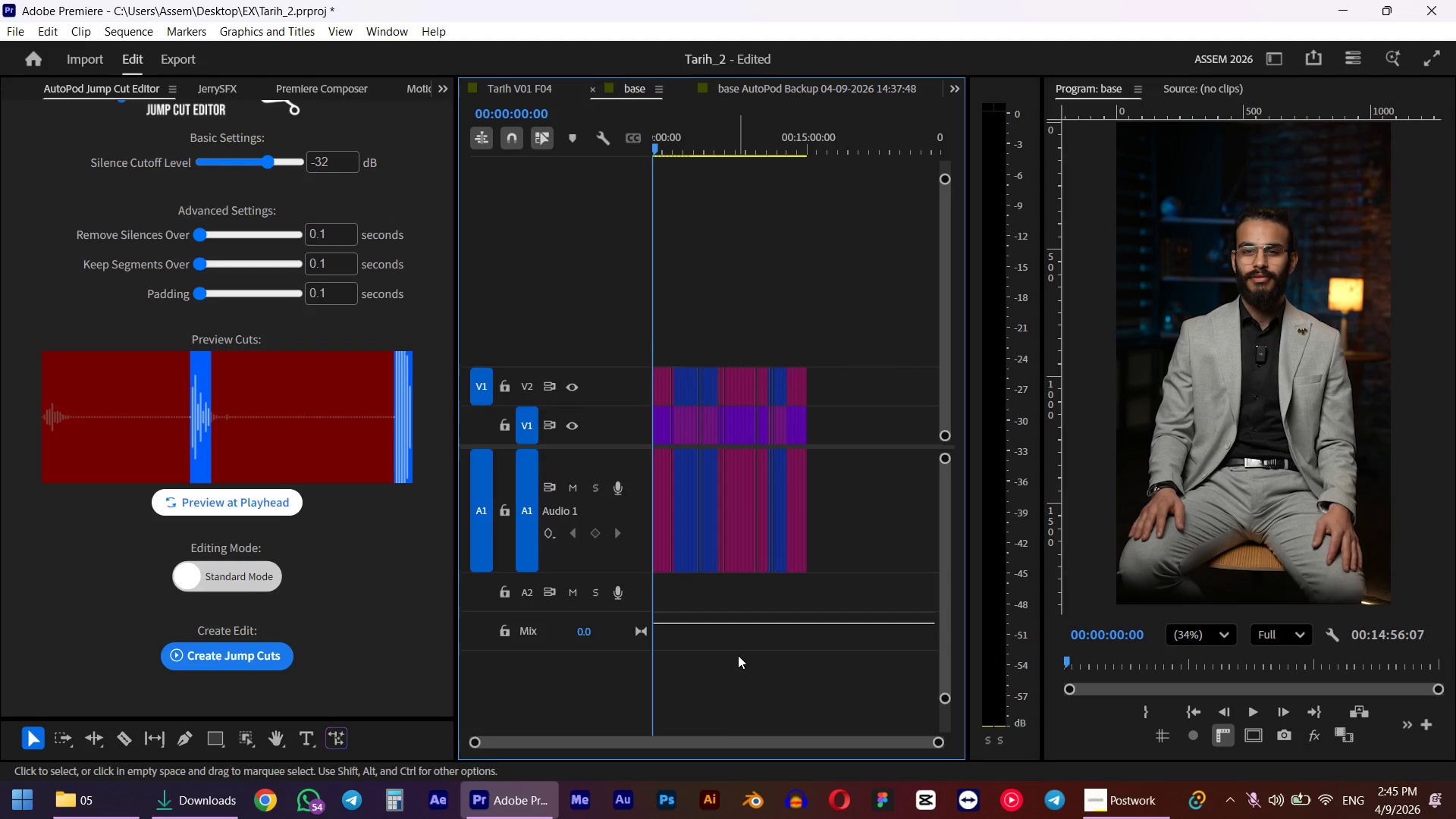 
key(PlayPause)
 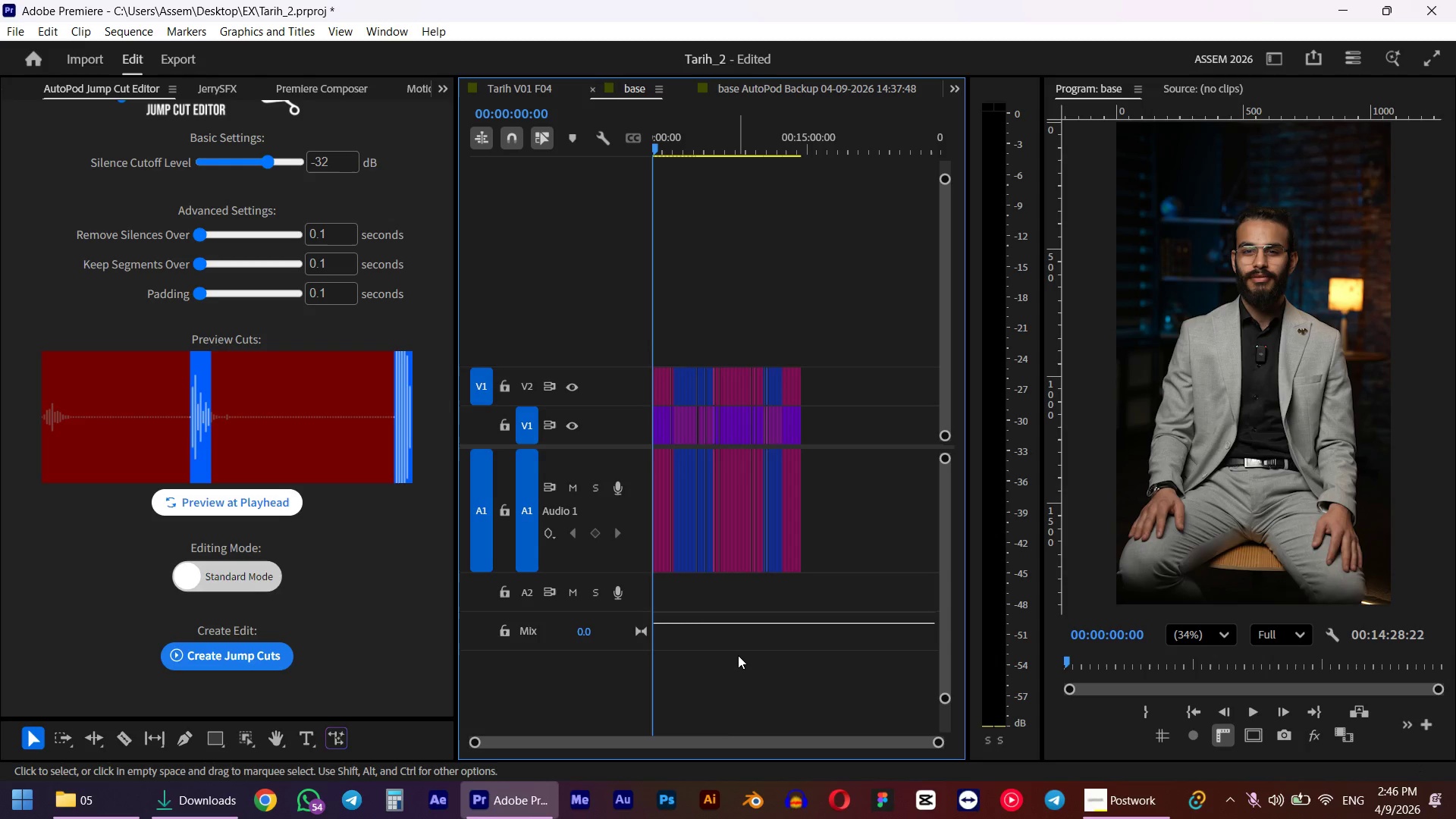 
wait(26.75)
 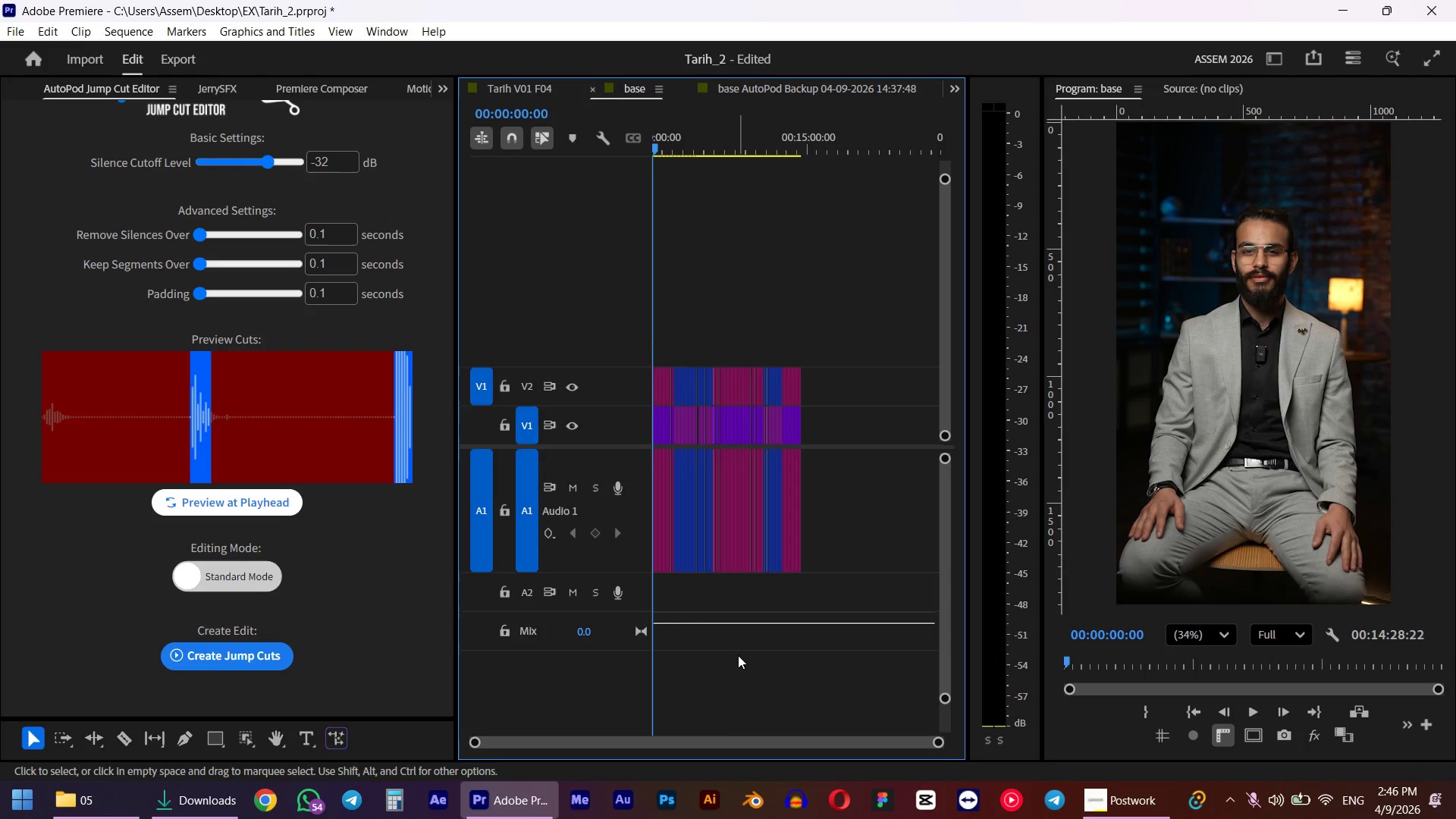 
left_click_drag(start_coordinate=[703, 133], to_coordinate=[821, 149])
 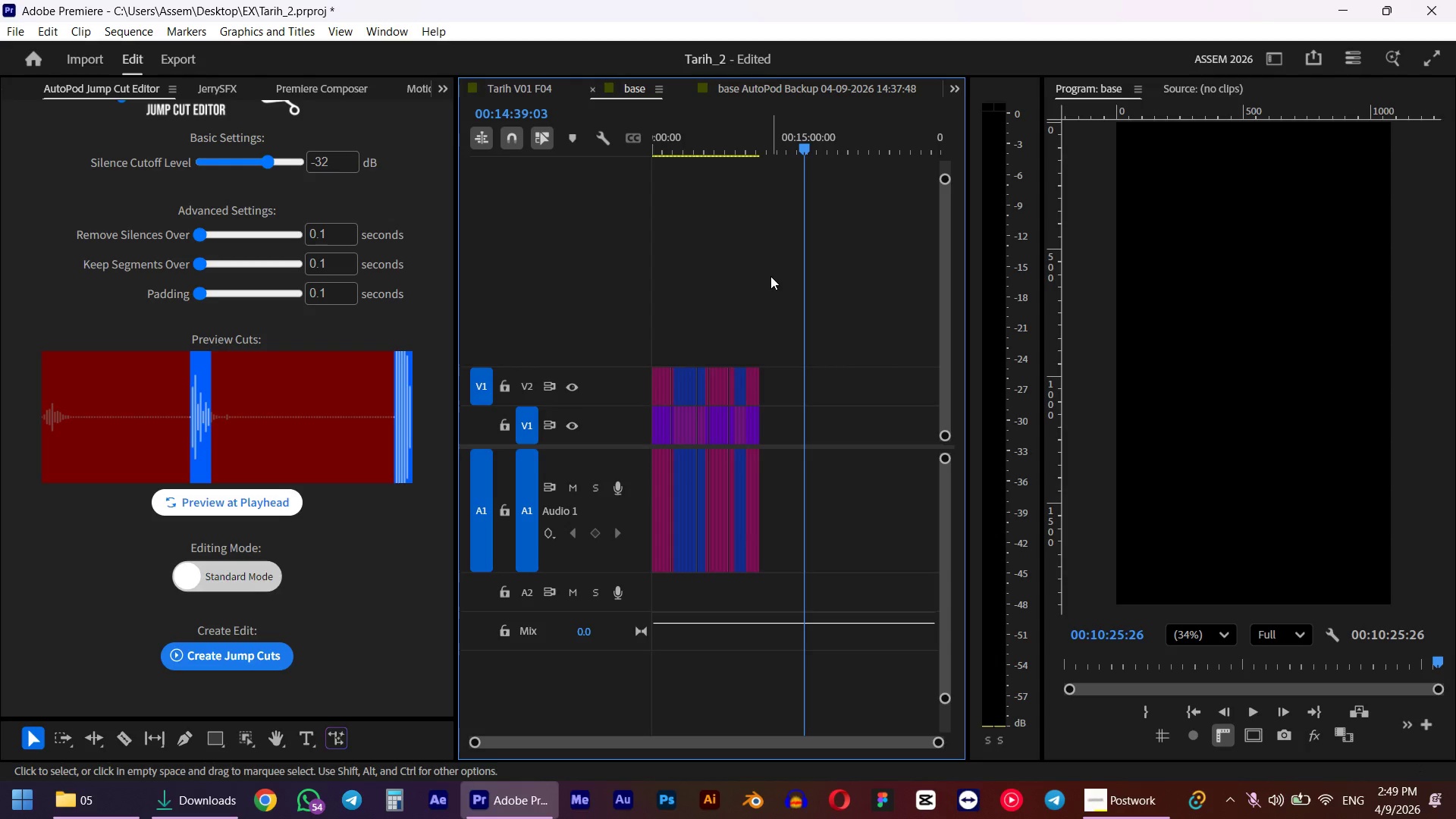 
wait(166.72)
 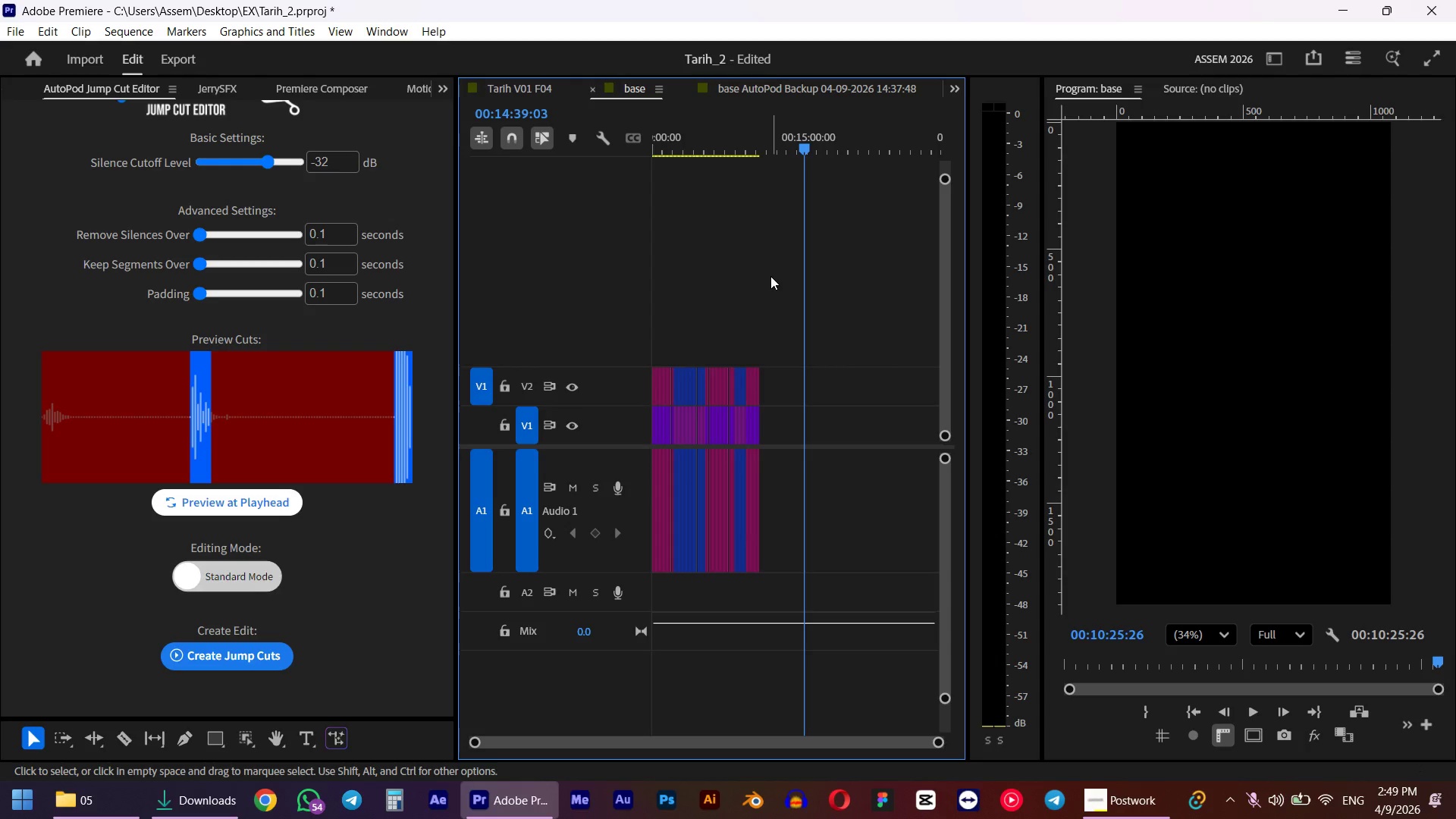 
left_click_drag(start_coordinate=[738, 129], to_coordinate=[733, 129])
 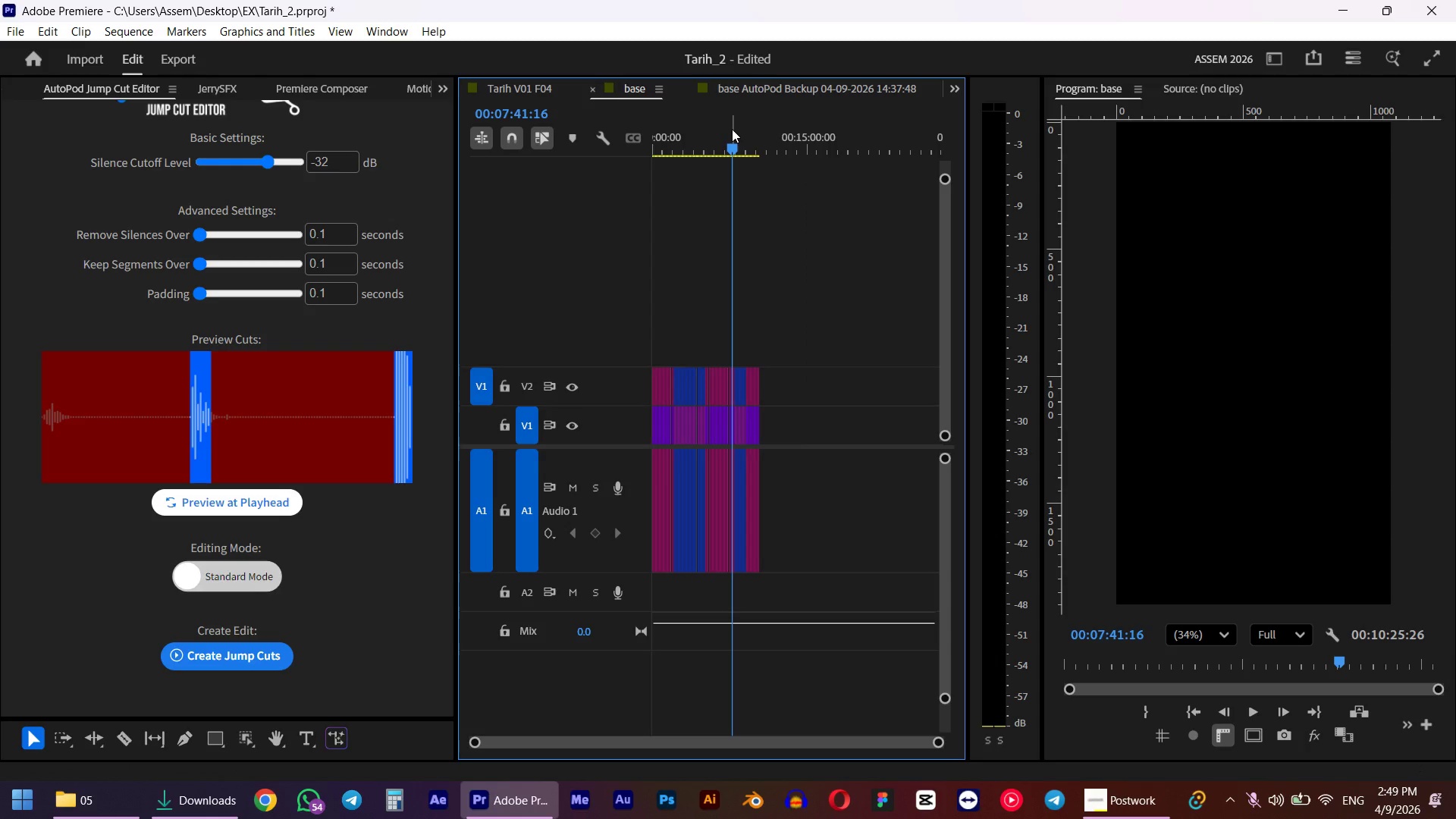 
scroll: coordinate [719, 460], scroll_direction: up, amount: 5.0
 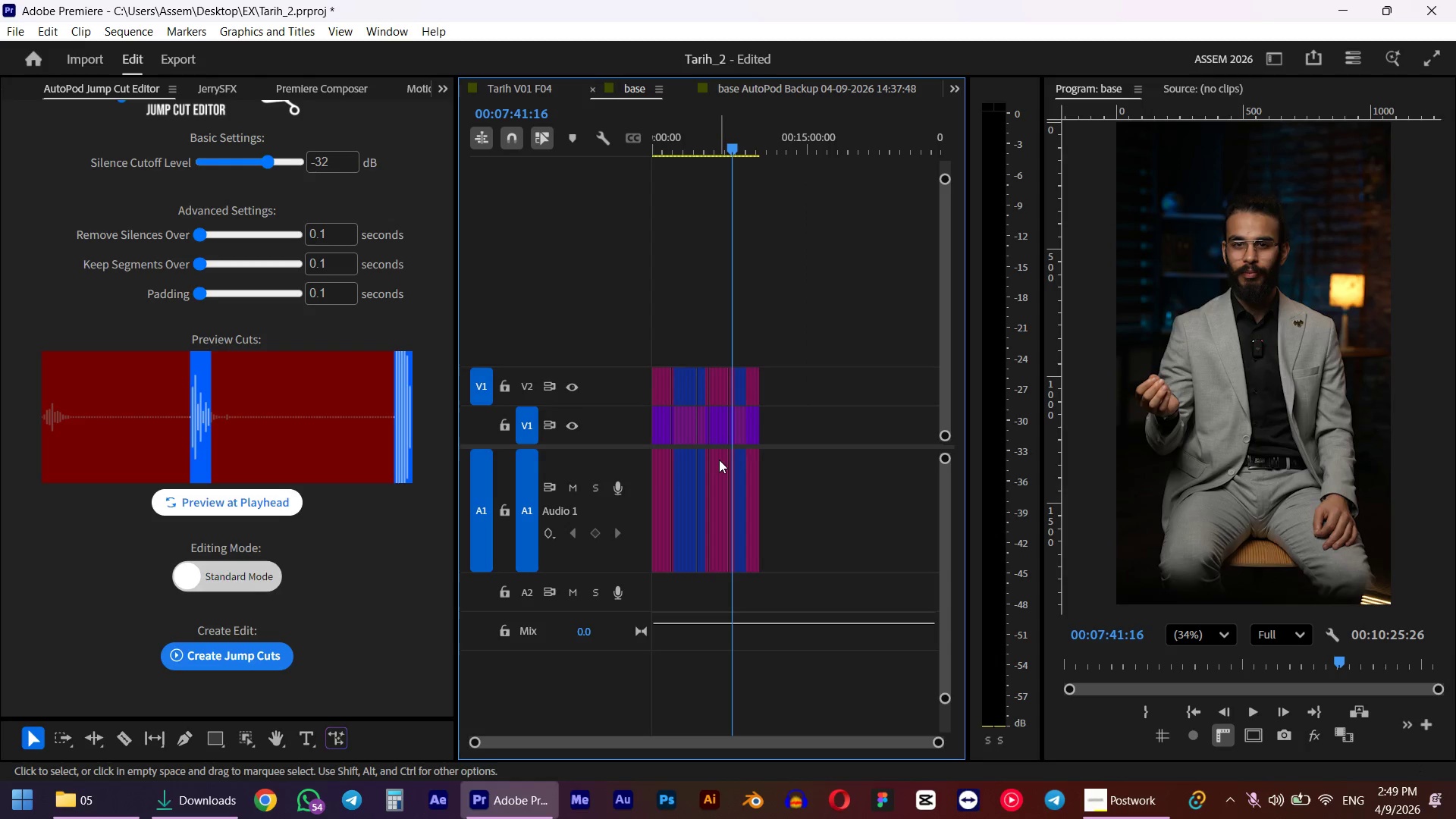 
hold_key(key=AltLeft, duration=0.47)
scroll: coordinate [719, 460], scroll_direction: up, amount: 6.0
 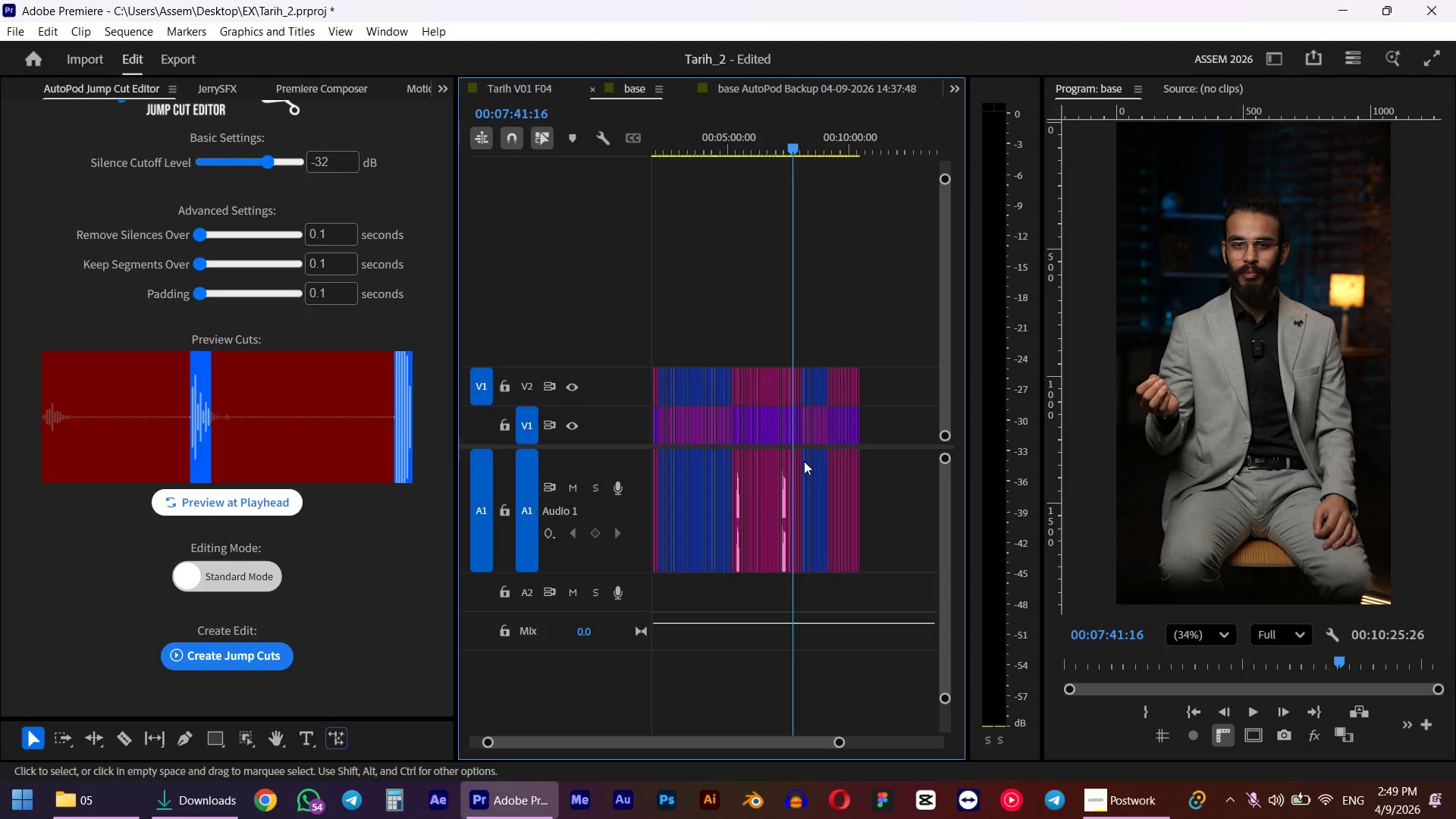 
hold_key(key=AltLeft, duration=0.52)
scroll: coordinate [805, 460], scroll_direction: up, amount: 6.0
 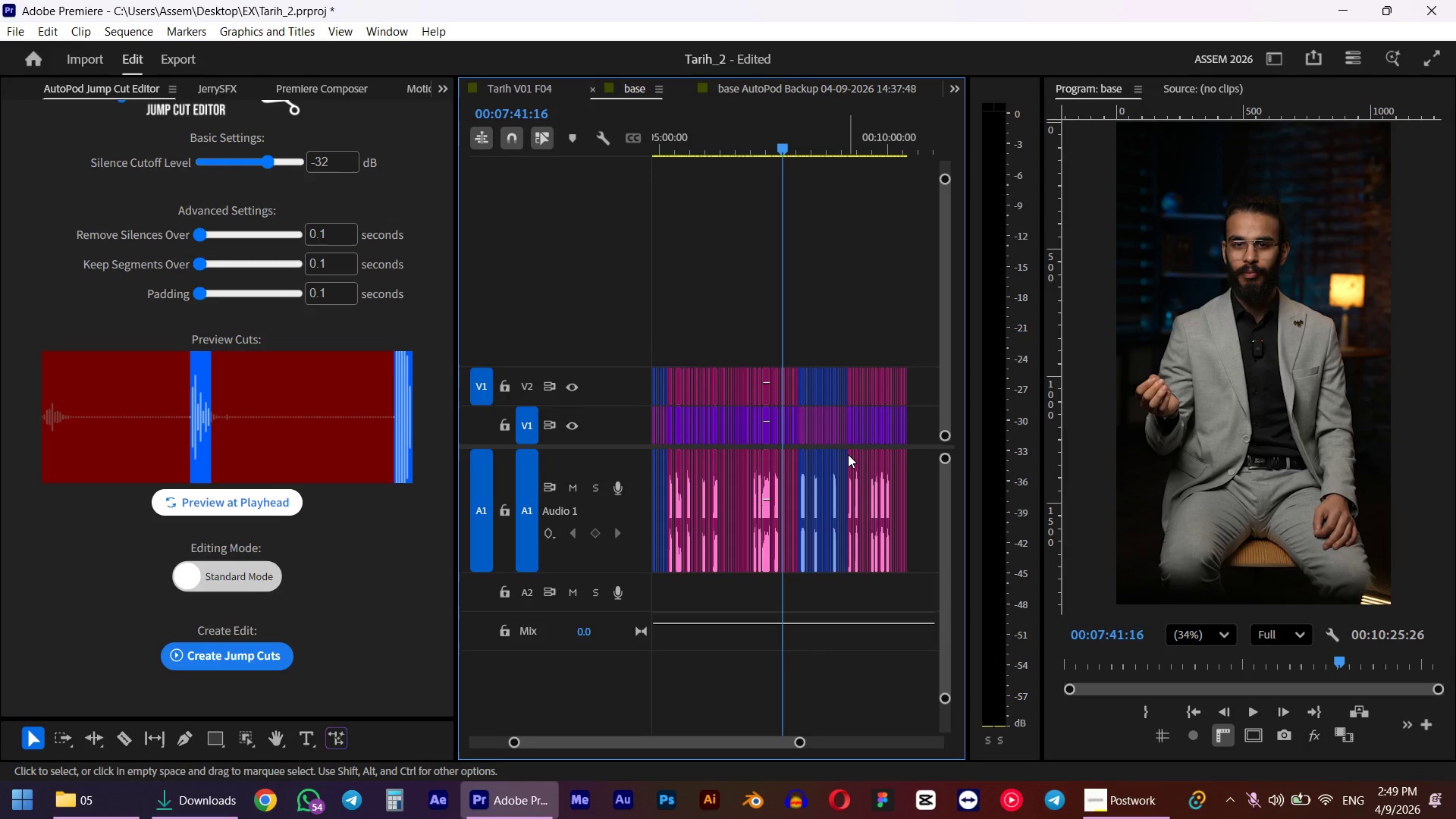 
hold_key(key=AltLeft, duration=0.58)
scroll: coordinate [843, 453], scroll_direction: up, amount: 12.0
 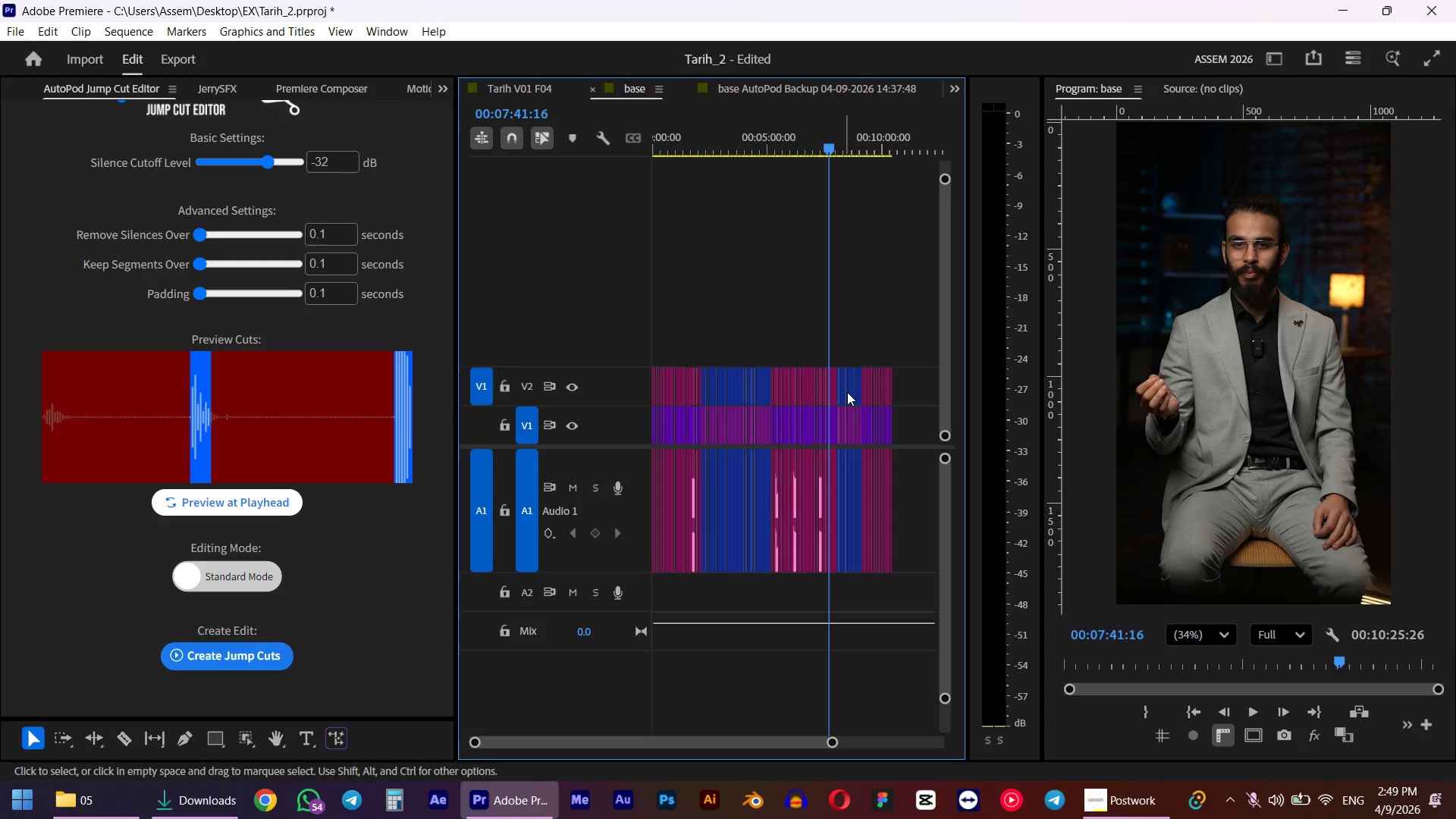 
hold_key(key=ShiftLeft, duration=0.53)
 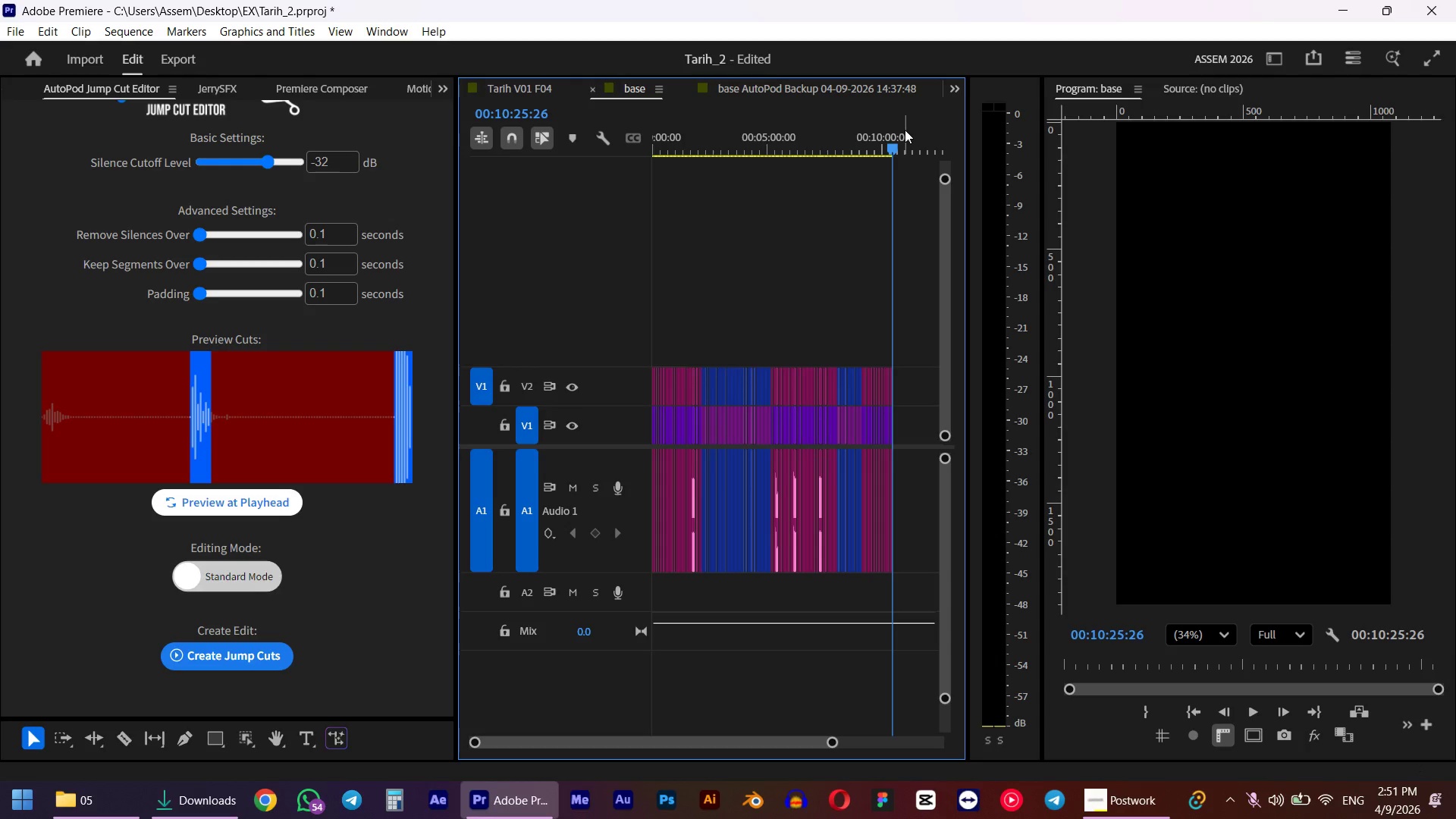 
wait(108.41)
 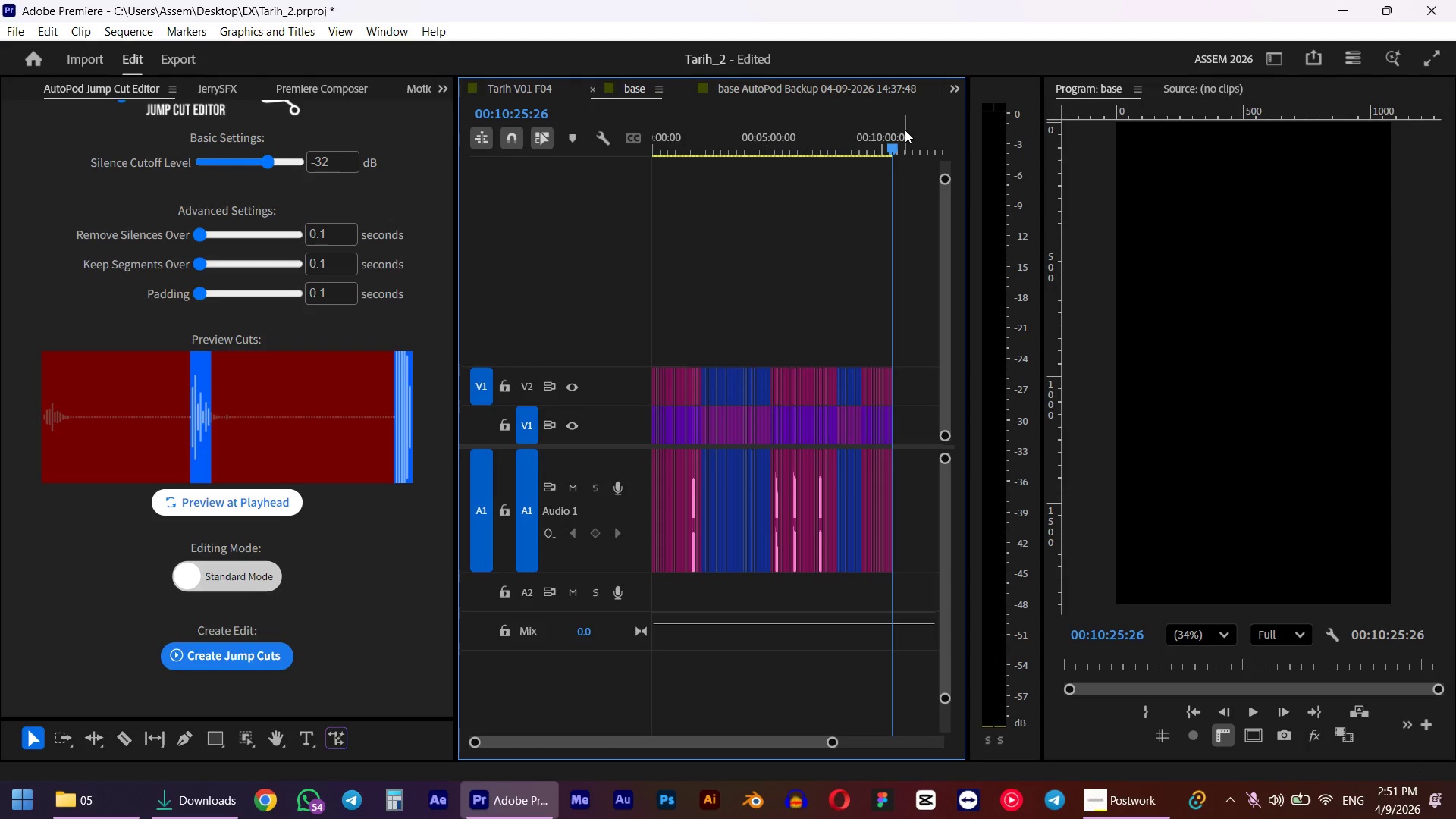 
hold_key(key=AltLeft, duration=0.38)
scroll: coordinate [718, 275], scroll_direction: up, amount: 25.0
 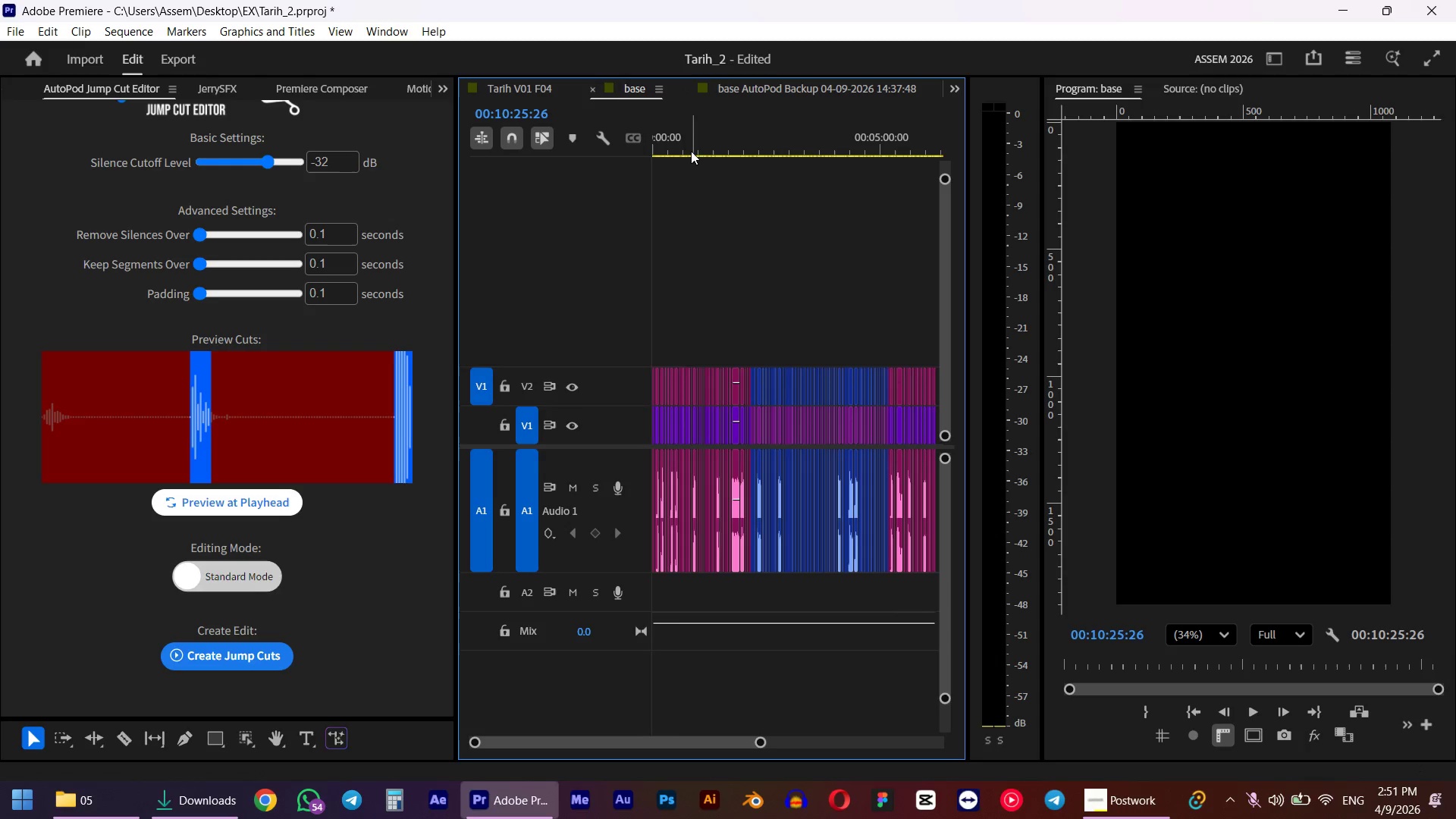 
left_click_drag(start_coordinate=[686, 149], to_coordinate=[600, 166])
 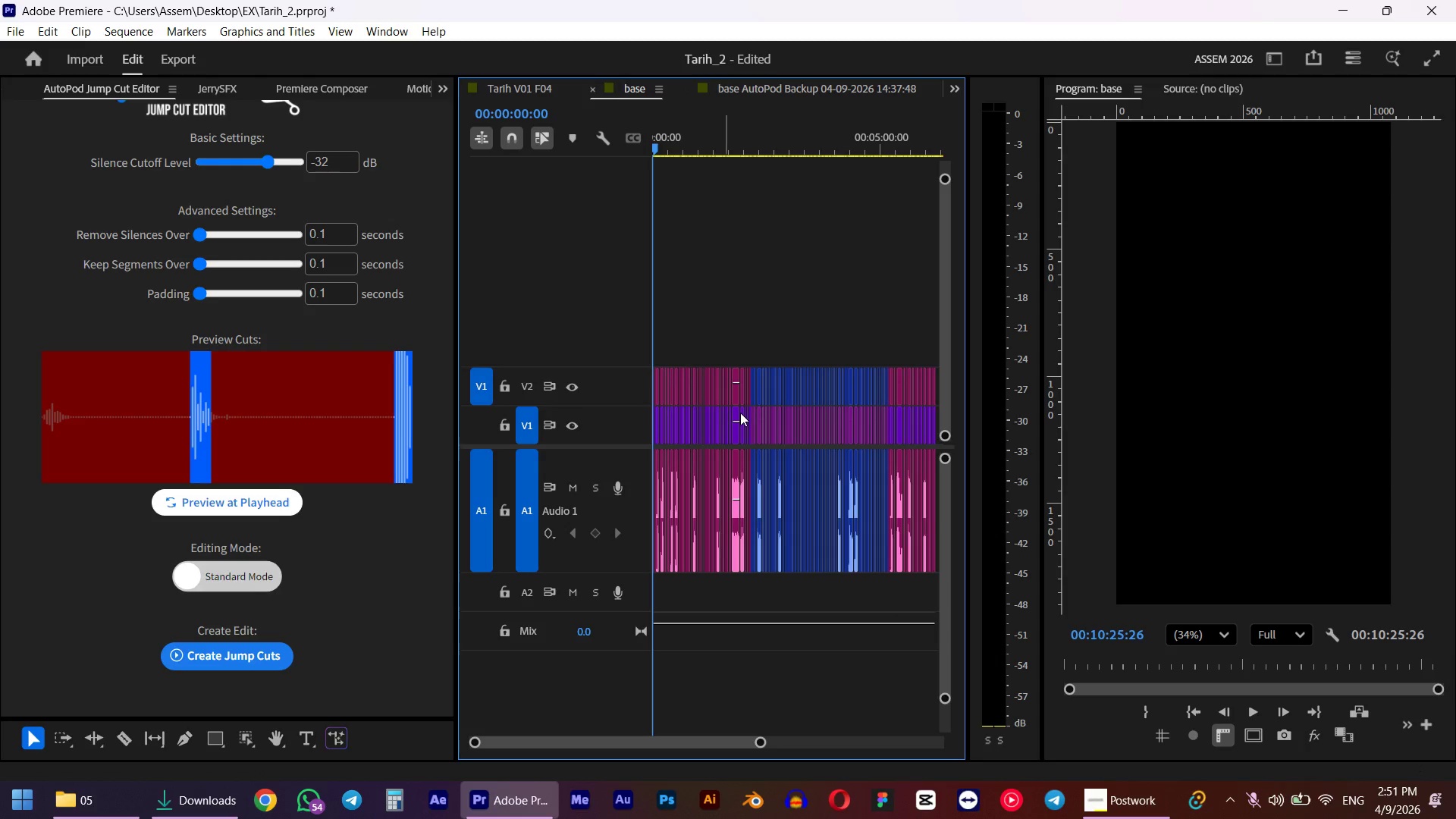 
hold_key(key=AltLeft, duration=0.73)
hold_key(key=AltLeft, duration=0.36)
hold_key(key=AltLeft, duration=0.42)
scroll: coordinate [702, 533], scroll_direction: up, amount: 71.0
 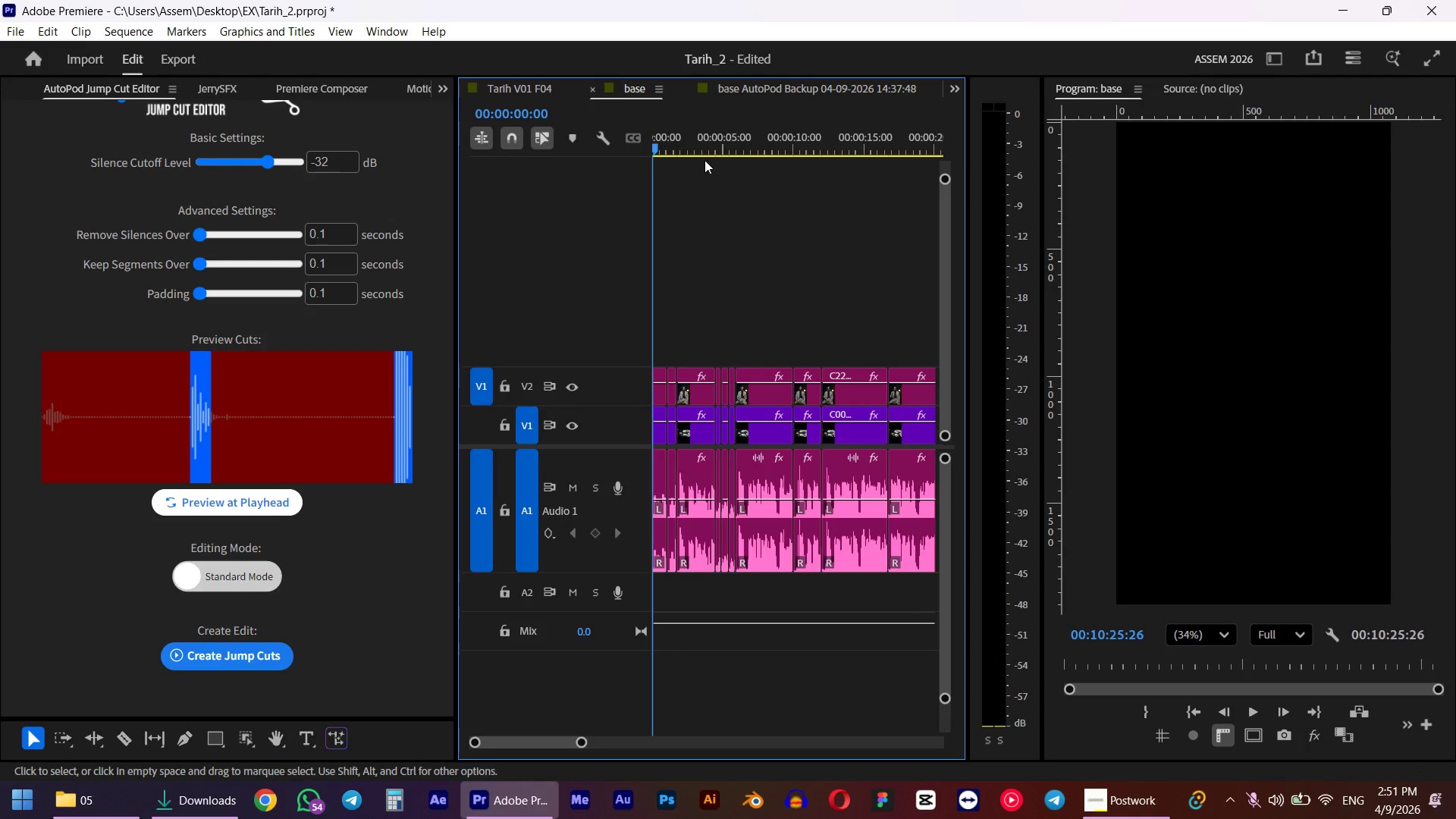 
left_click_drag(start_coordinate=[679, 143], to_coordinate=[628, 146])
 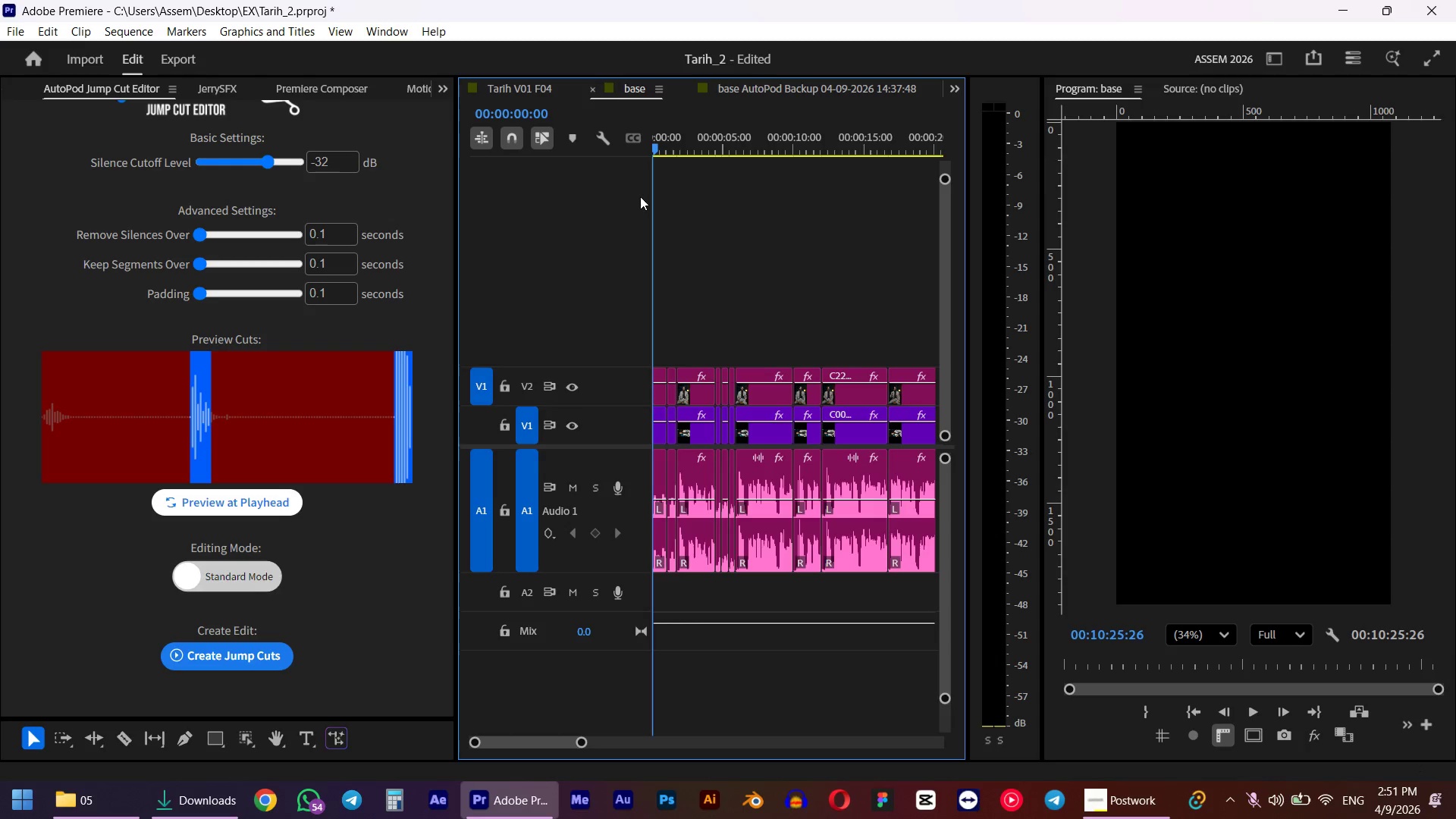 
key(Space)
 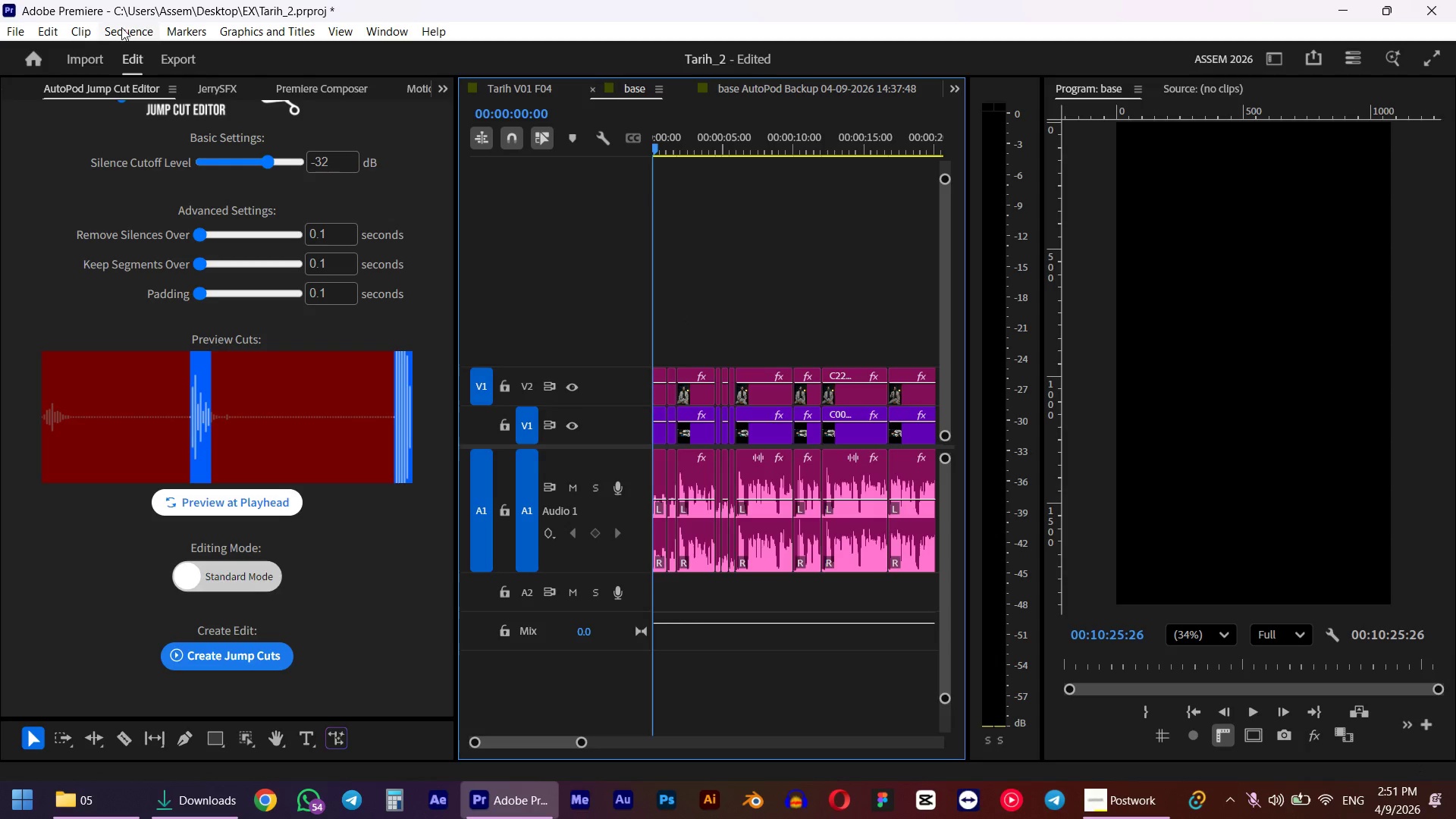 
left_click([14, 30])
 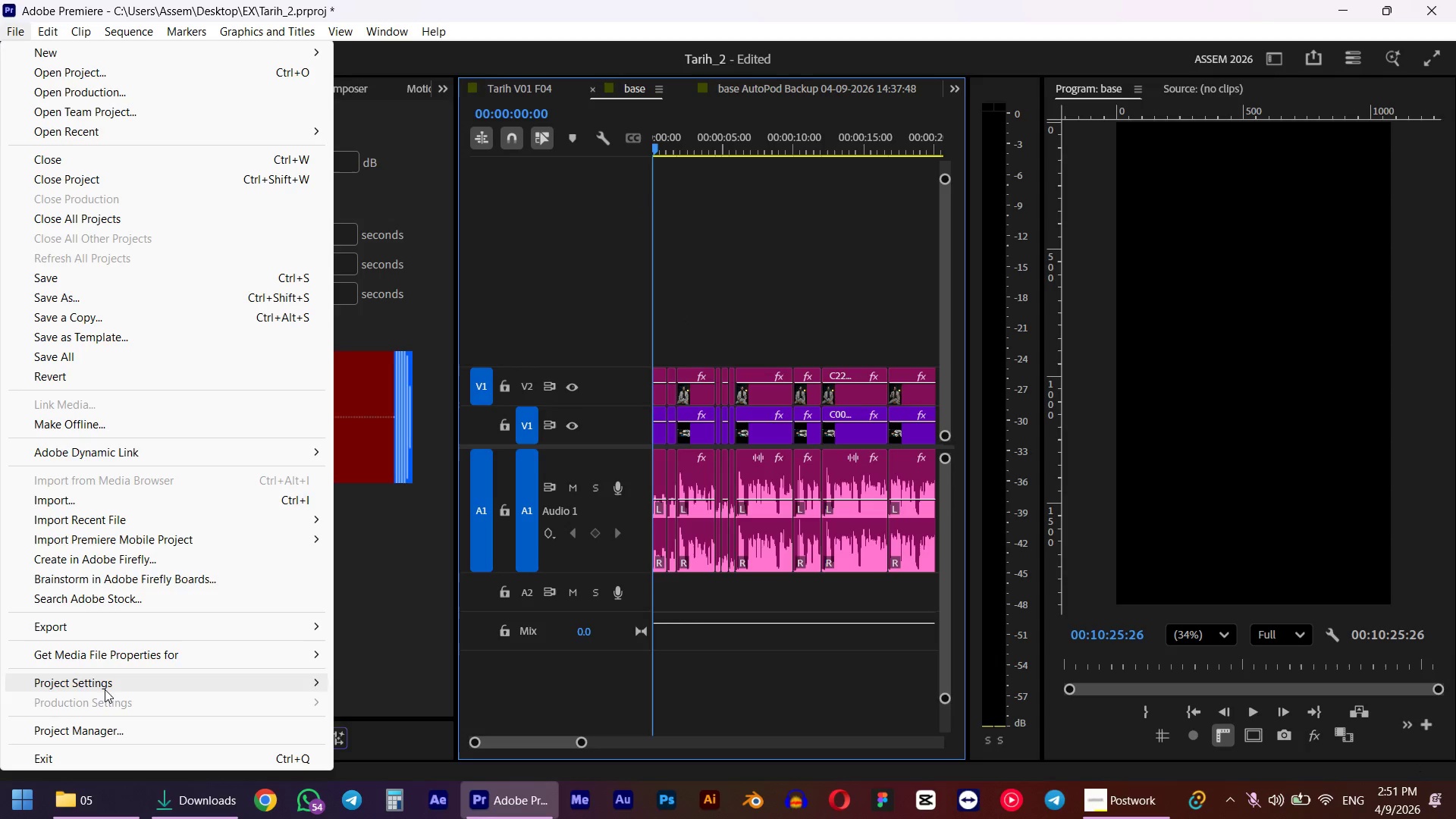 
left_click([61, 734])
 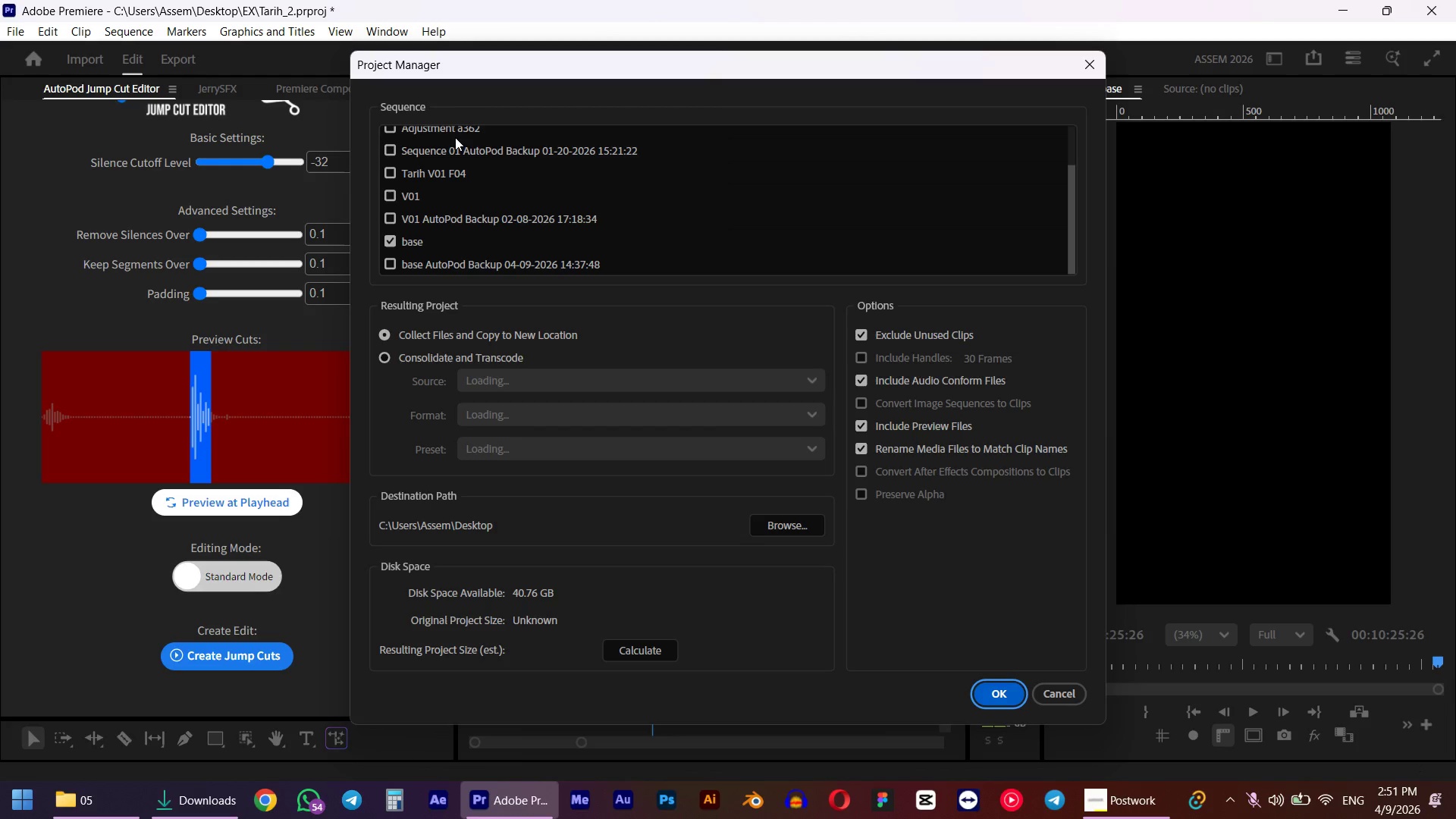 
key(Escape)
 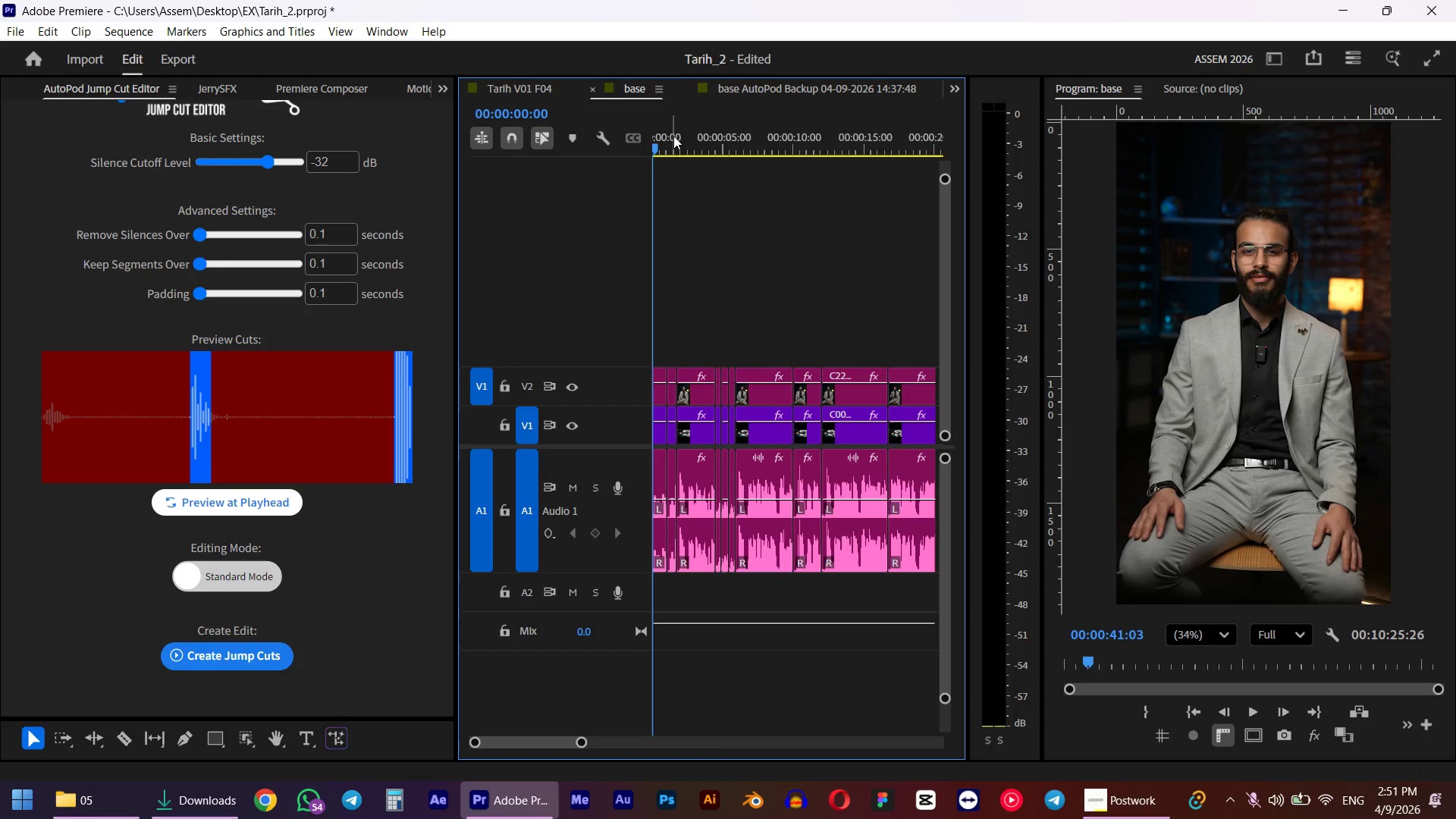 
left_click_drag(start_coordinate=[673, 137], to_coordinate=[600, 145])
 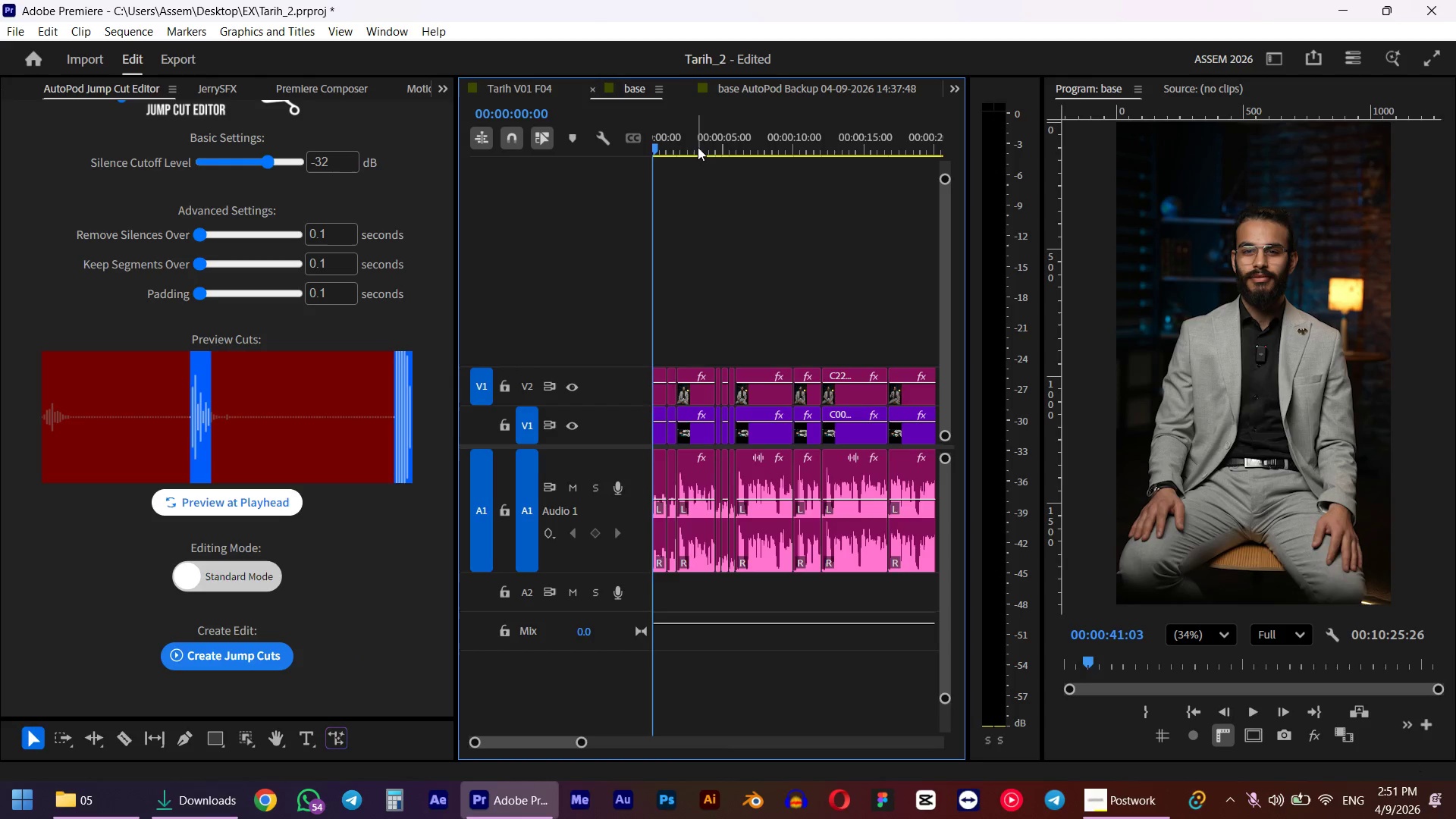 
left_click([698, 147])
 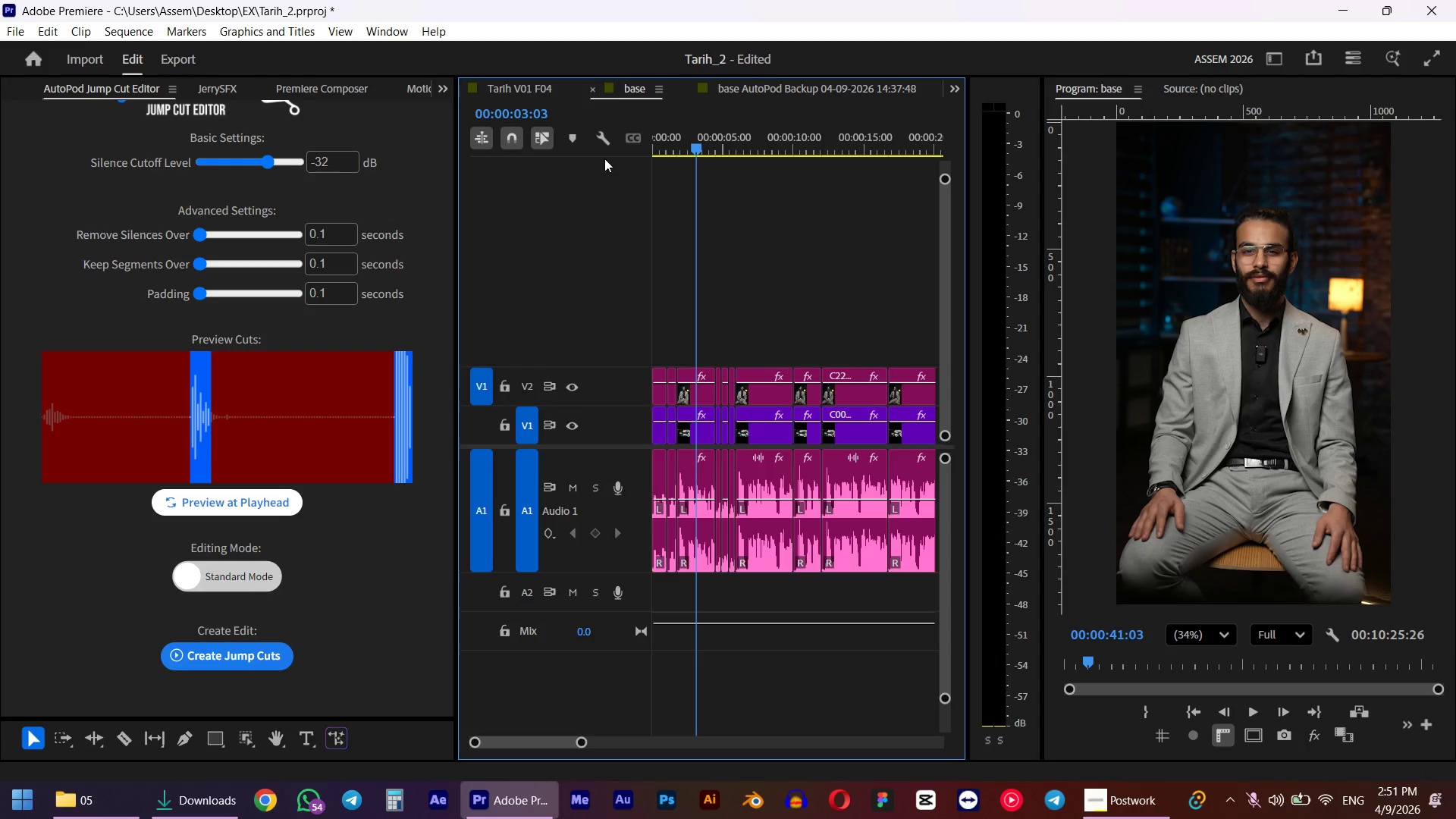 
left_click([12, 35])
 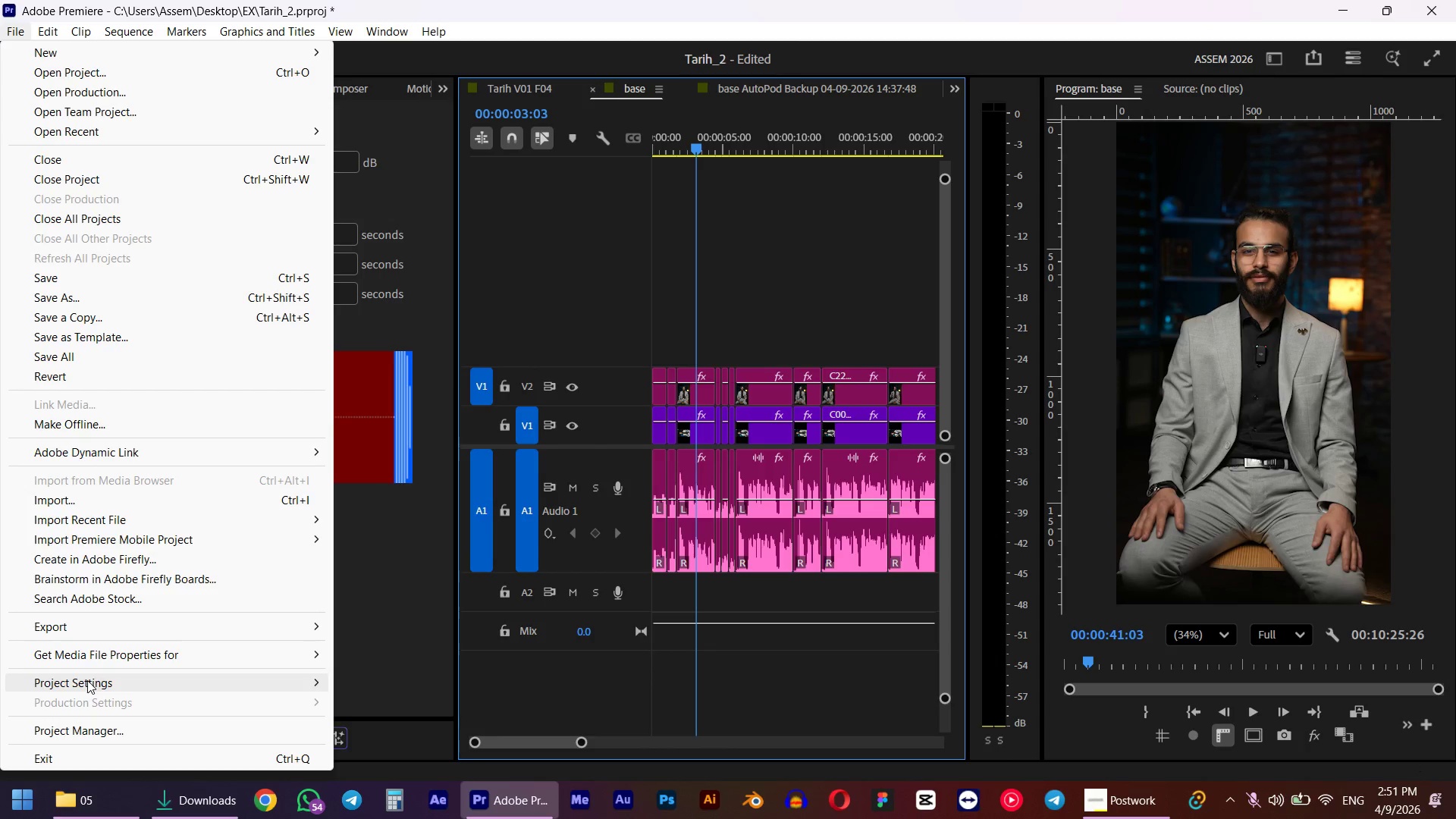 
left_click([87, 682])
 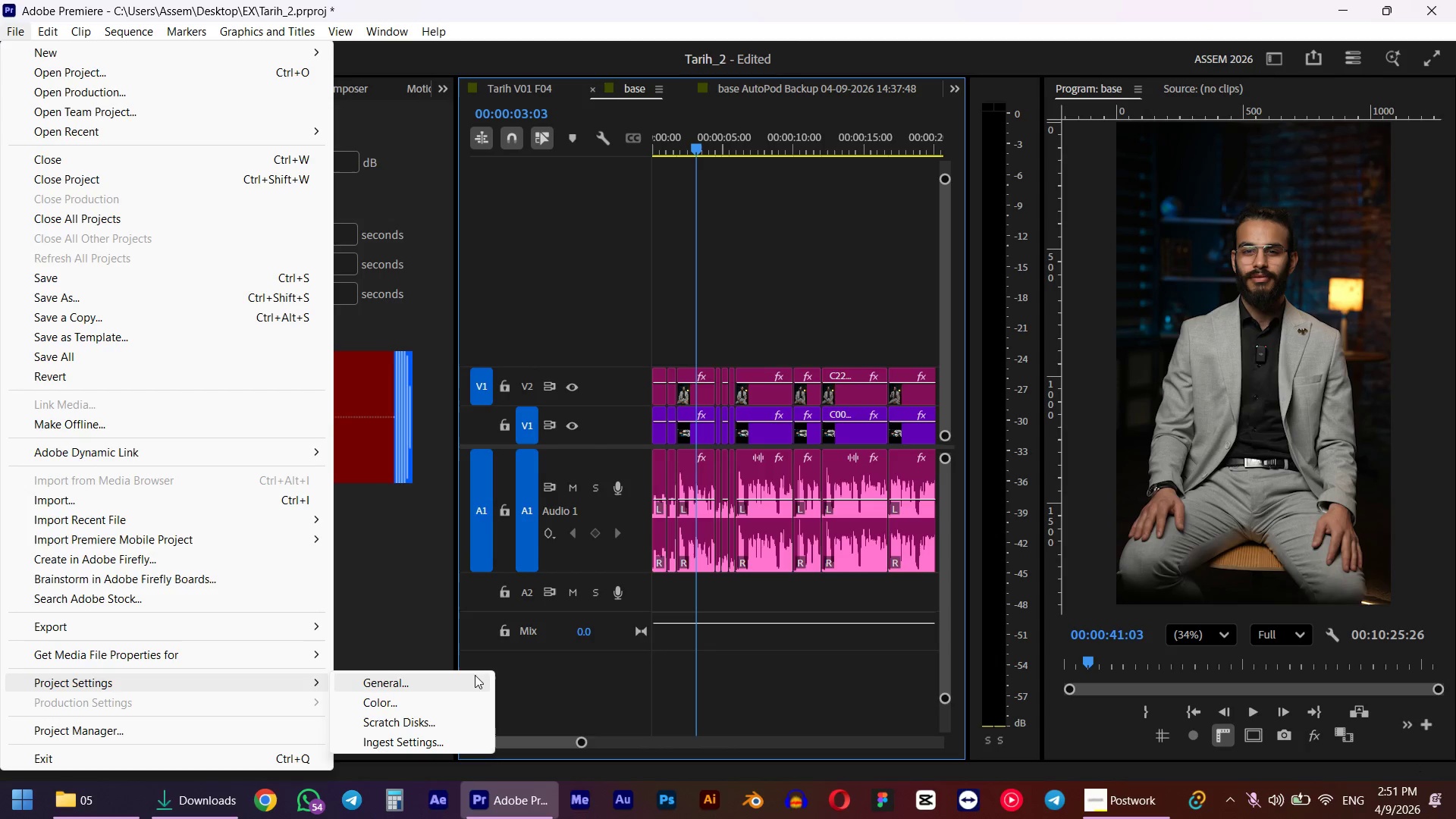 
left_click([469, 673])
 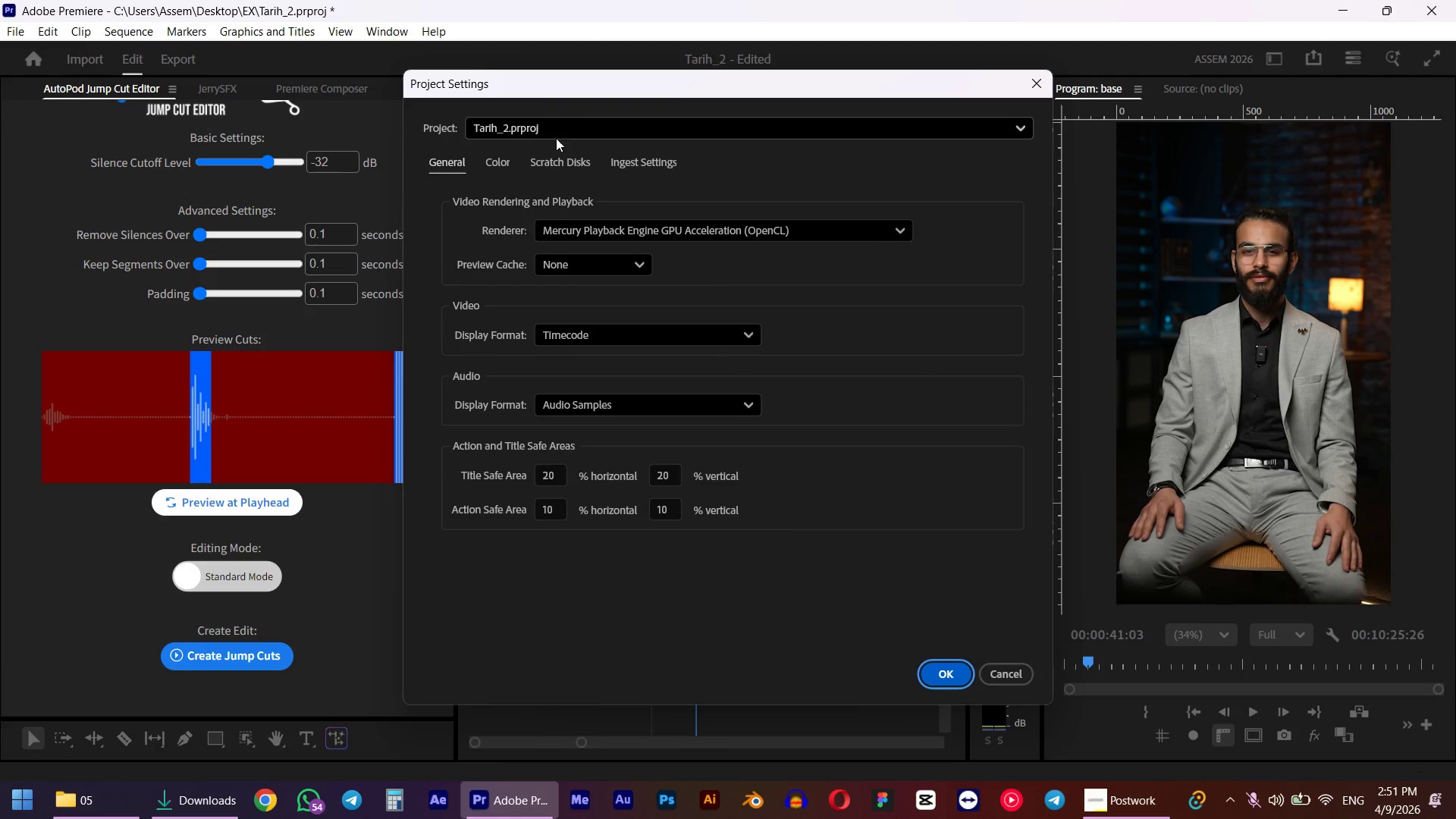 
left_click([638, 168])
 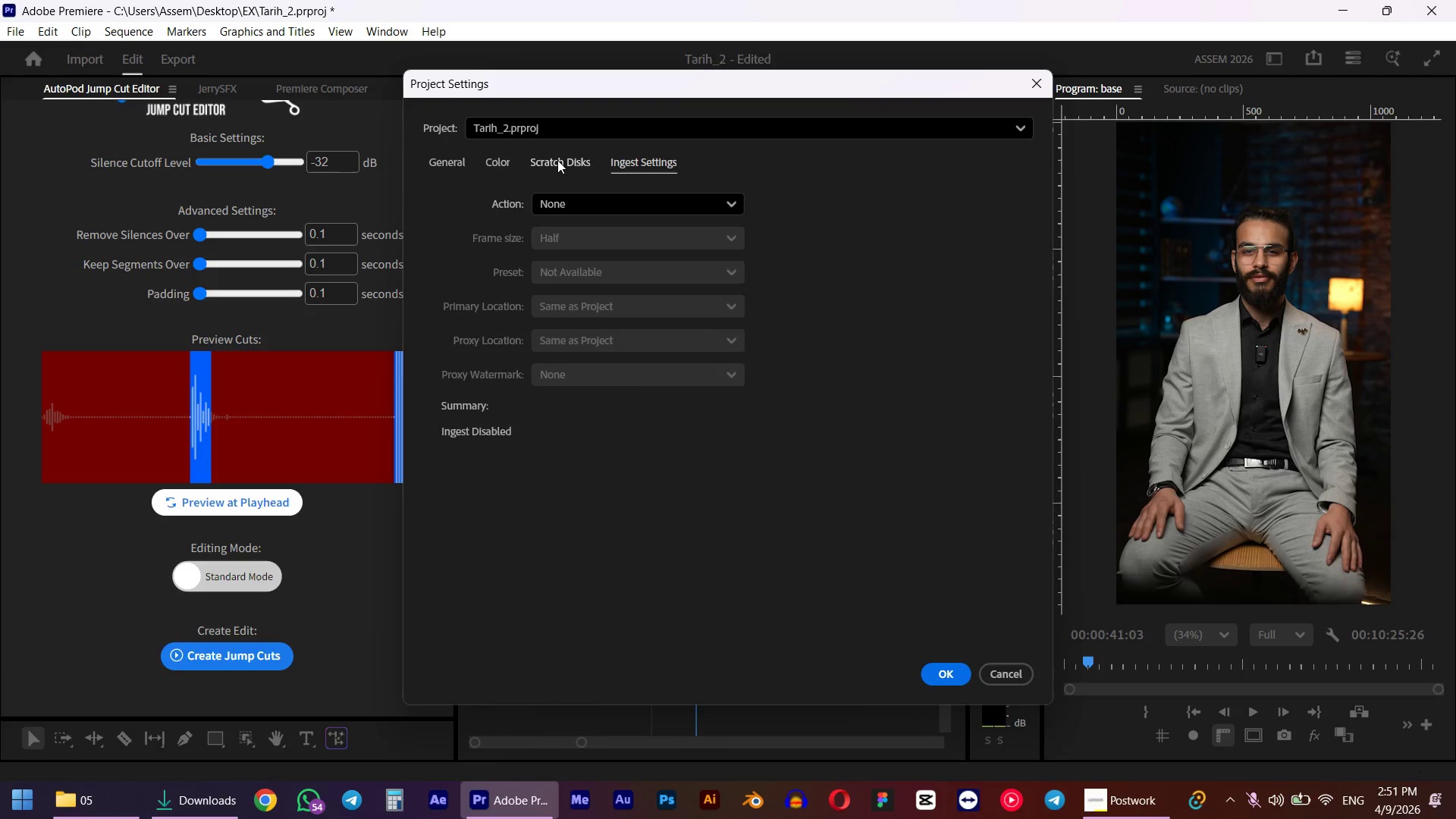 
left_click([557, 160])
 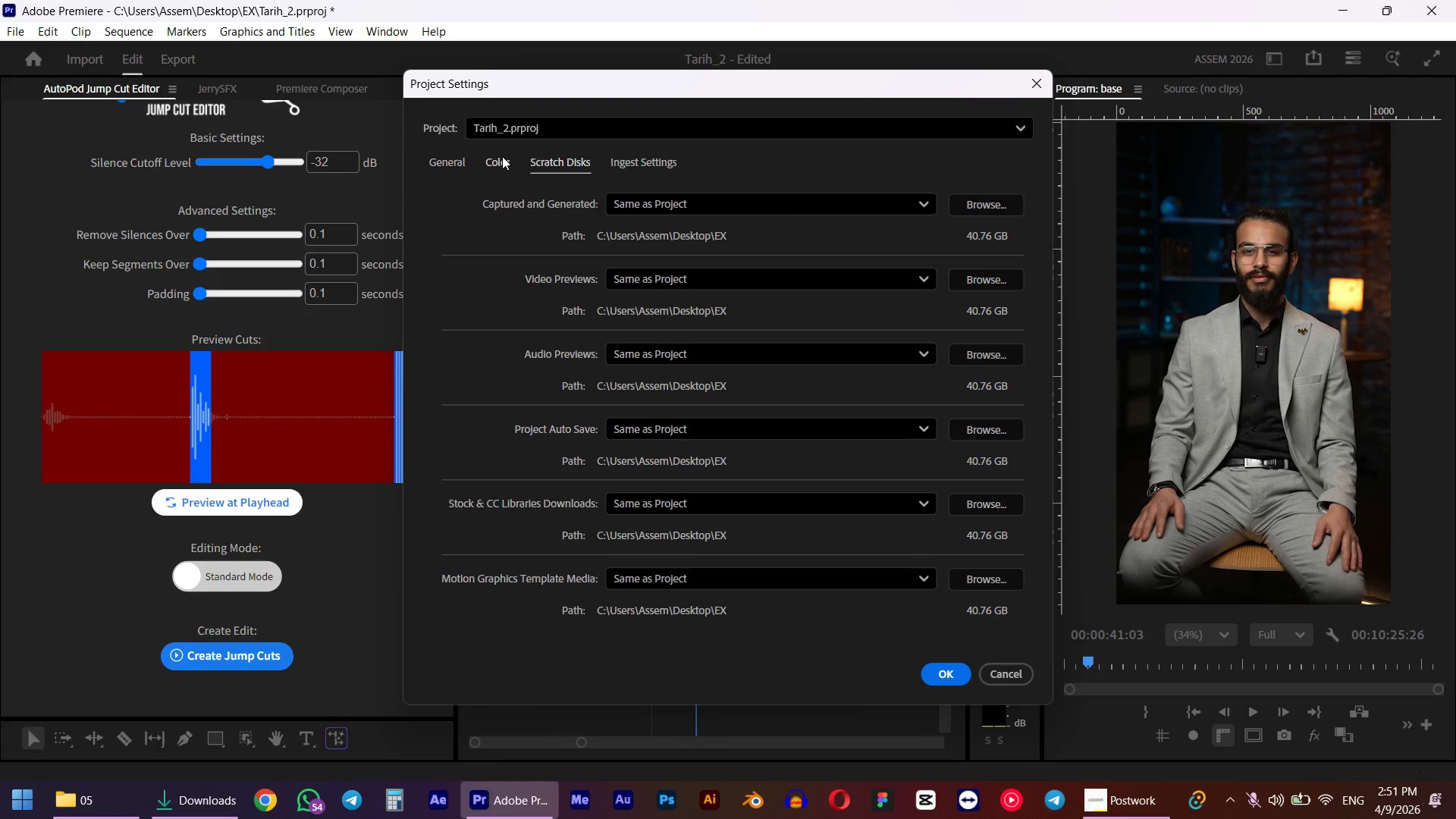 
left_click([500, 156])
 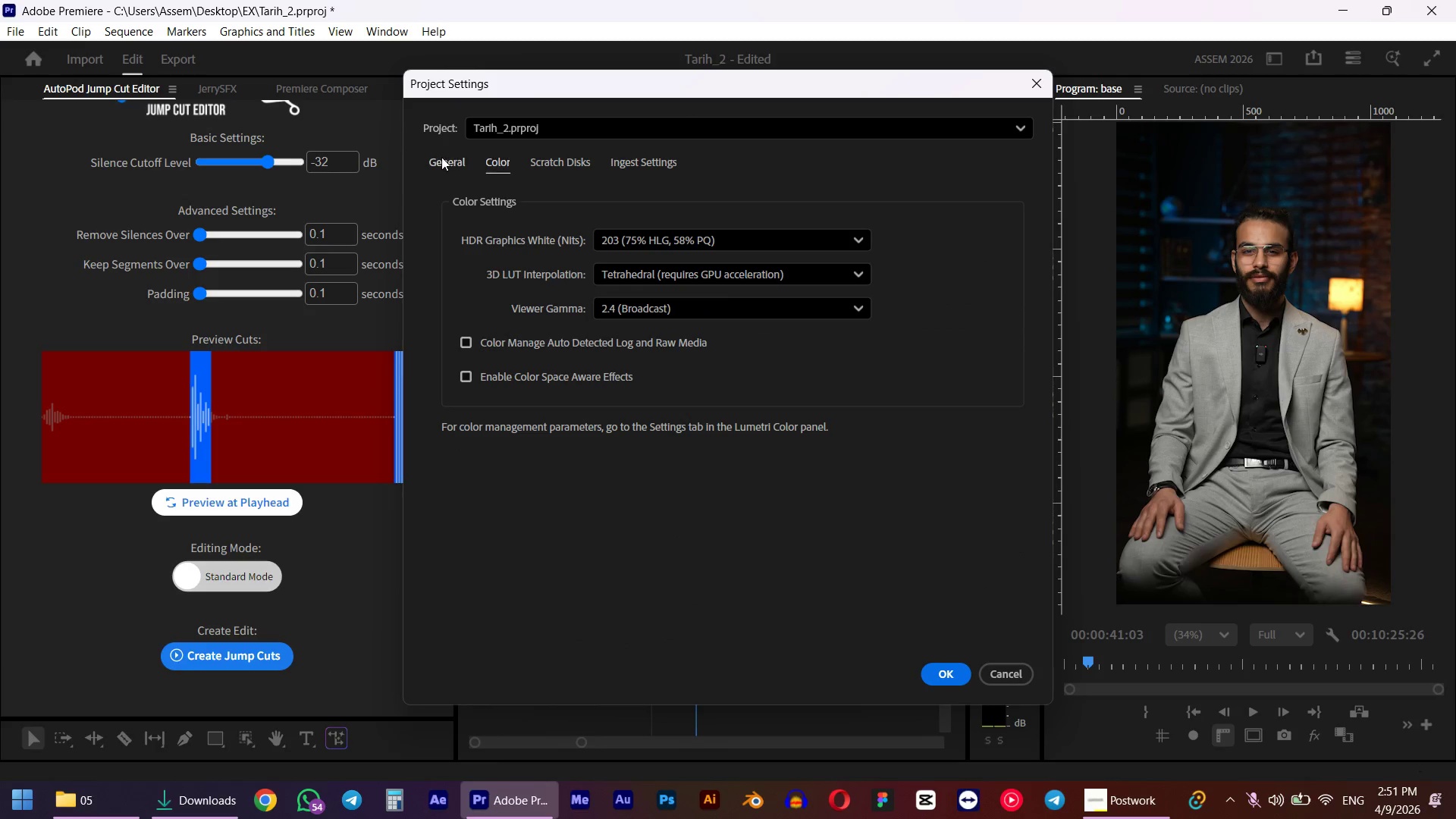 
left_click([441, 157])
 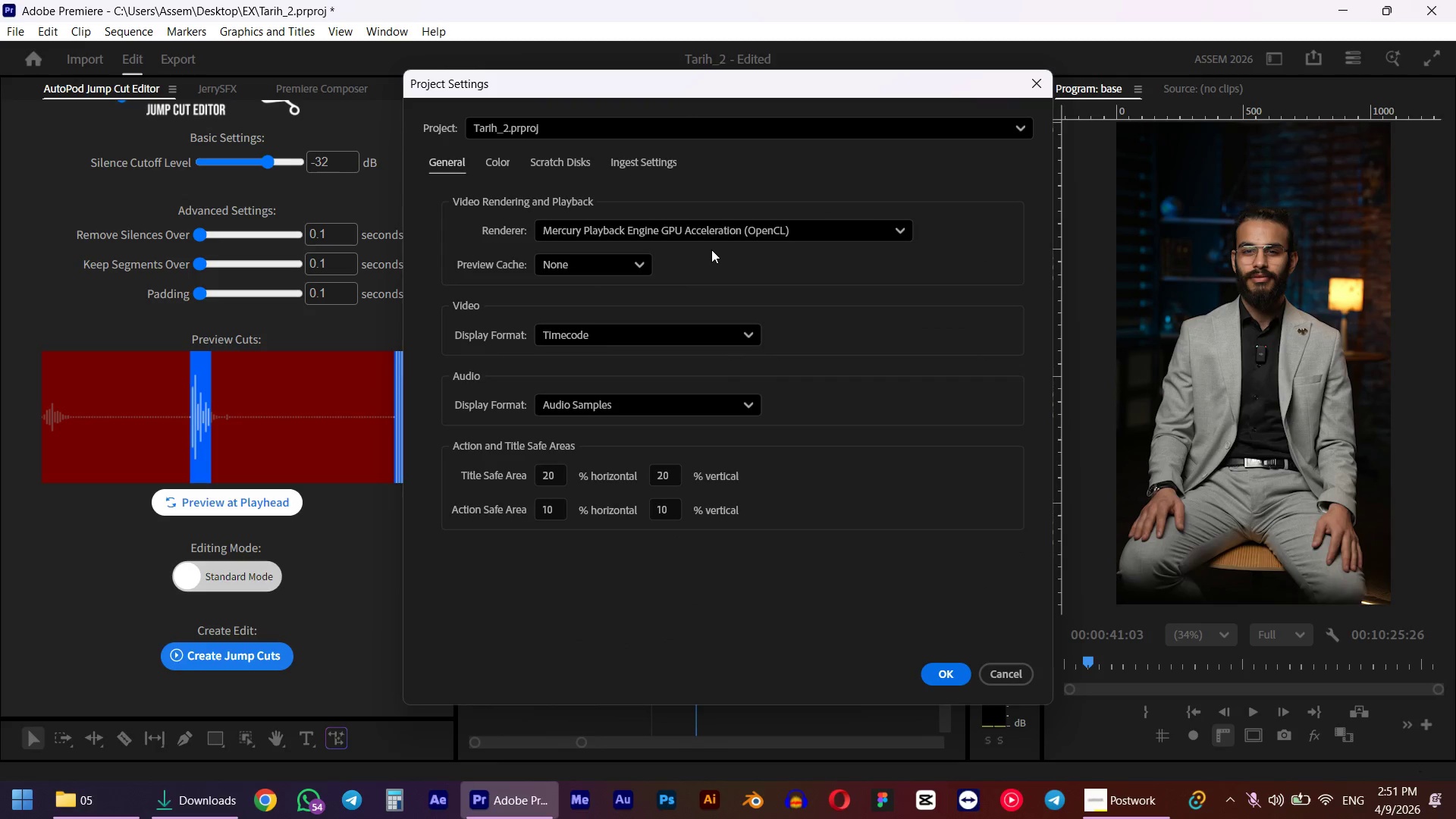 
left_click([693, 232])
 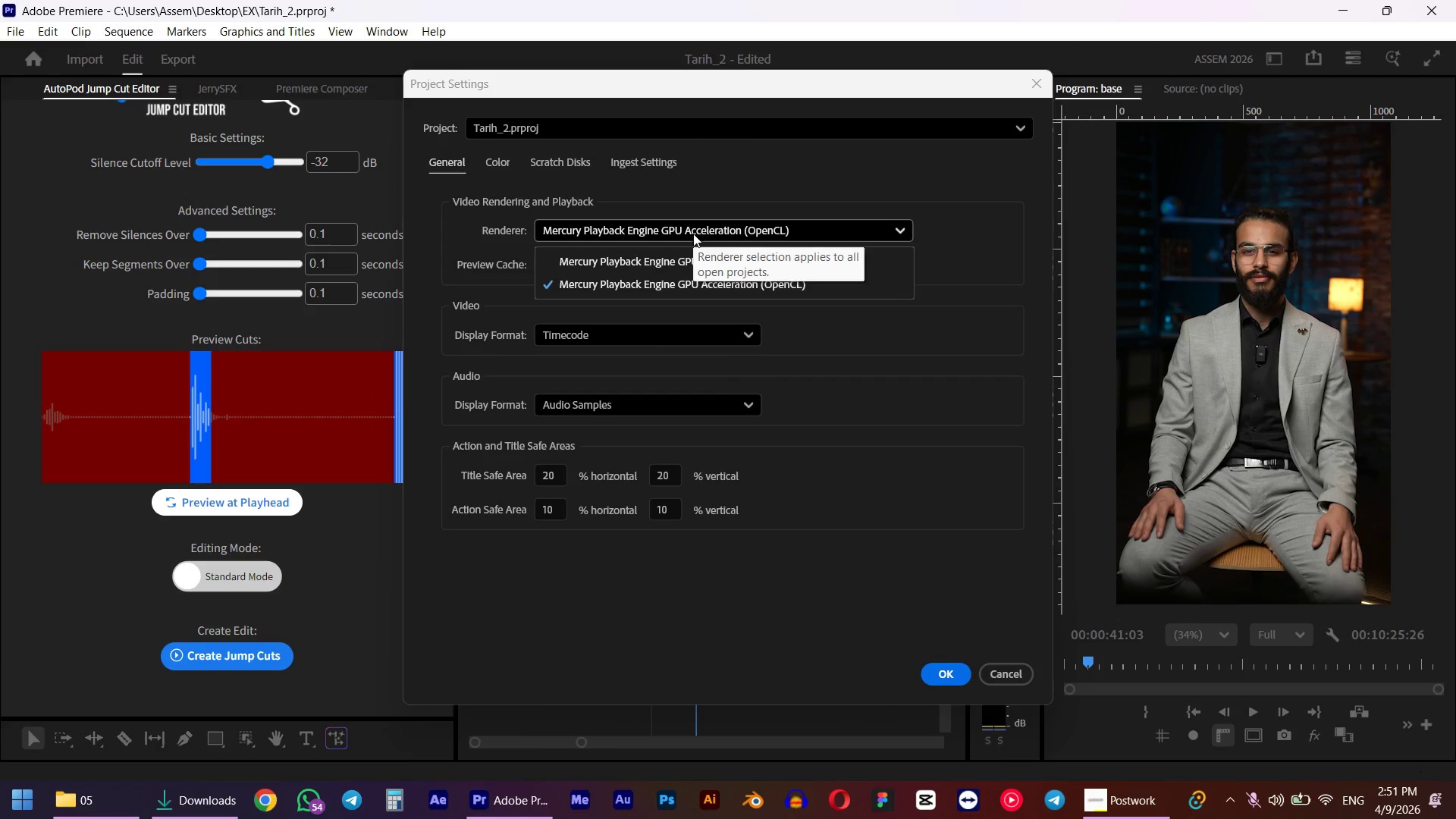 
left_click([686, 263])
 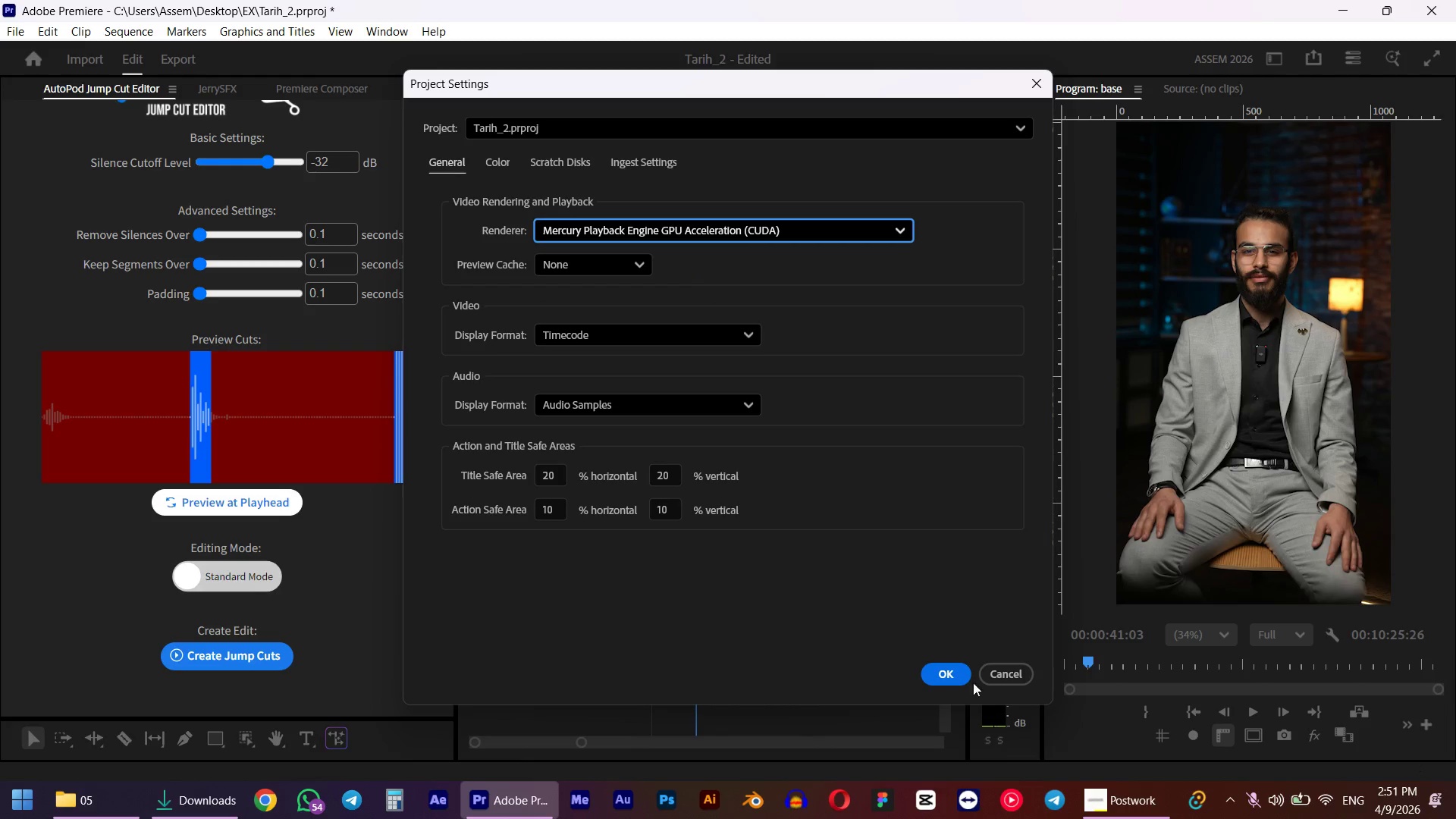 
left_click([961, 676])
 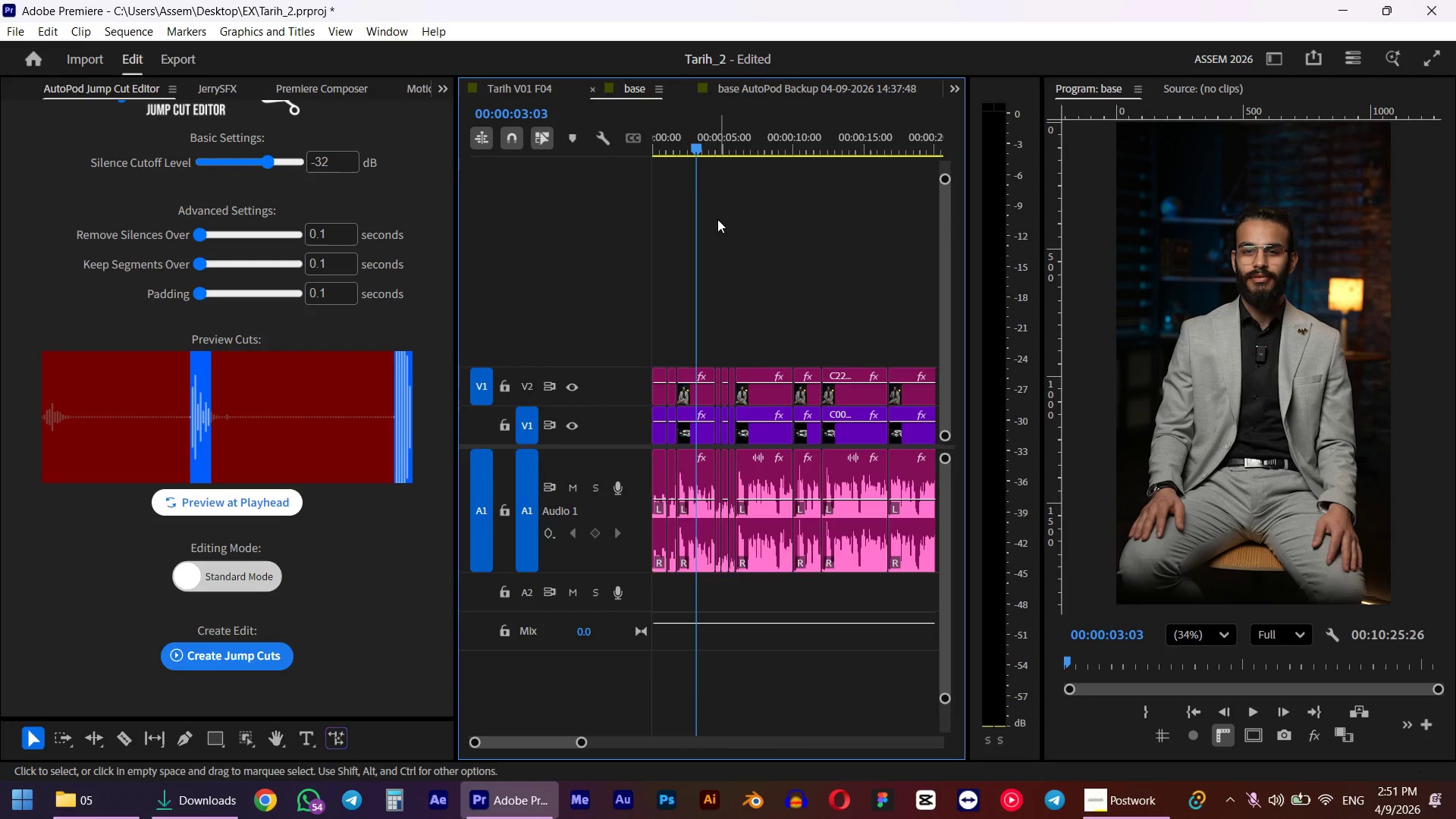 
left_click_drag(start_coordinate=[694, 150], to_coordinate=[601, 161])
 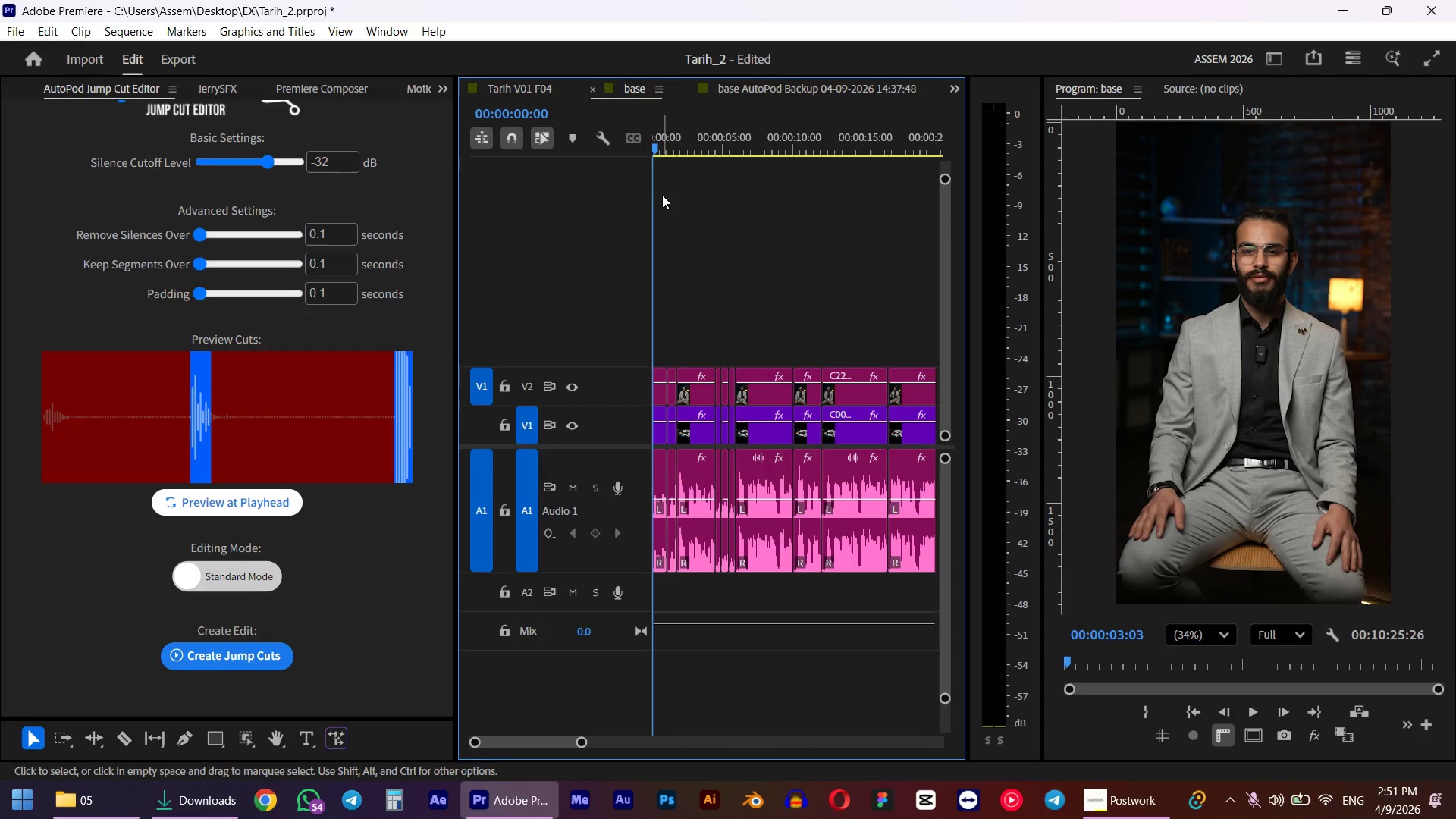 
key(Space)
 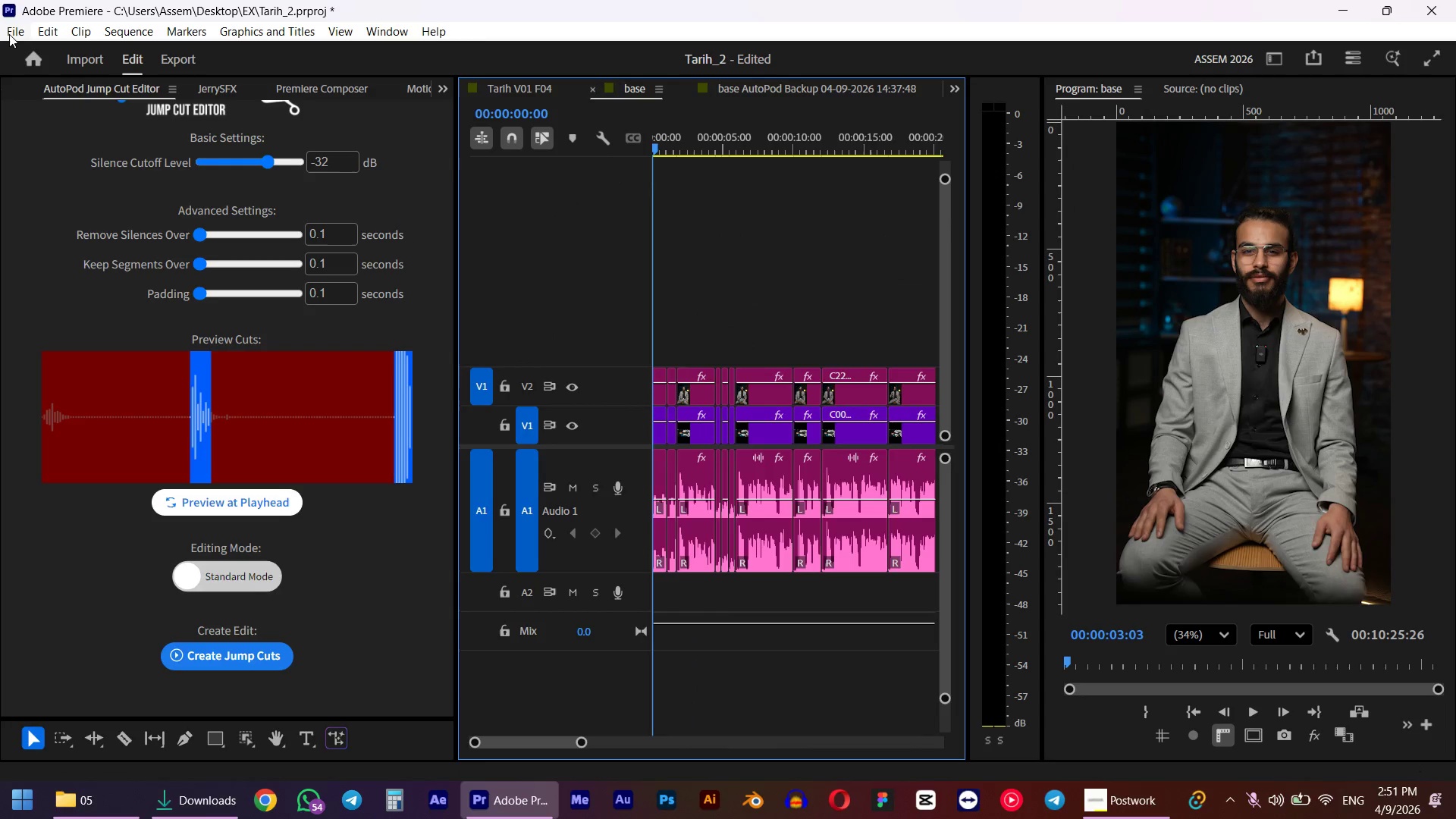 
hold_key(key=AltLeft, duration=1.98)
 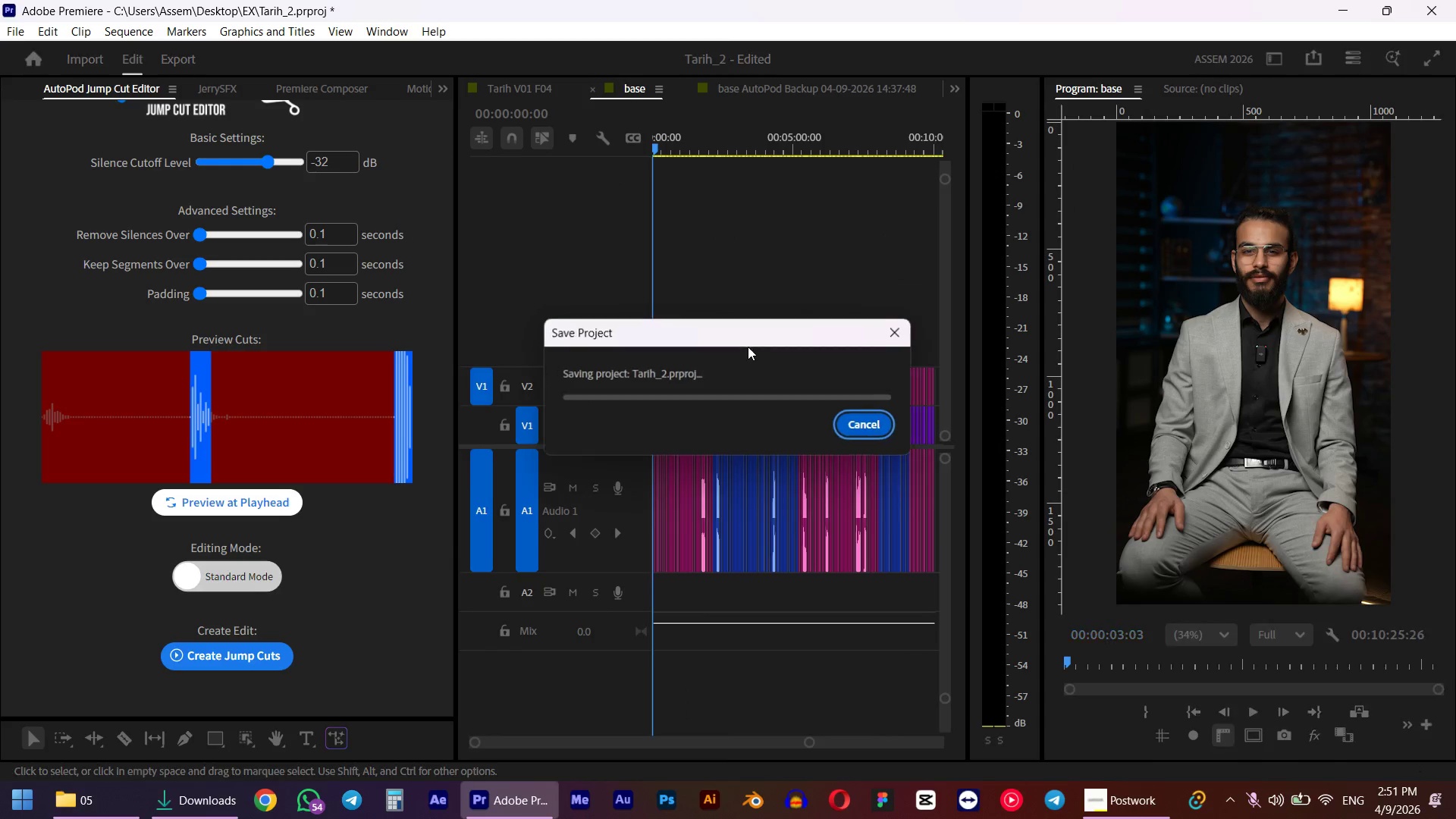 
key(Control+ControlLeft)
 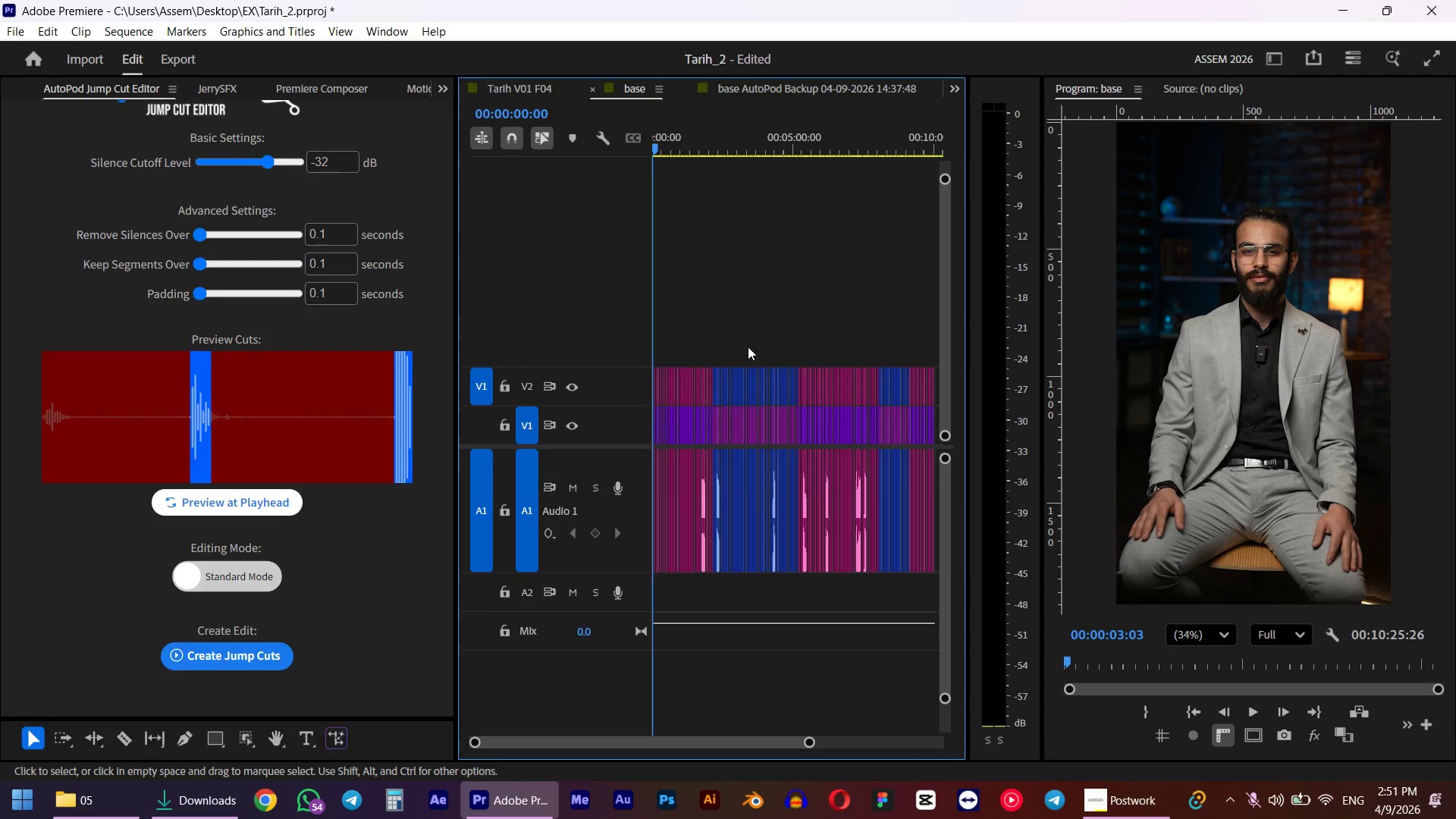 
scroll: coordinate [748, 347], scroll_direction: down, amount: 30.0
 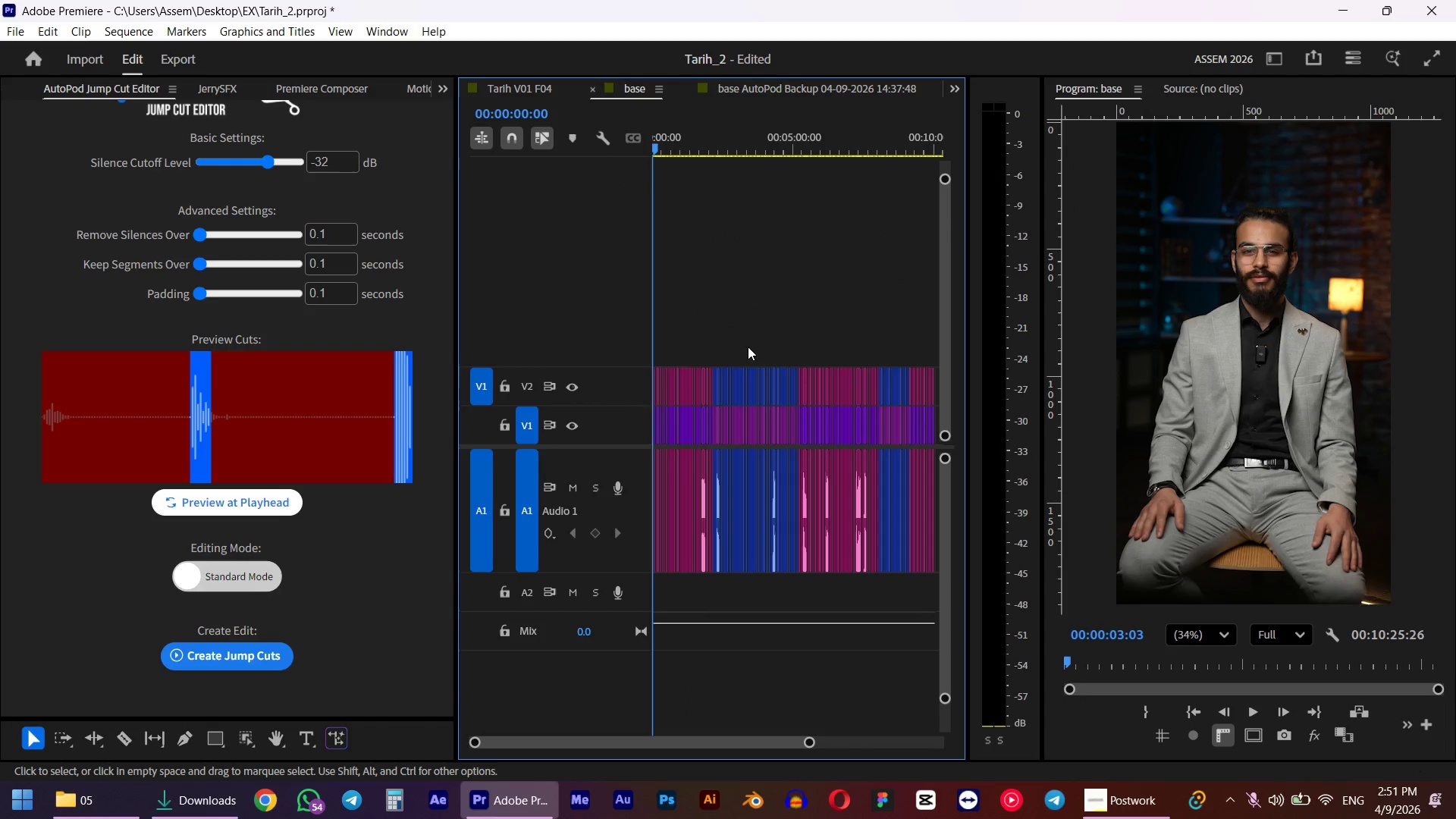 
key(Control+S)
 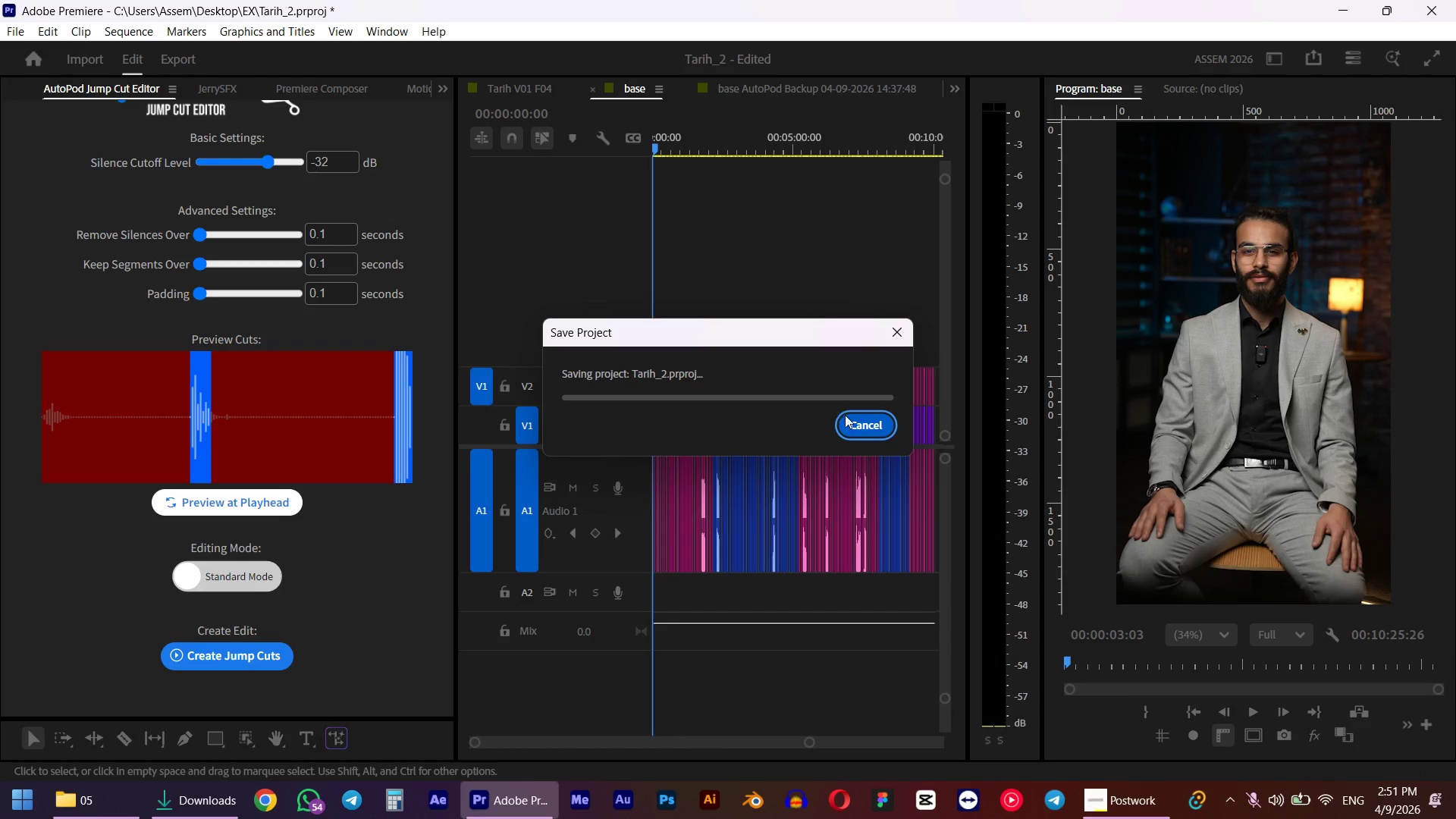 
left_click([856, 426])
 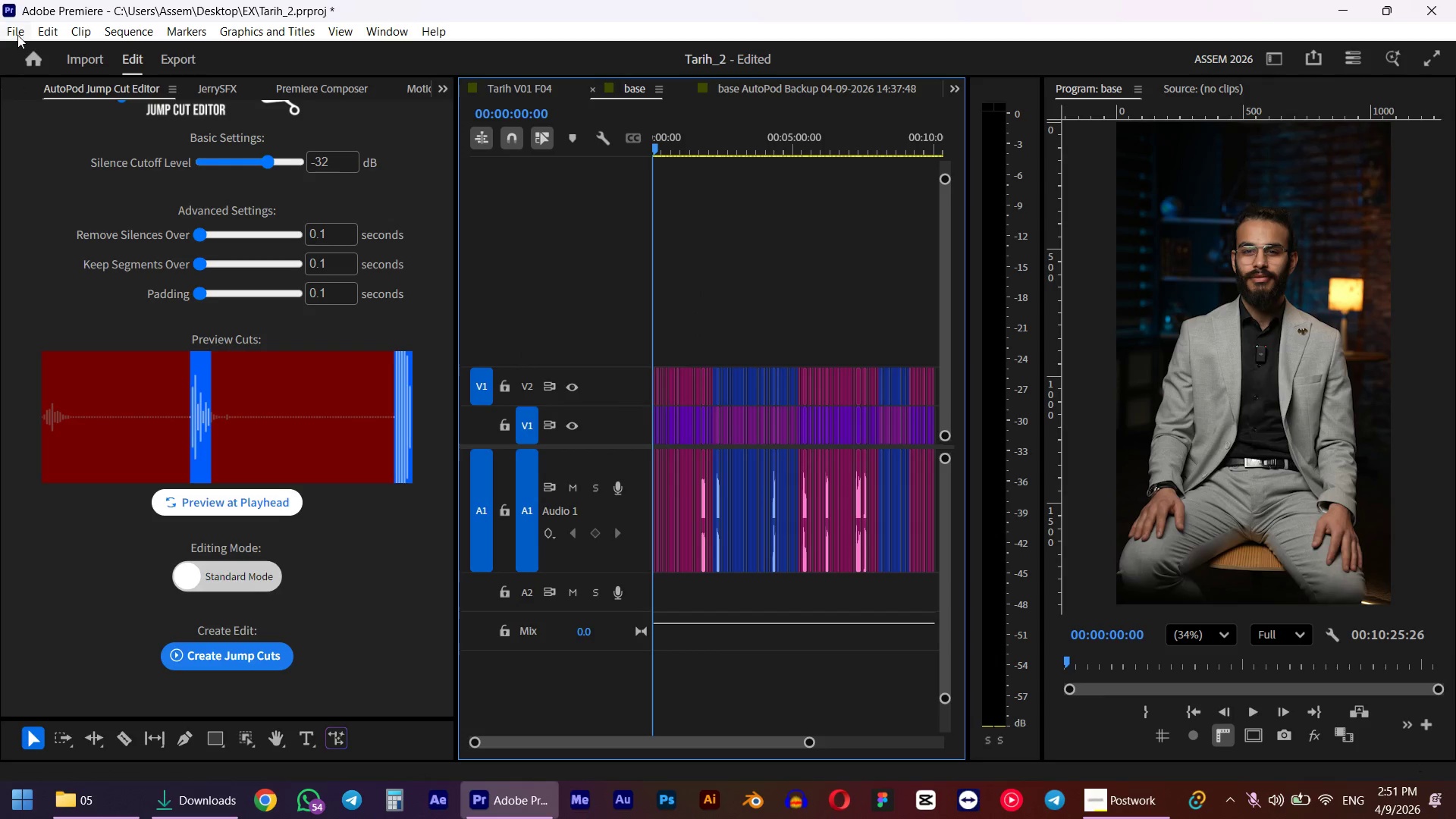 
left_click([17, 33])
 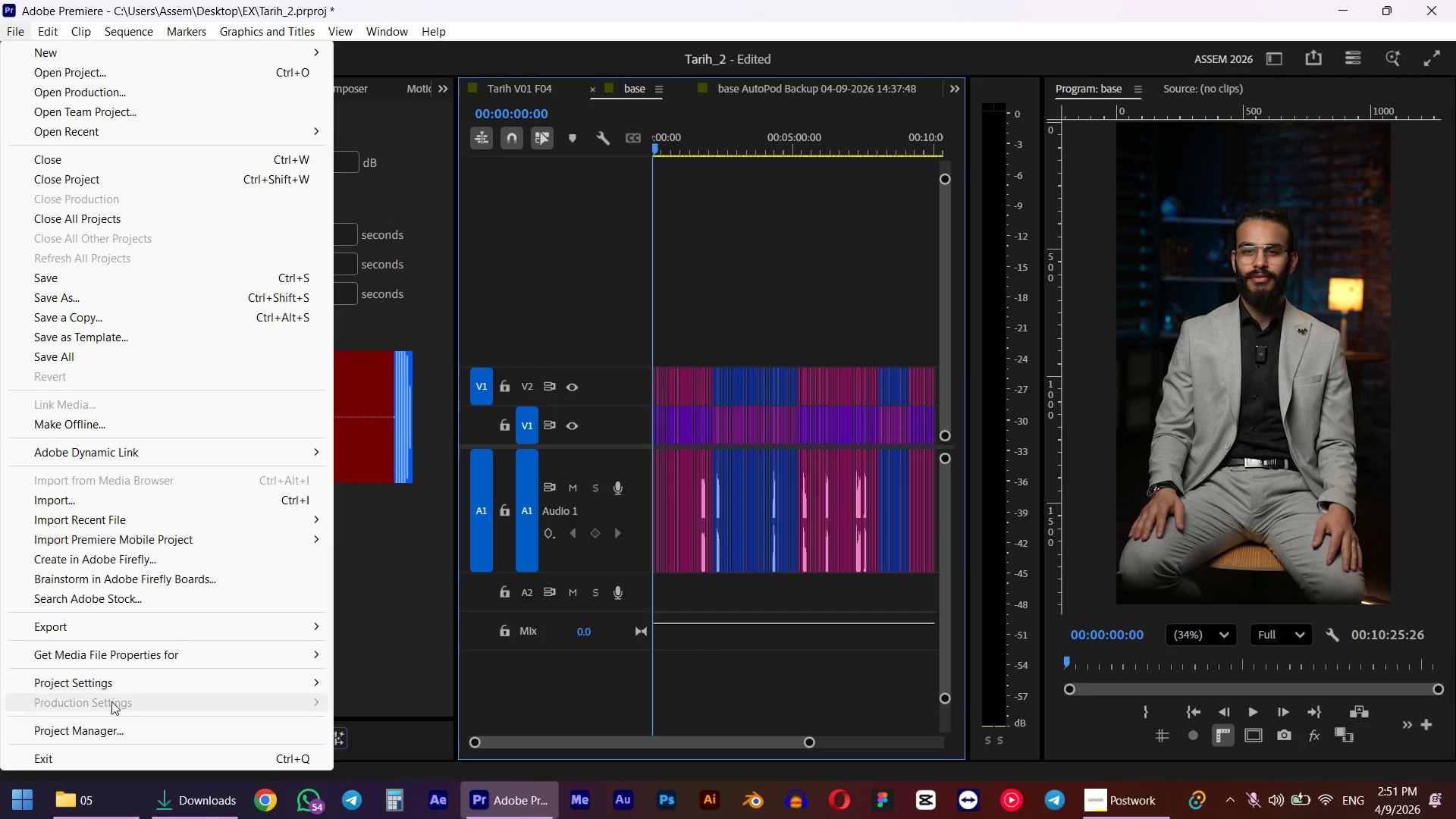 
left_click([99, 730])
 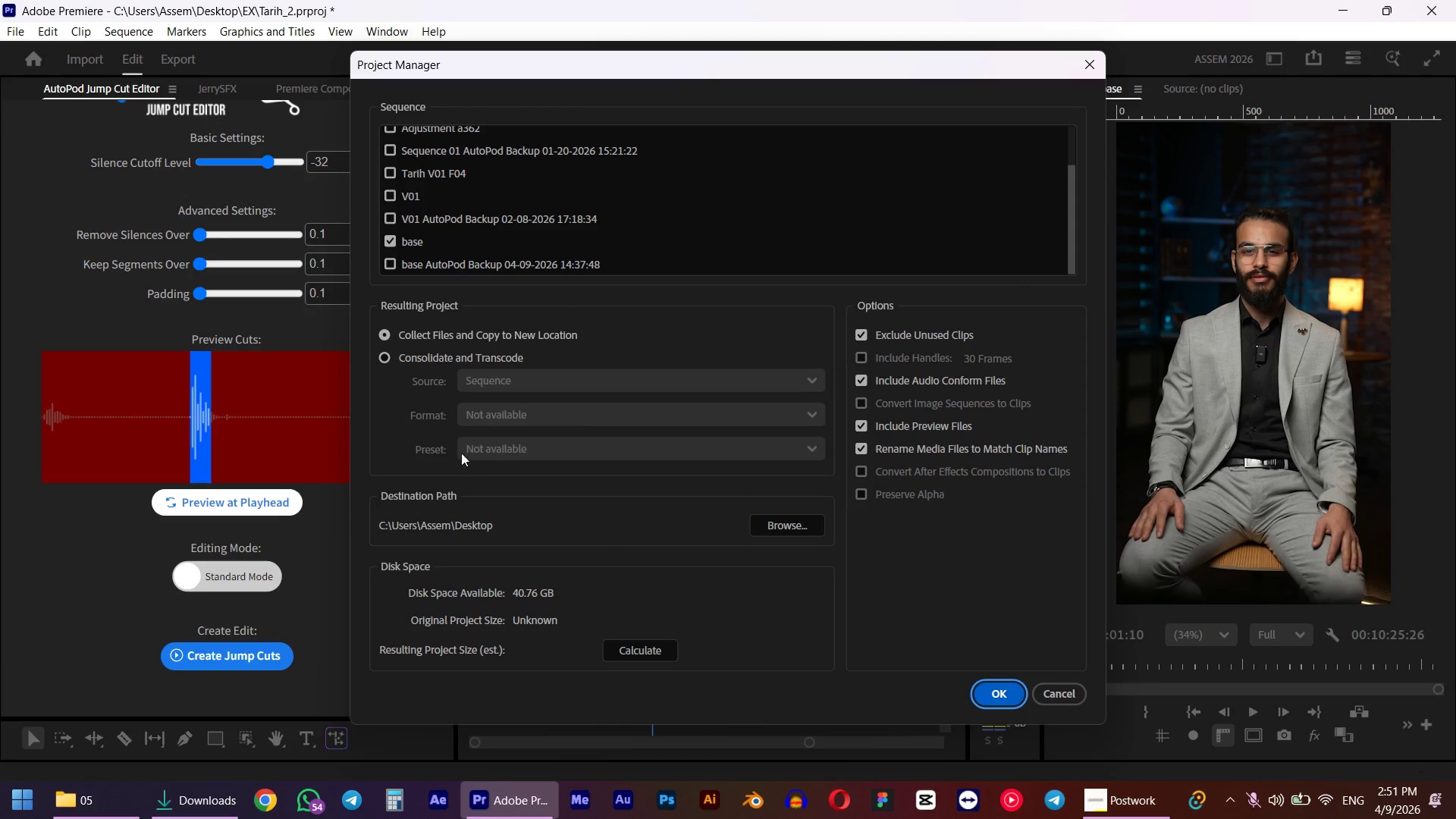 
key(Escape)
 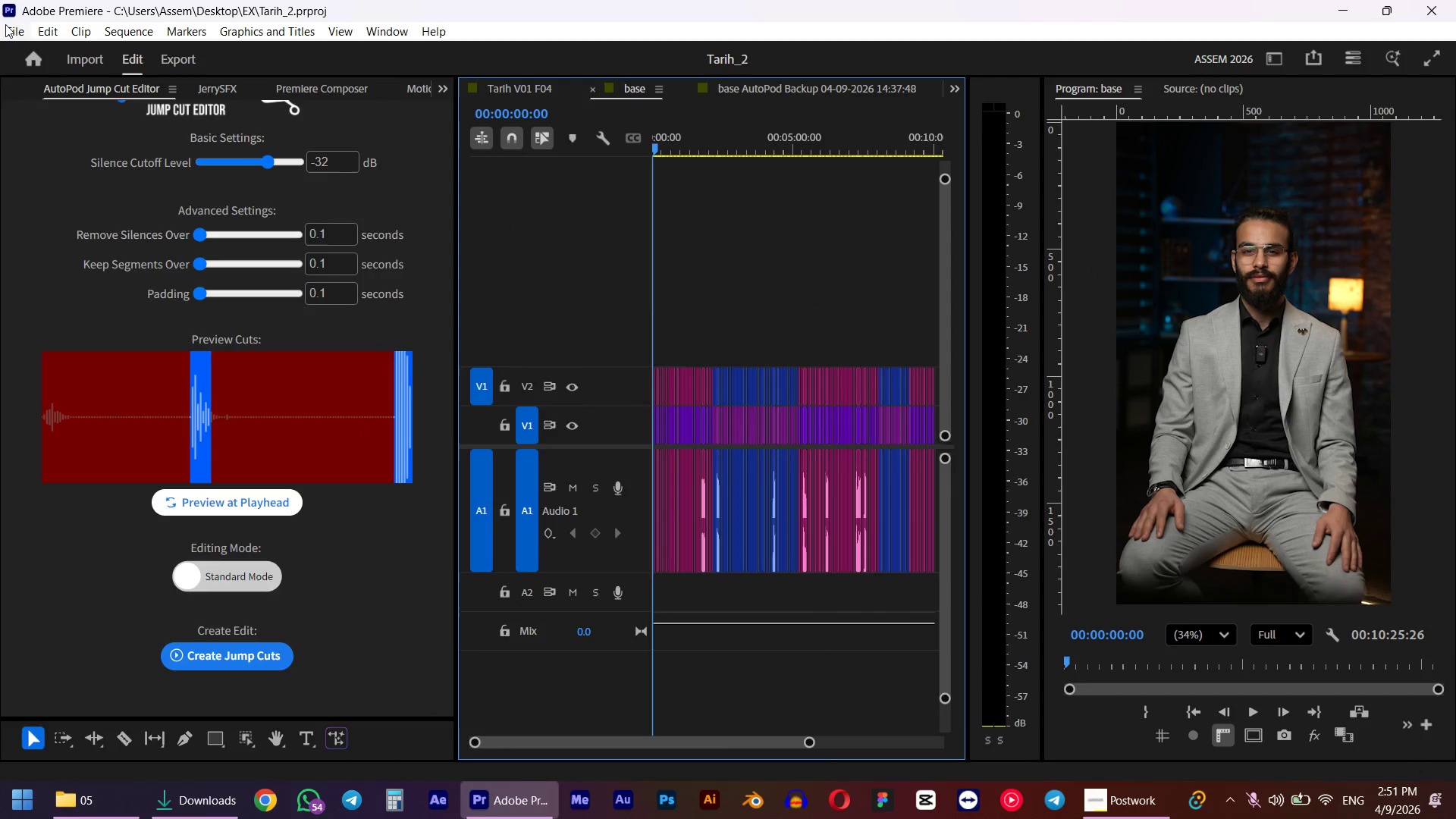 
left_click([5, 24])
 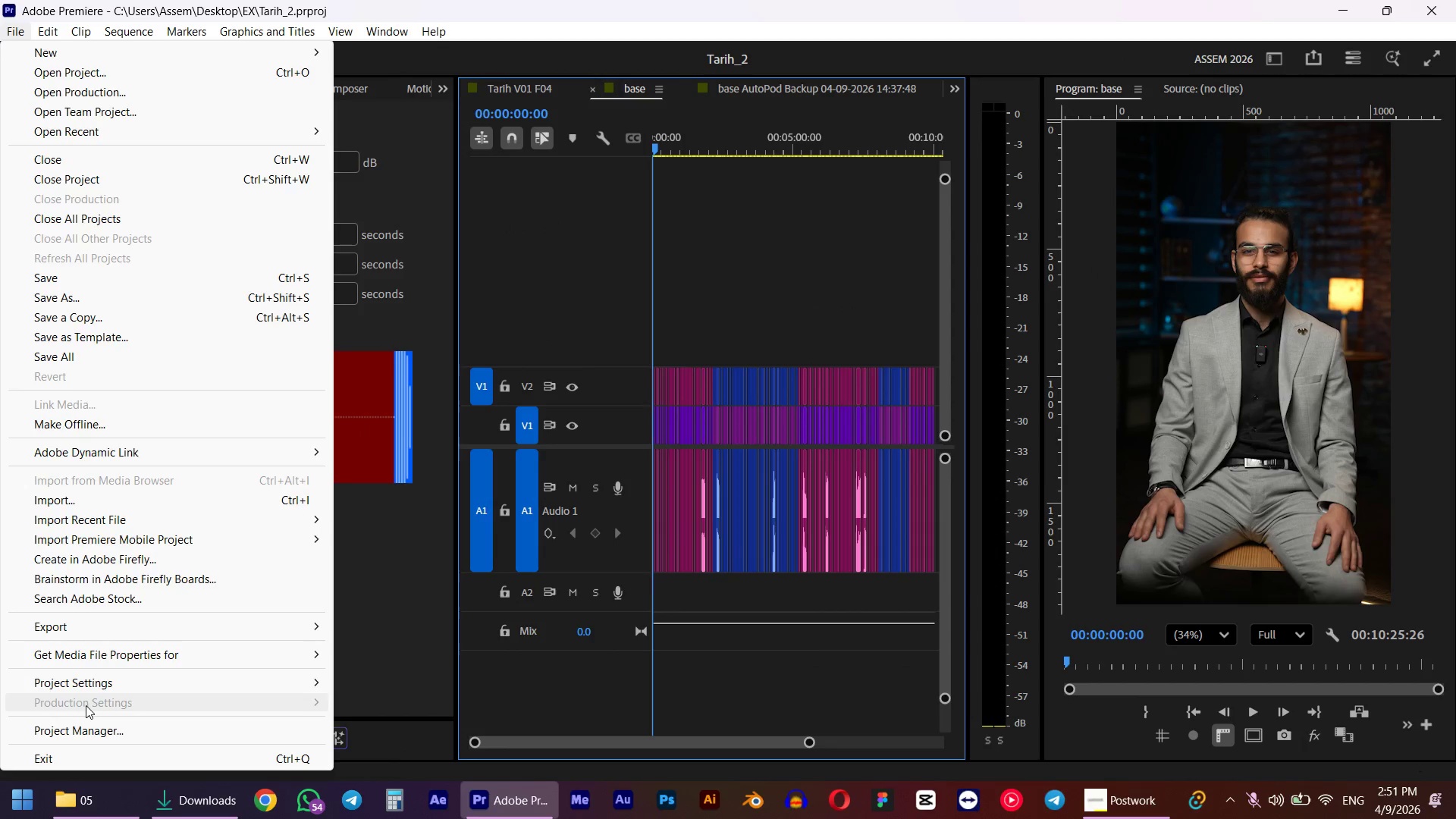 
left_click([94, 674])
 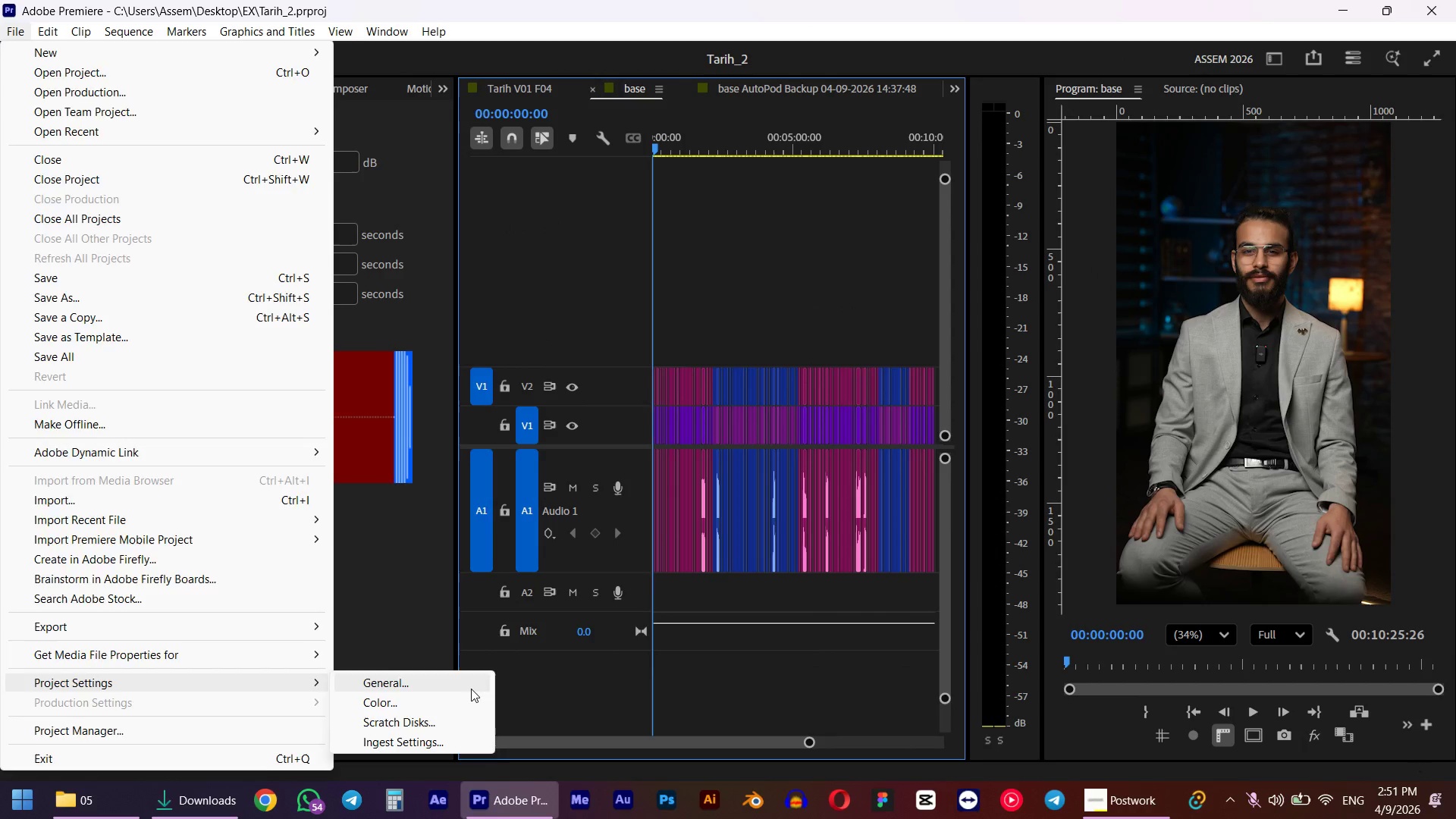 
left_click([464, 689])
 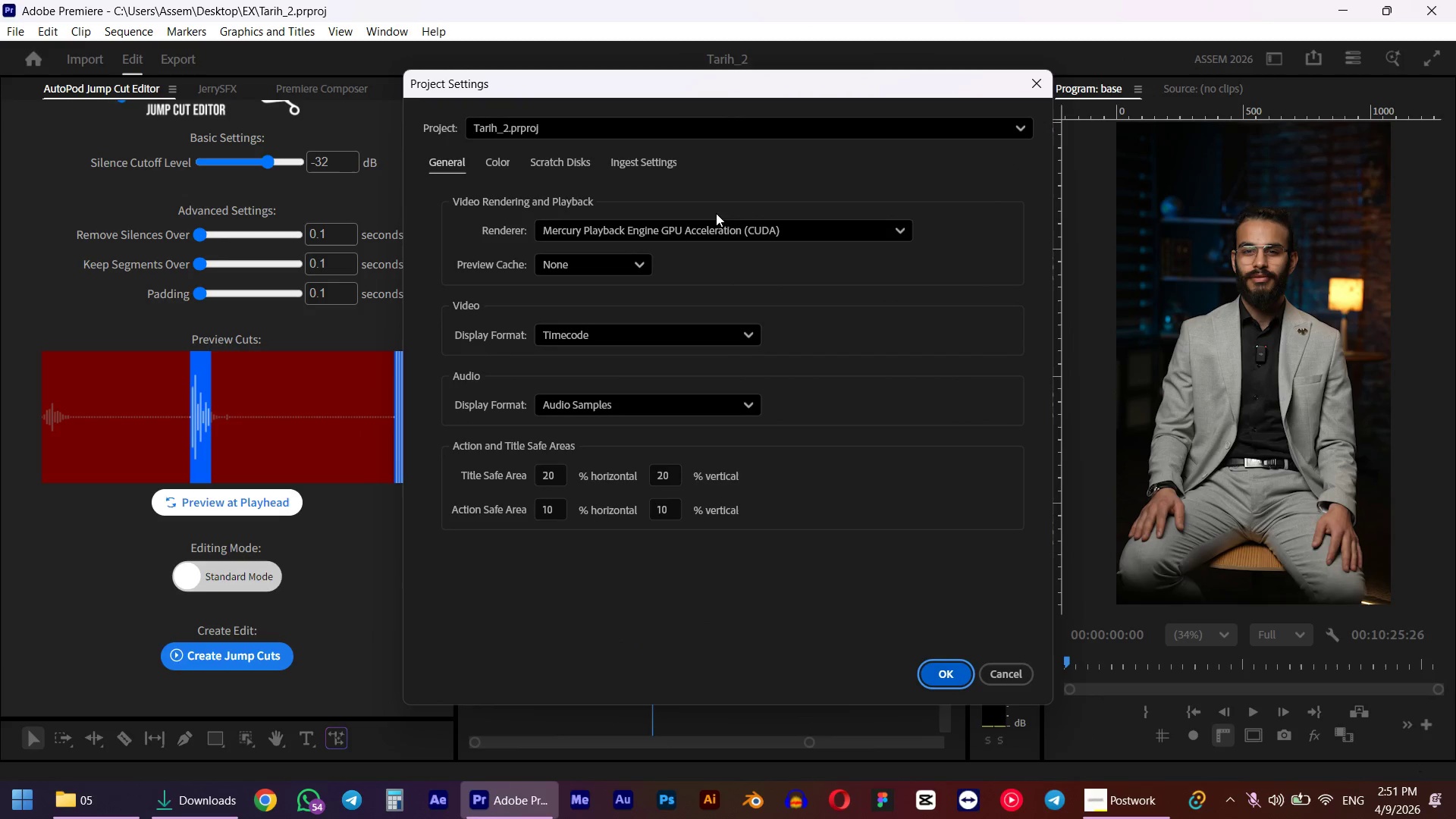 
left_click([725, 221])
 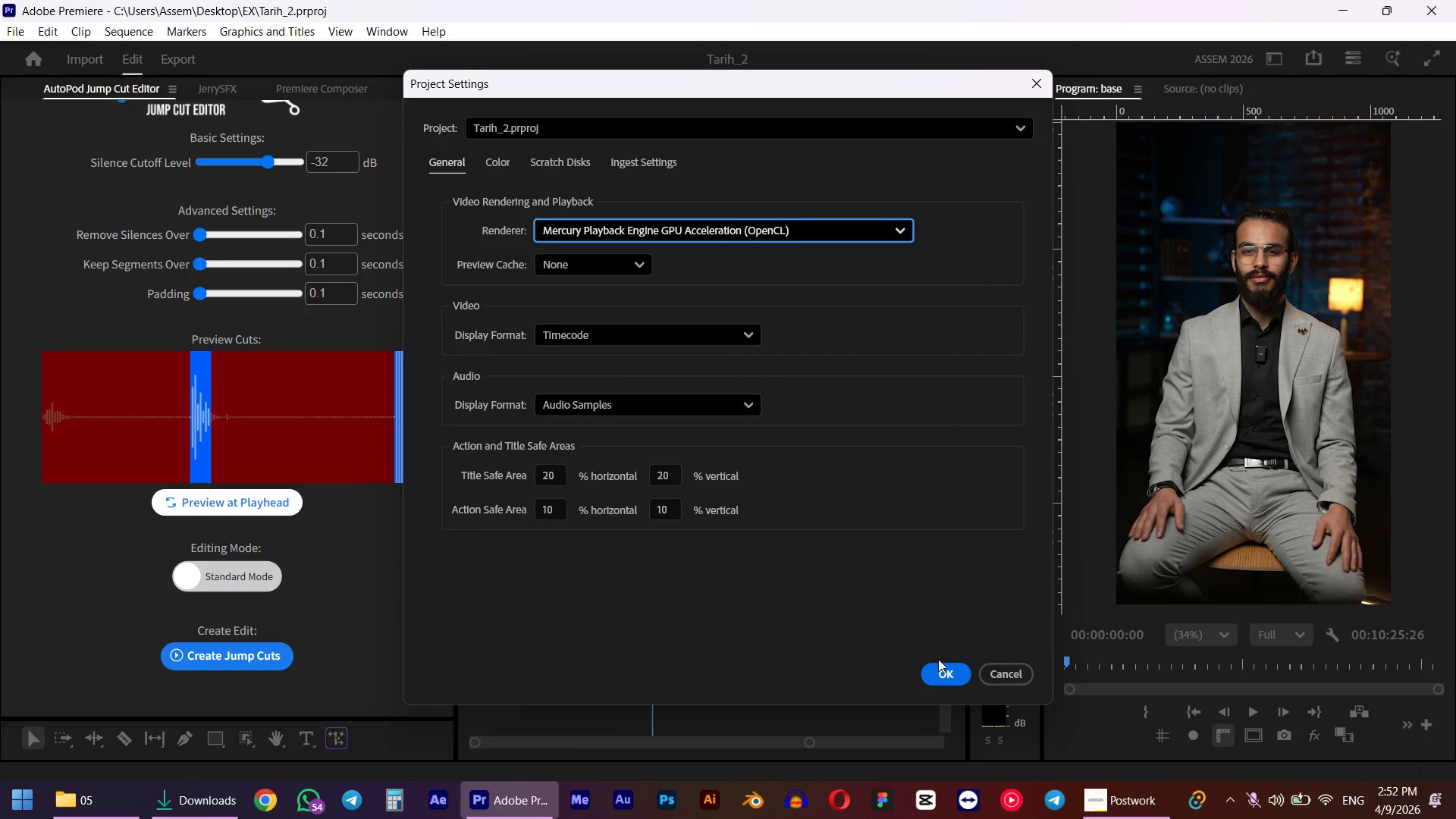 
left_click([947, 661])
 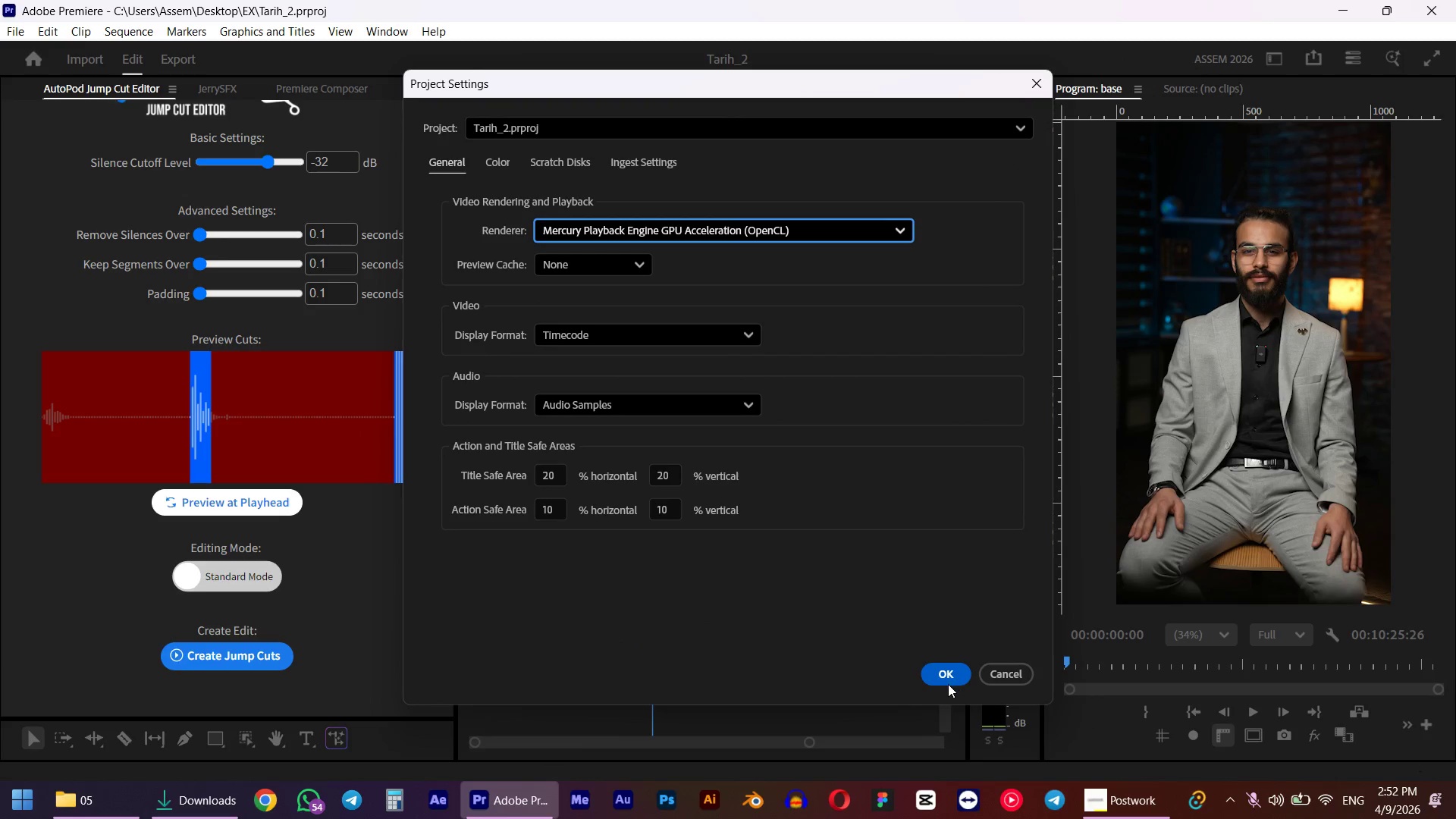 
left_click([947, 684])
 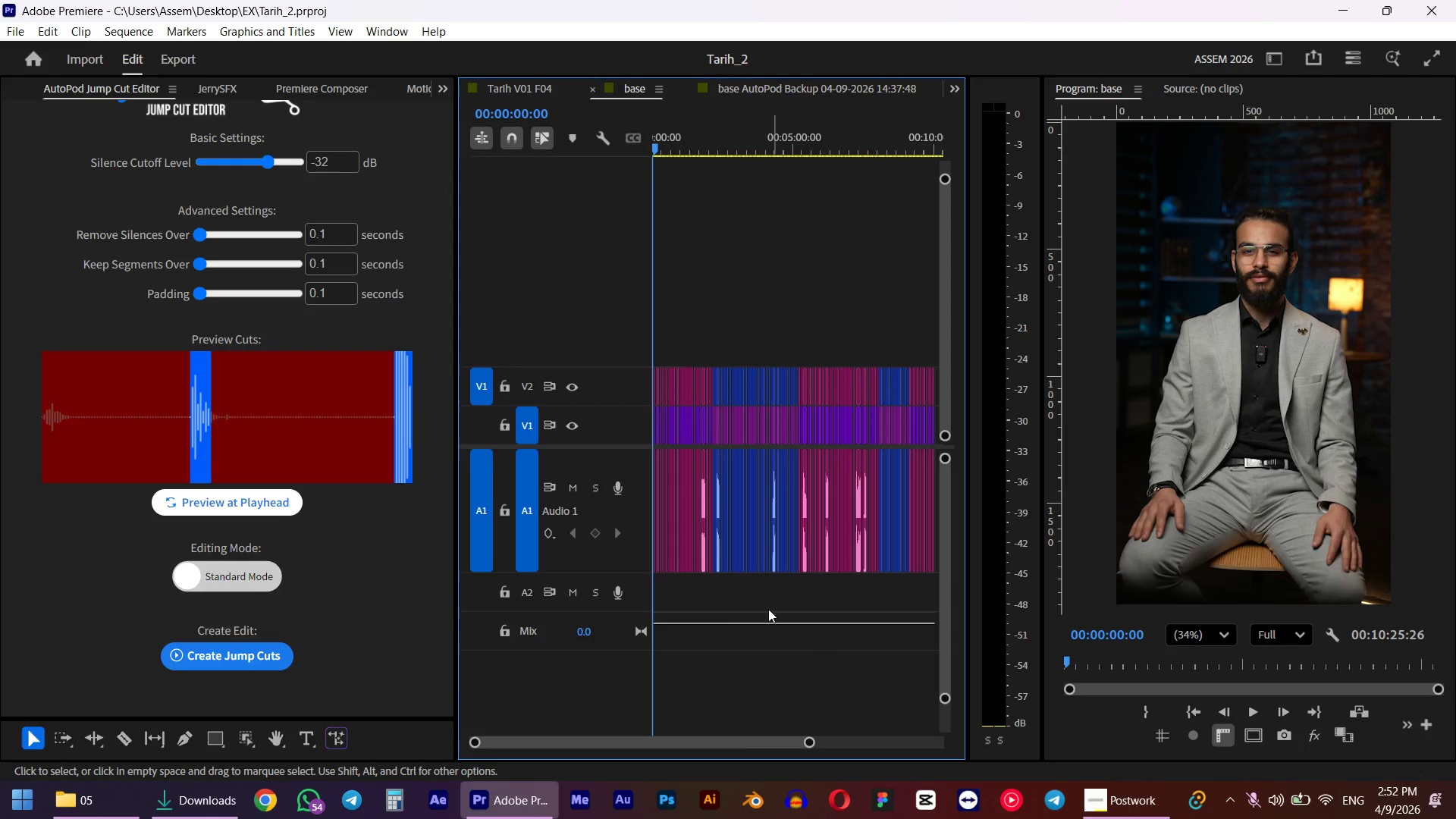 
hold_key(key=AltLeft, duration=0.75)
 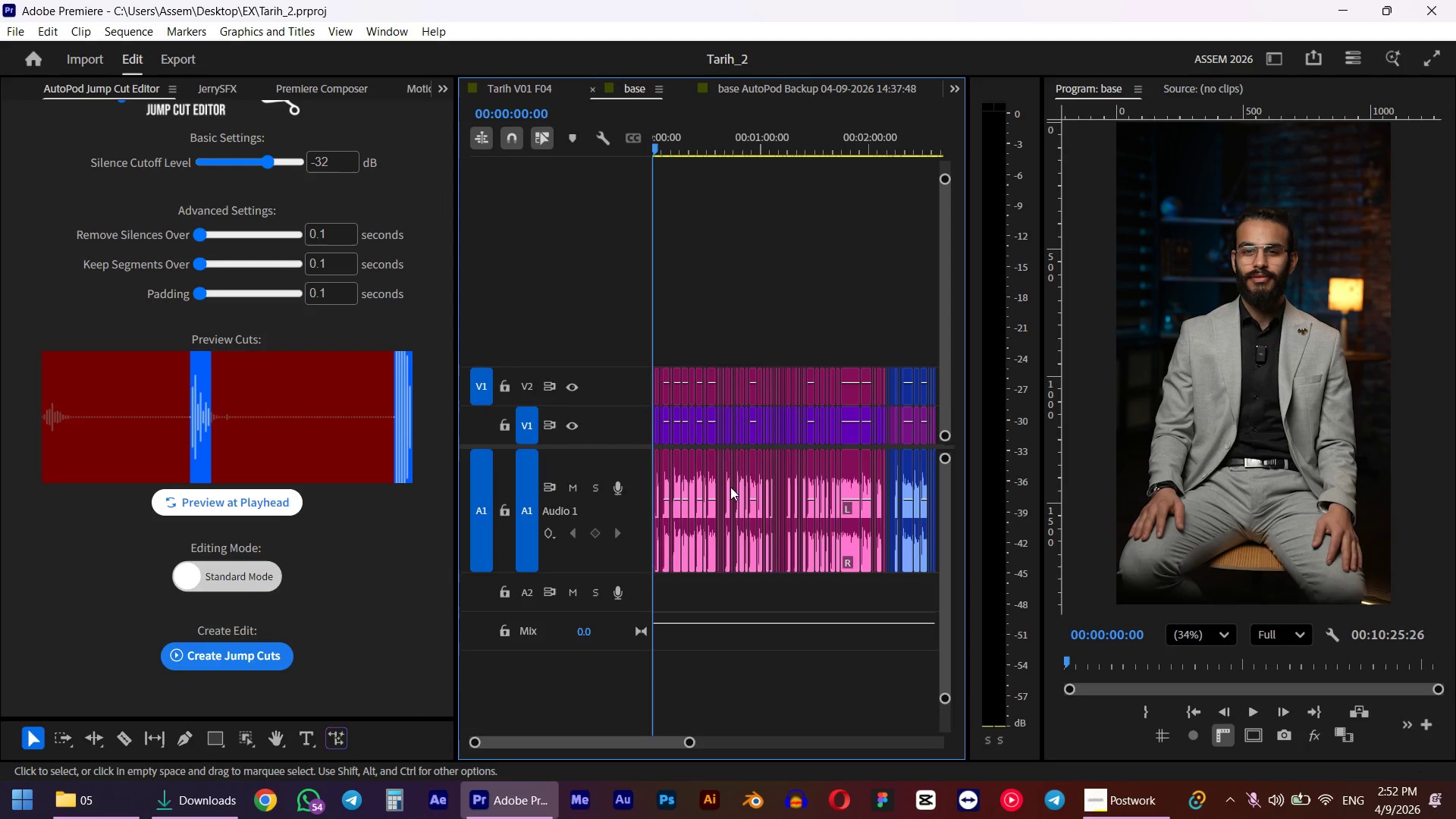 
key(Space)
 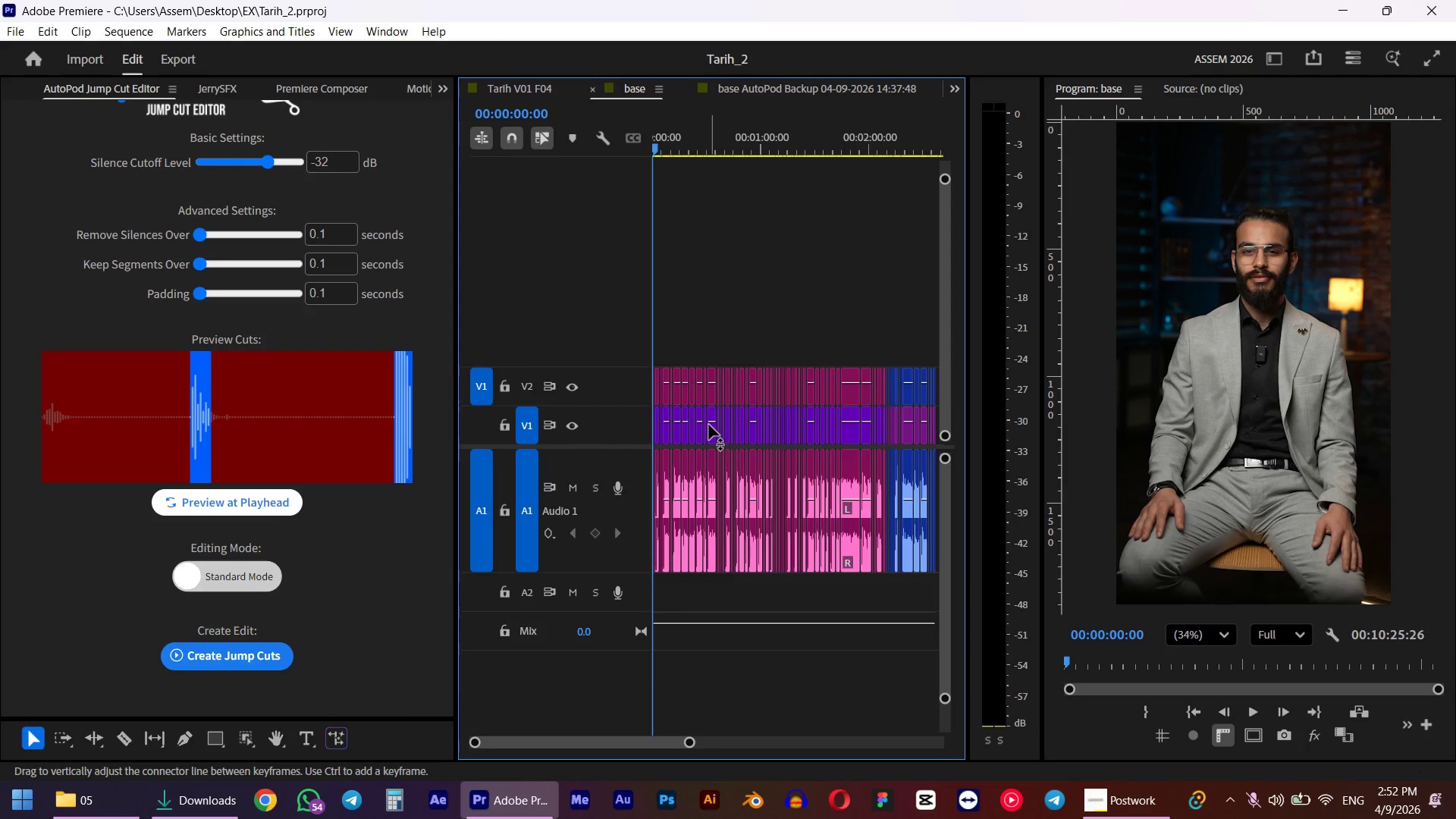 
scroll: coordinate [730, 481], scroll_direction: up, amount: 25.0
 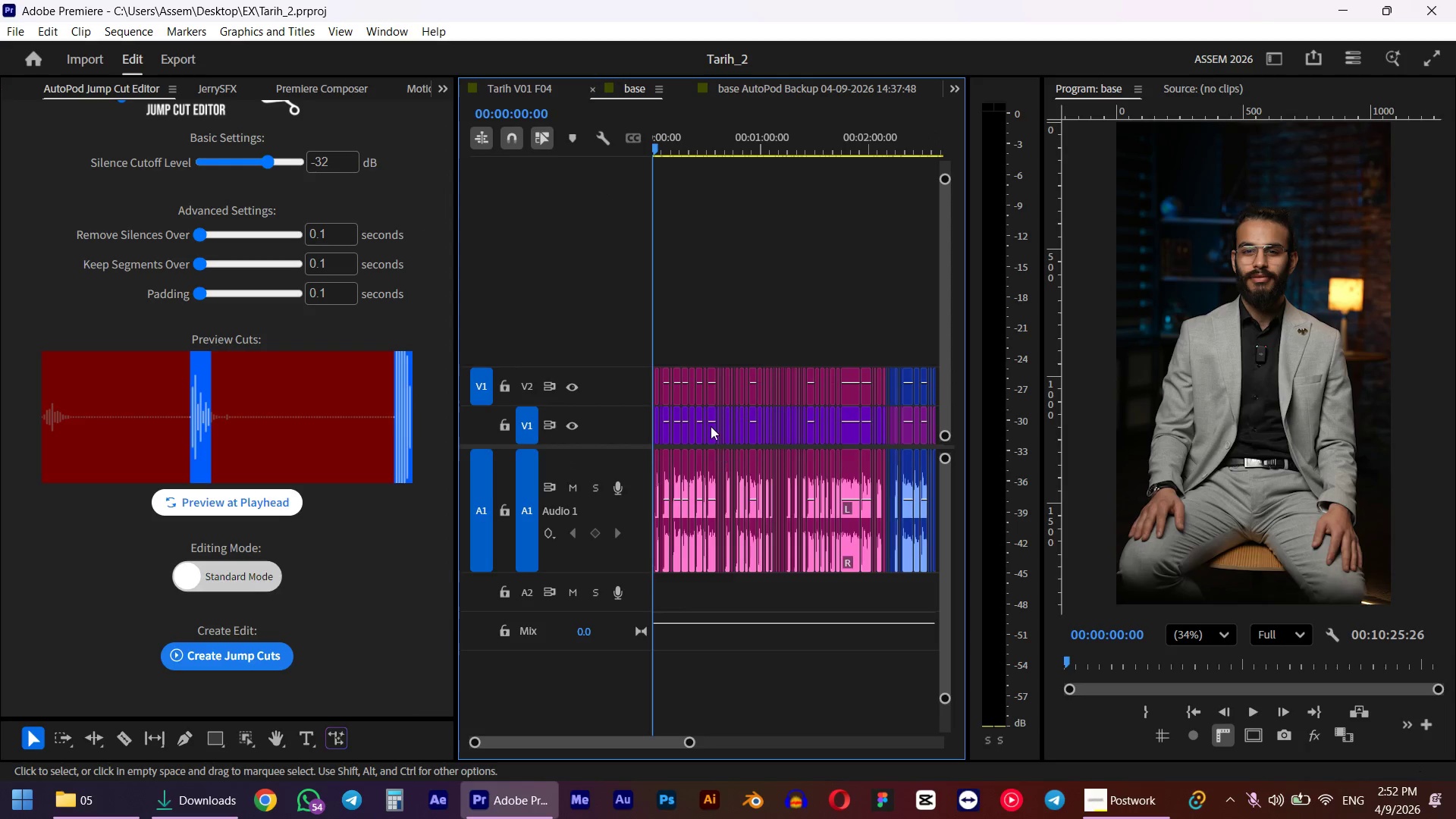 
key(Space)
 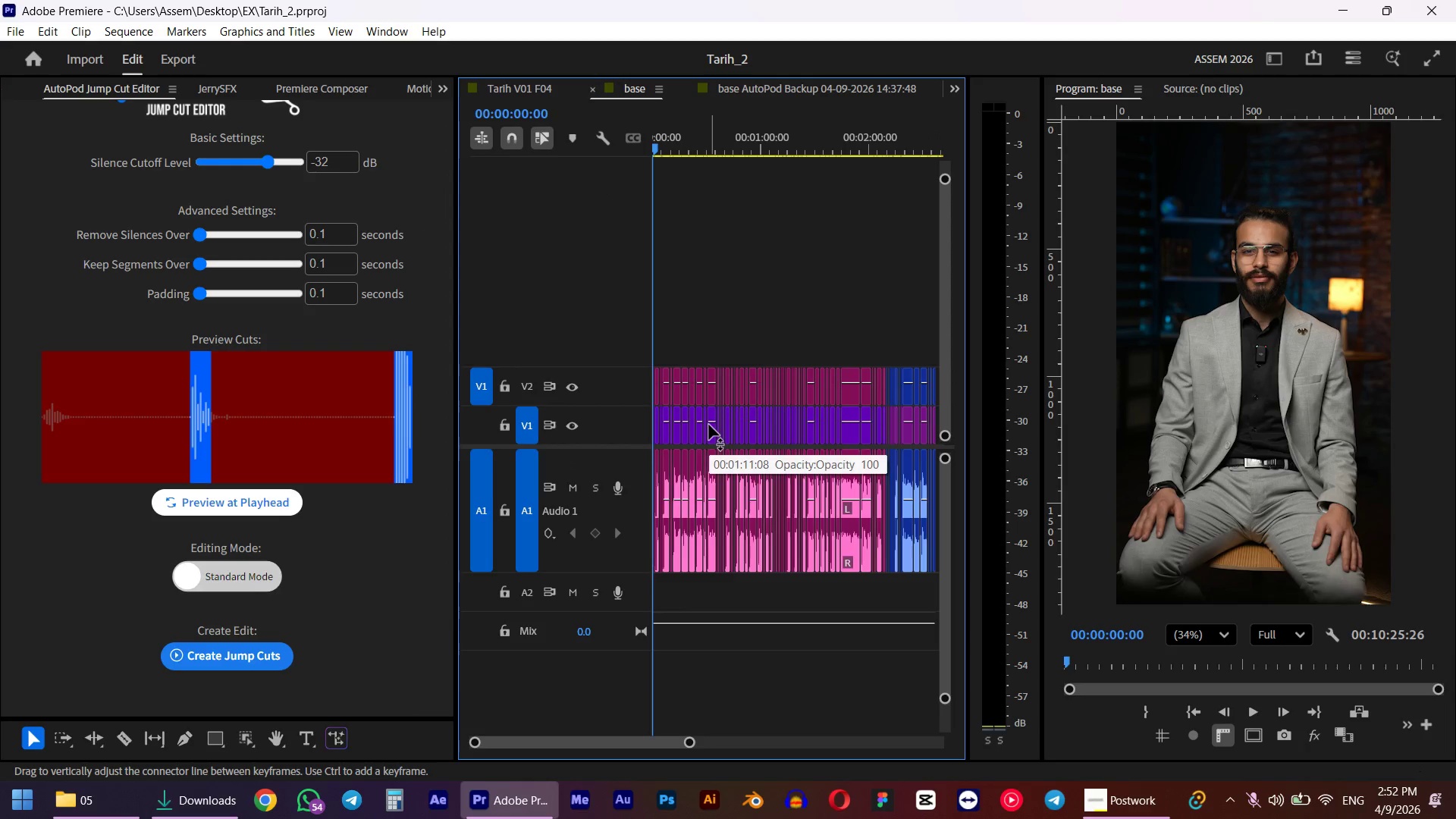 
key(Control+S)
 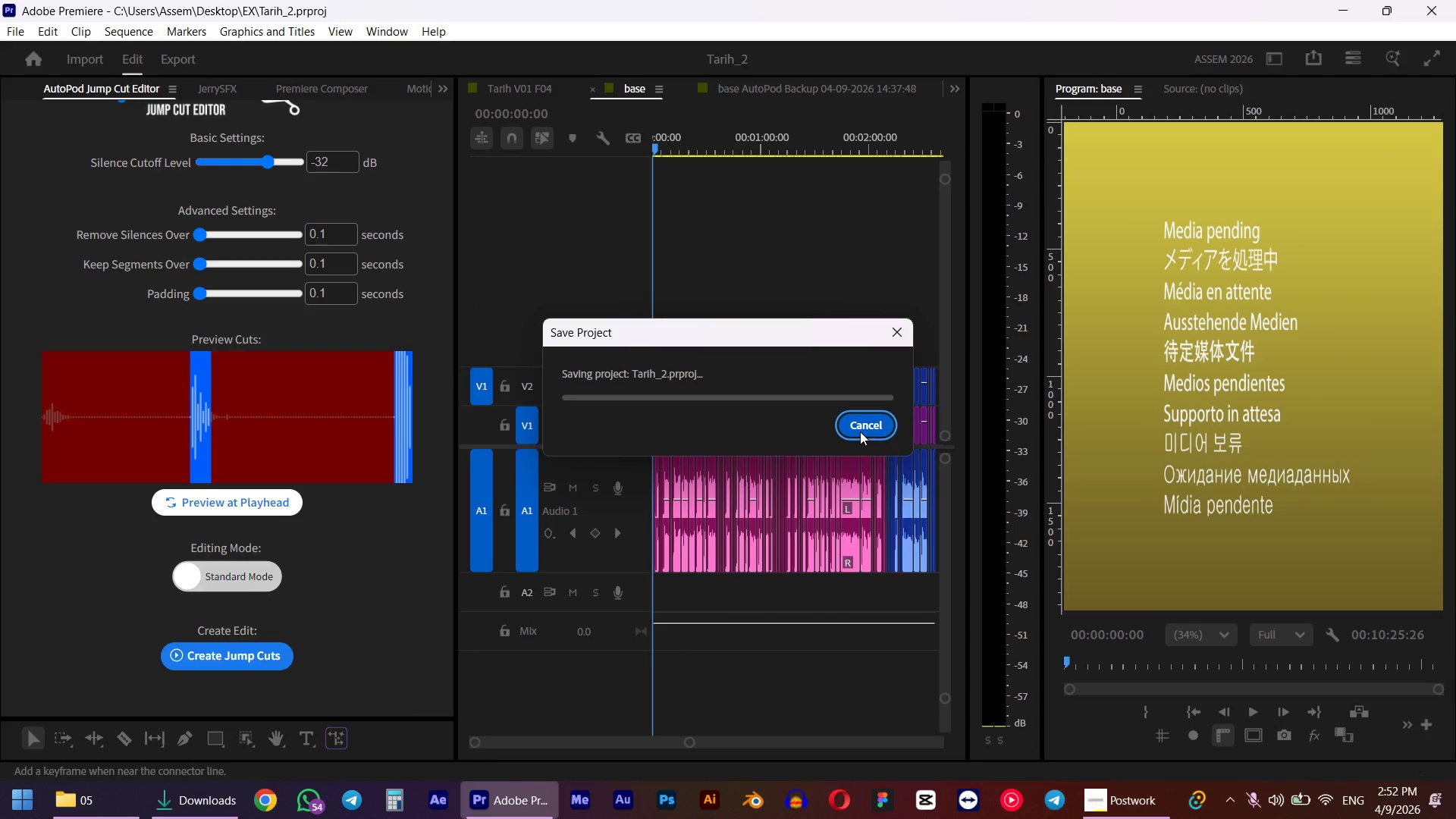 
wait(10.5)
 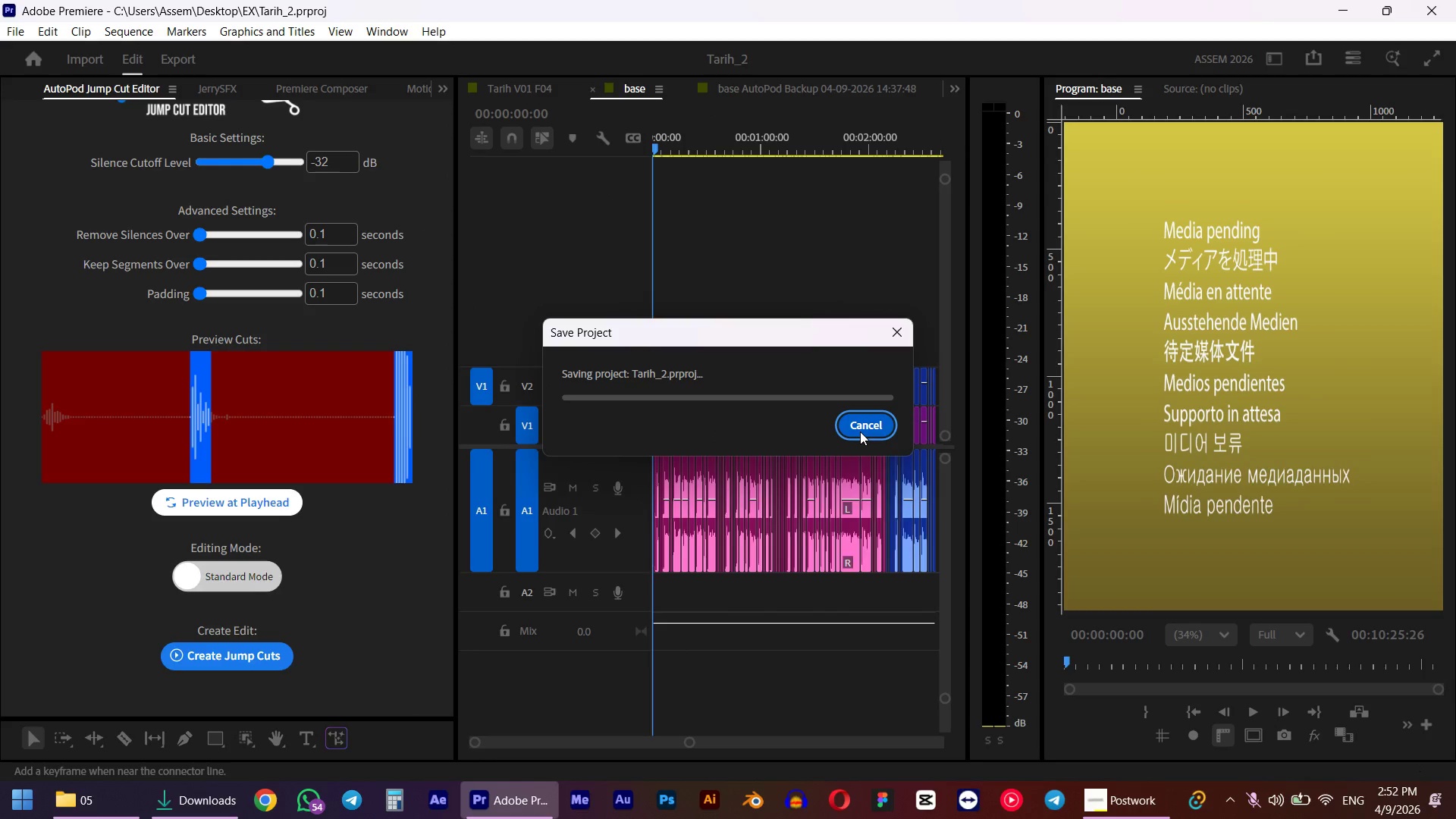 
left_click([851, 426])
 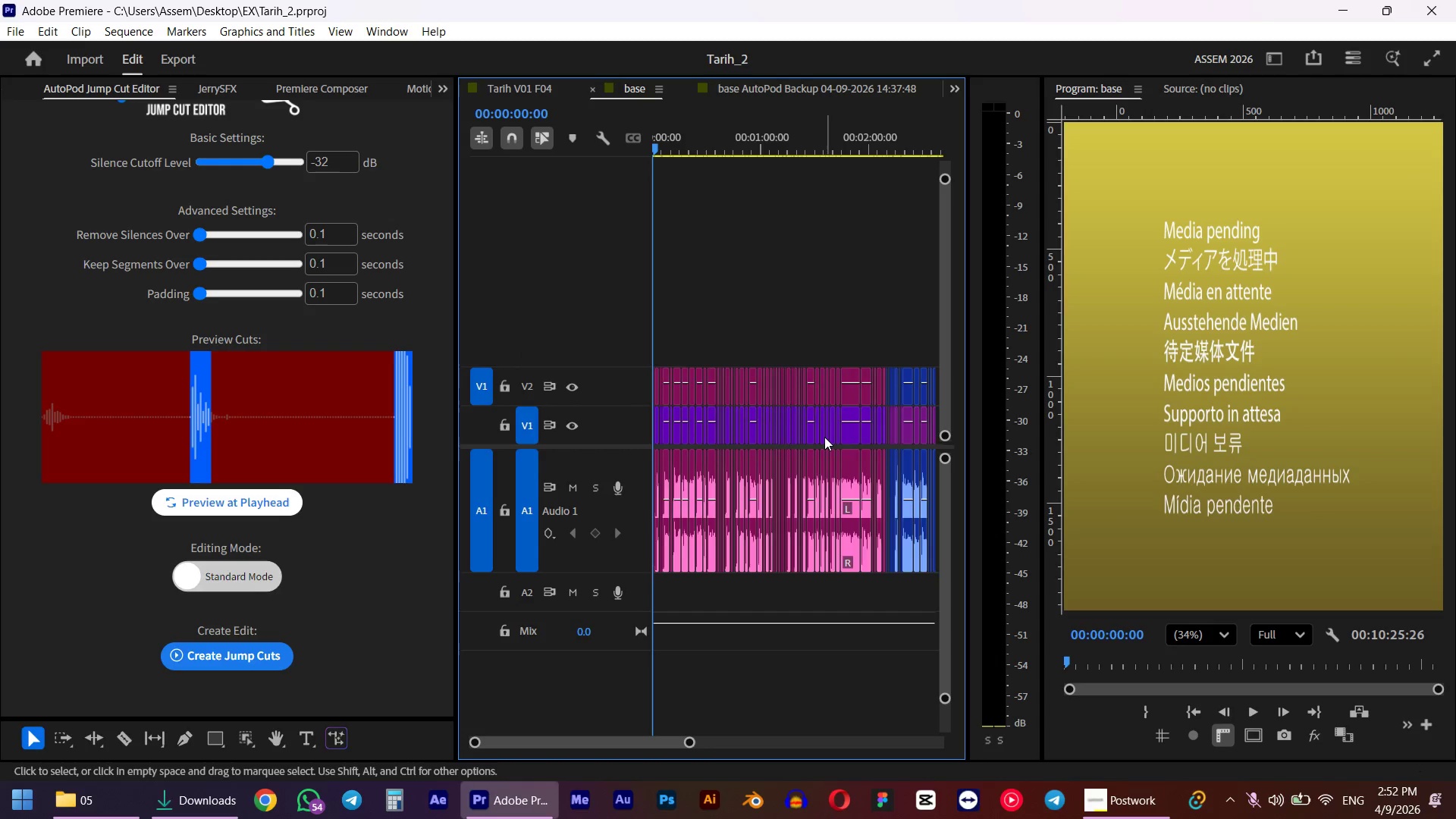 
hold_key(key=AltLeft, duration=0.59)
scroll: coordinate [690, 412], scroll_direction: up, amount: 31.0
 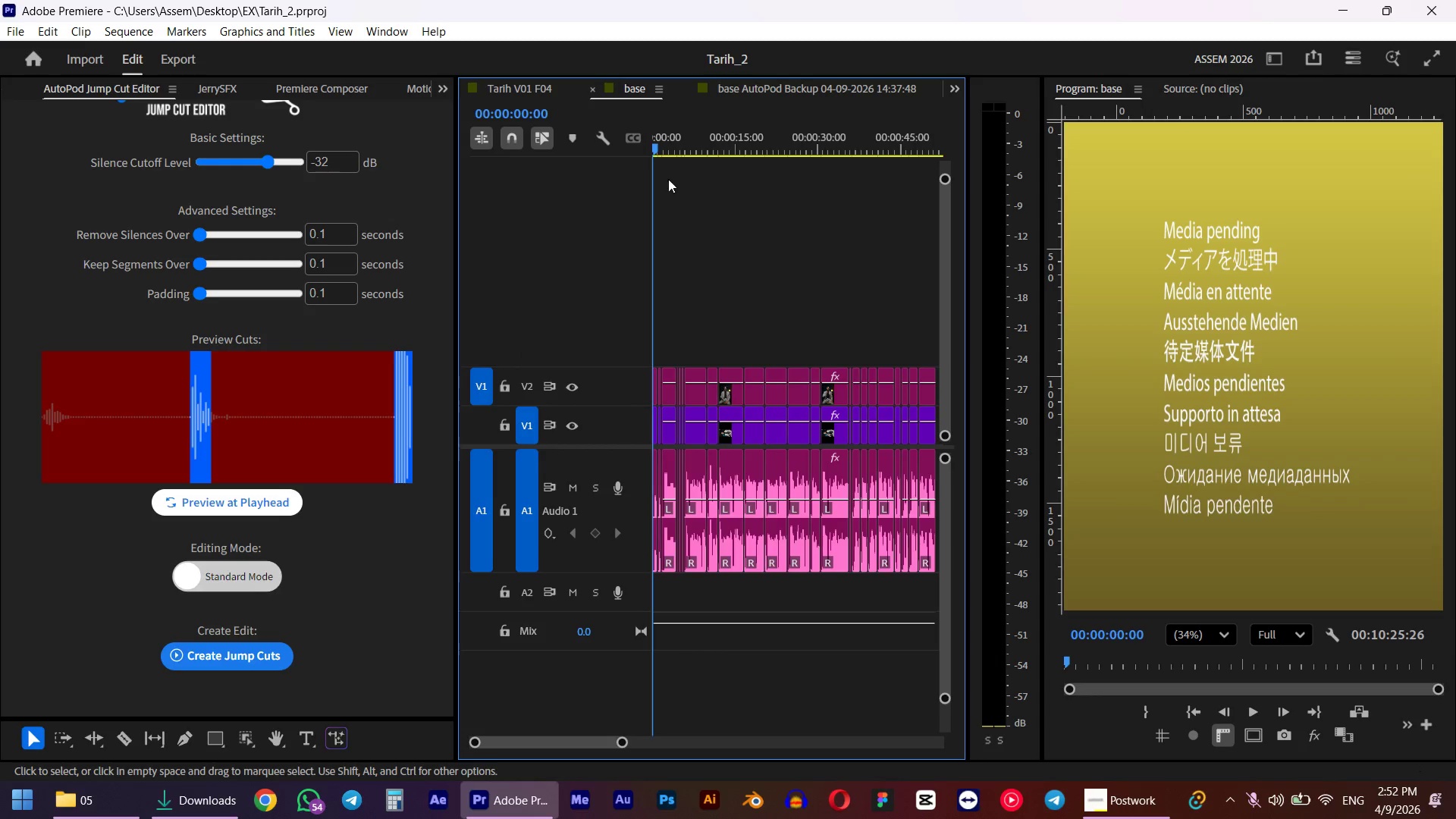 
left_click_drag(start_coordinate=[661, 139], to_coordinate=[672, 139])
 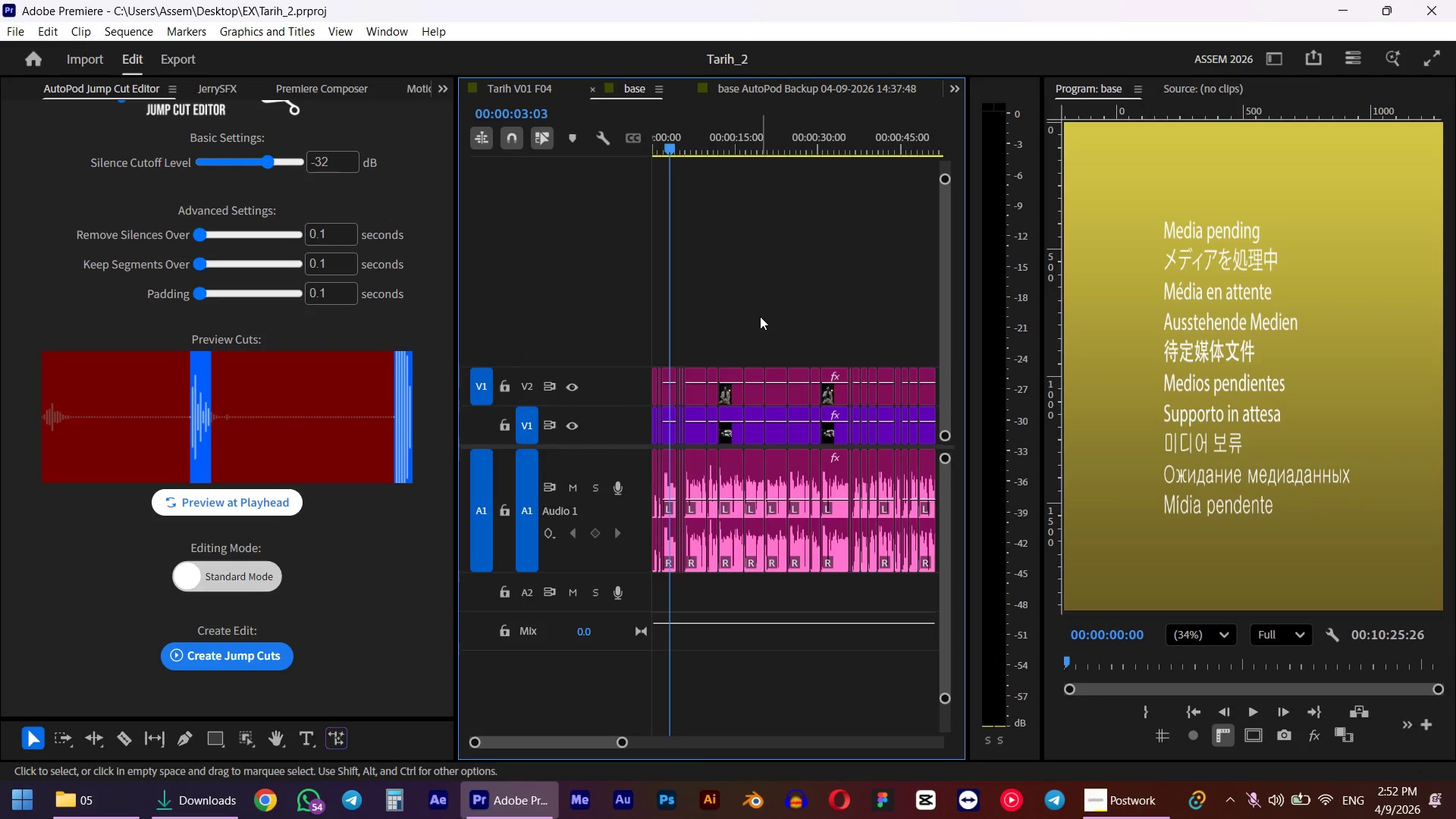 
key(Control+ControlLeft)
 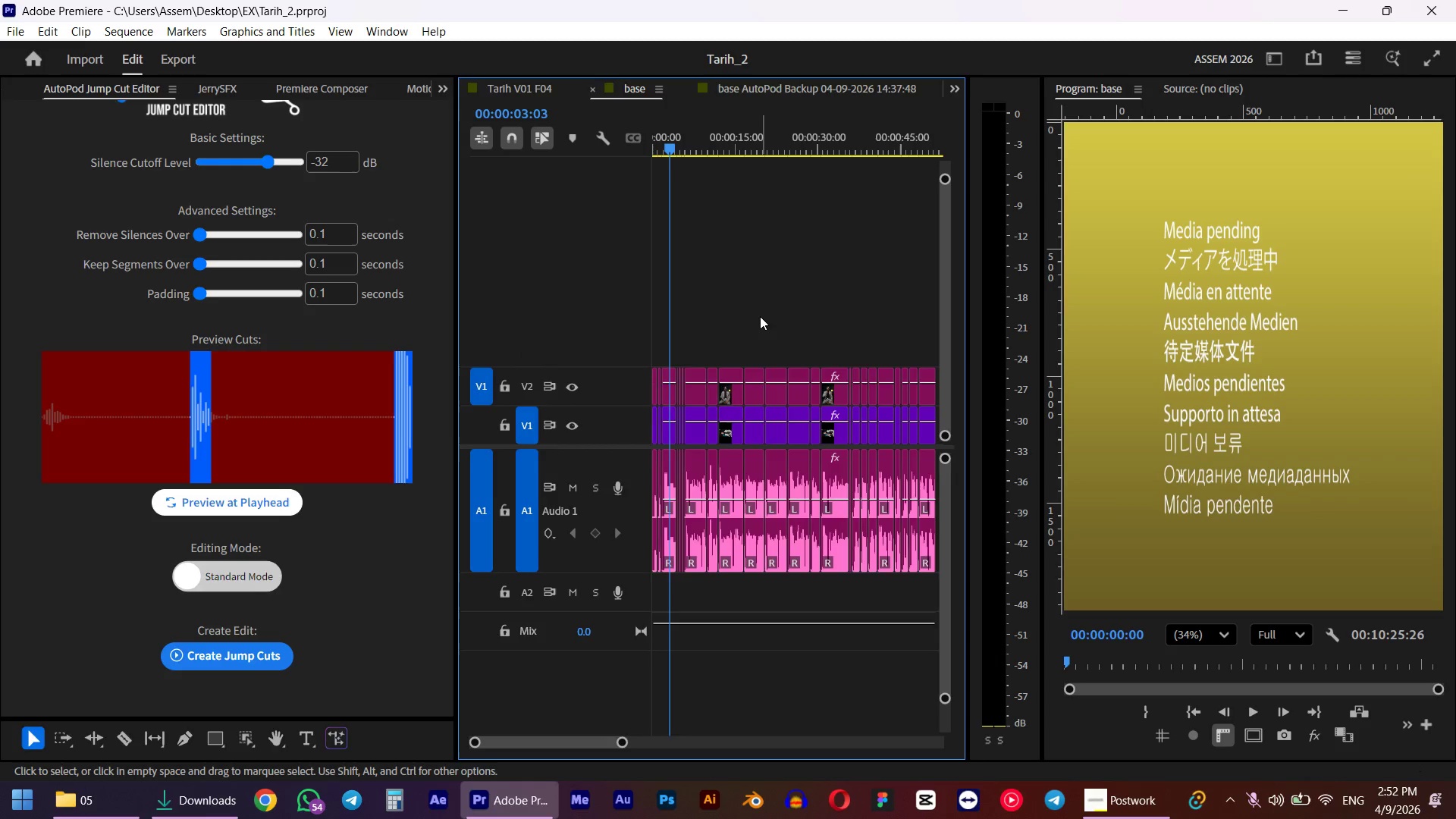 
key(Control+S)
 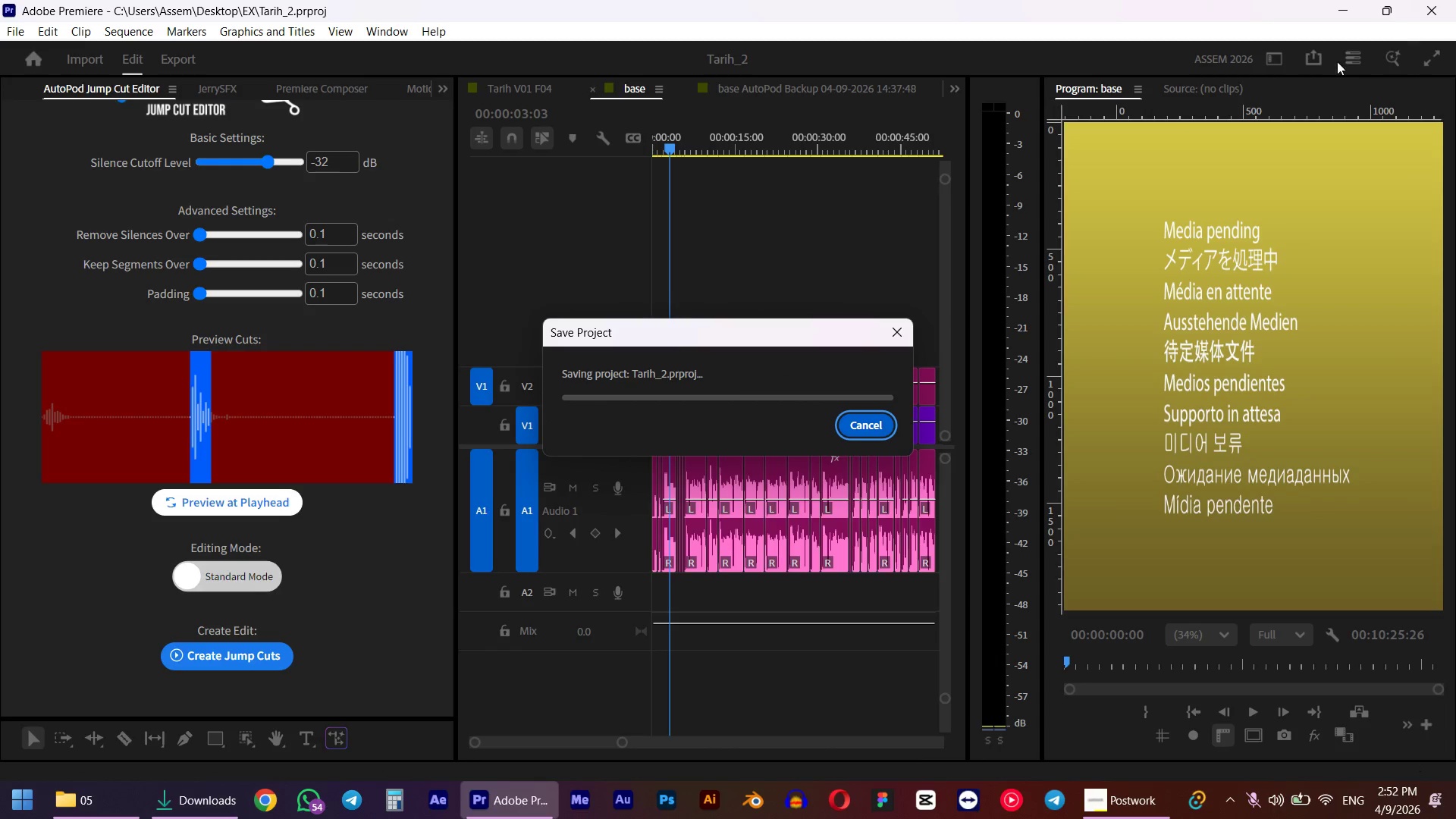 
key(Control+Escape)
 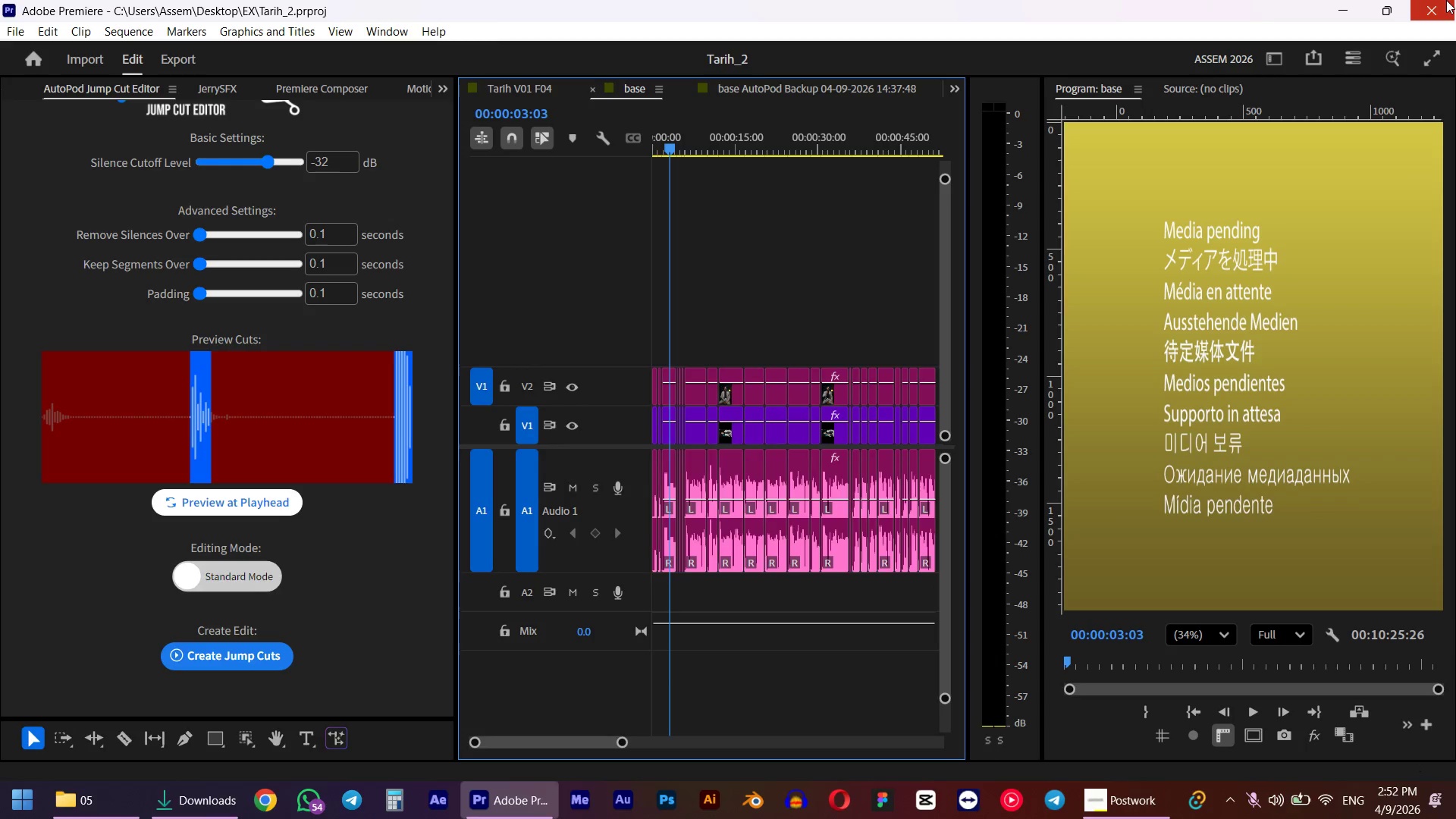 
left_click([1446, 0])
 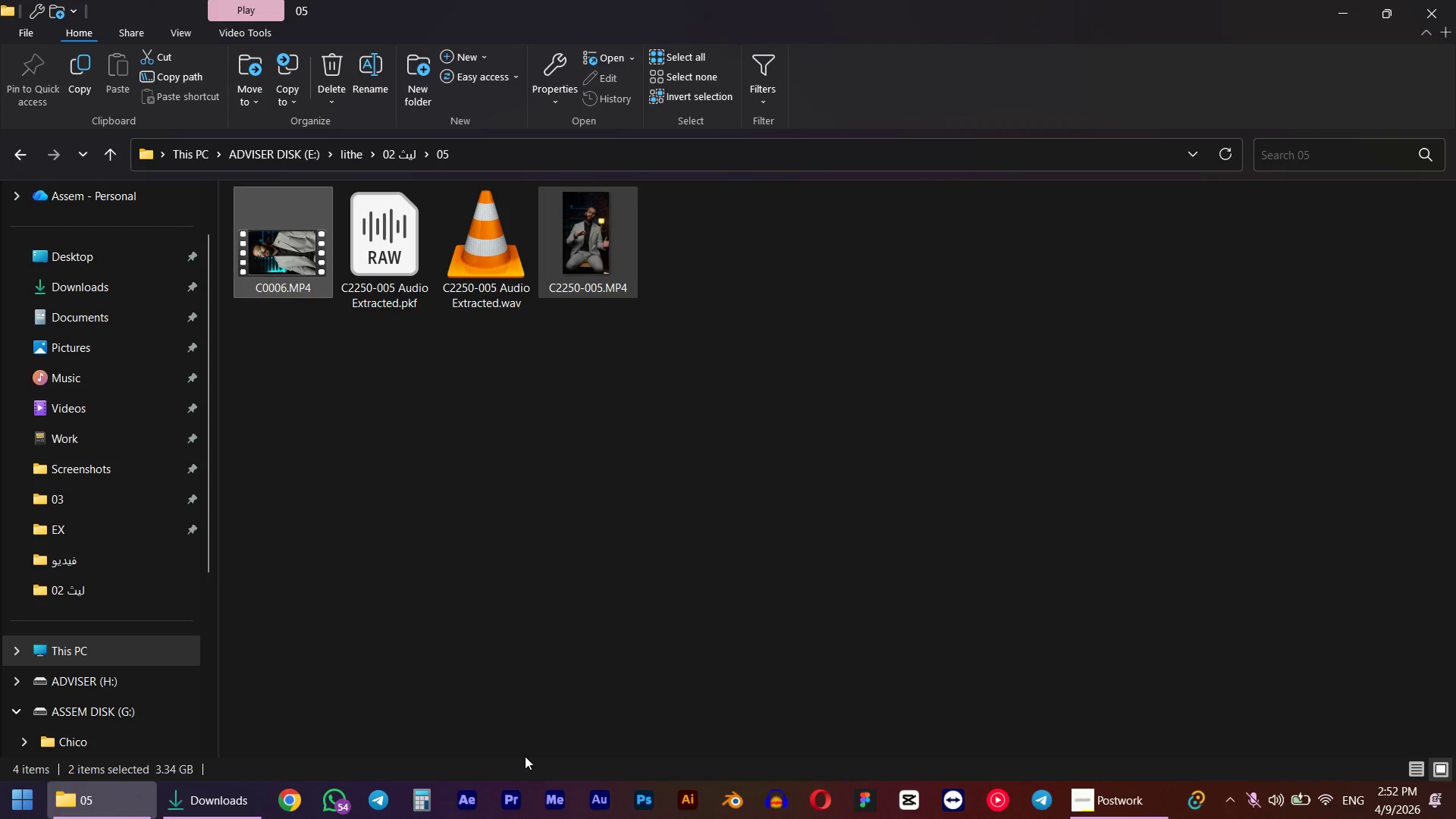 
left_click([524, 787])
 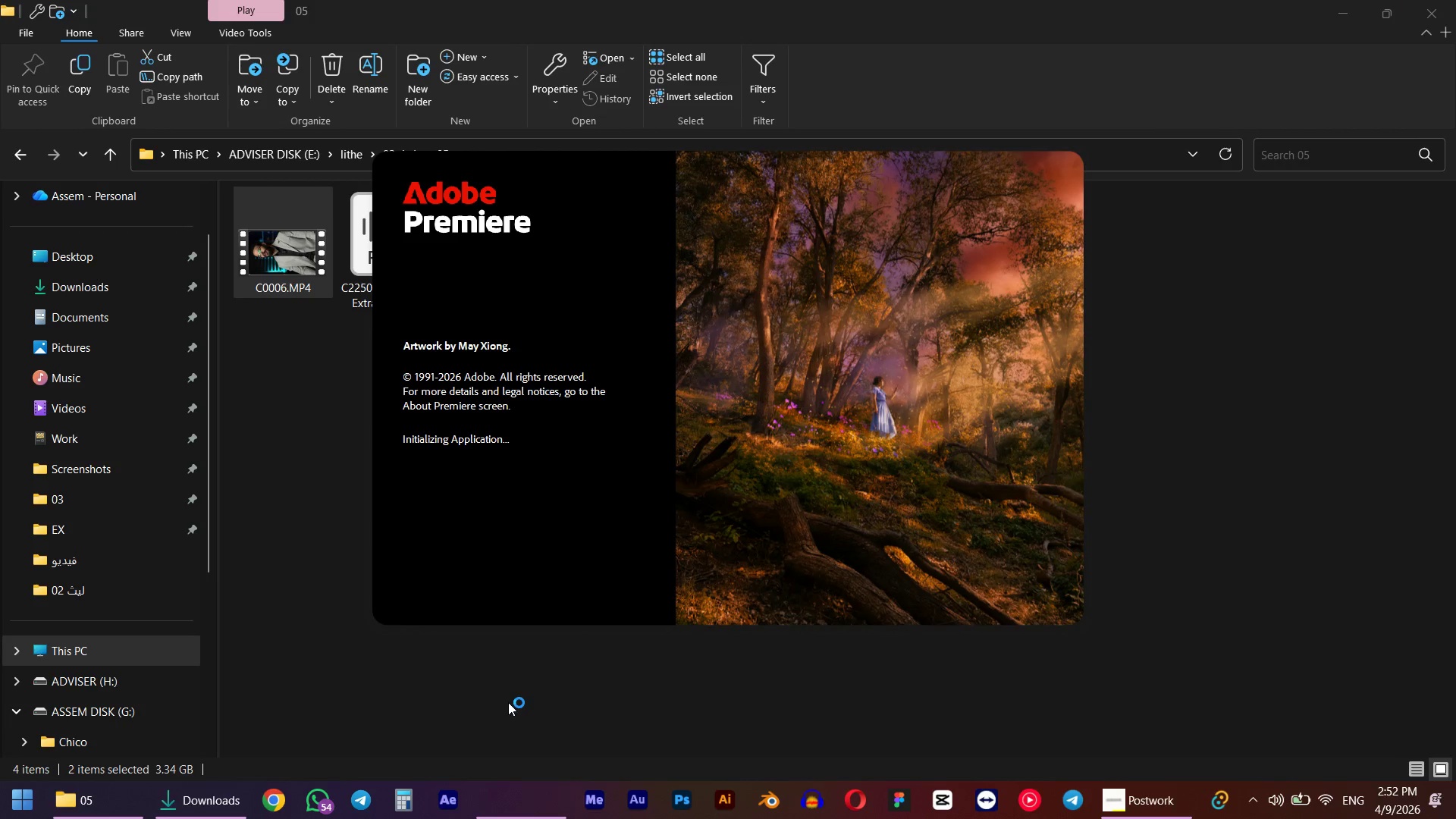 
mouse_move([492, 673])
 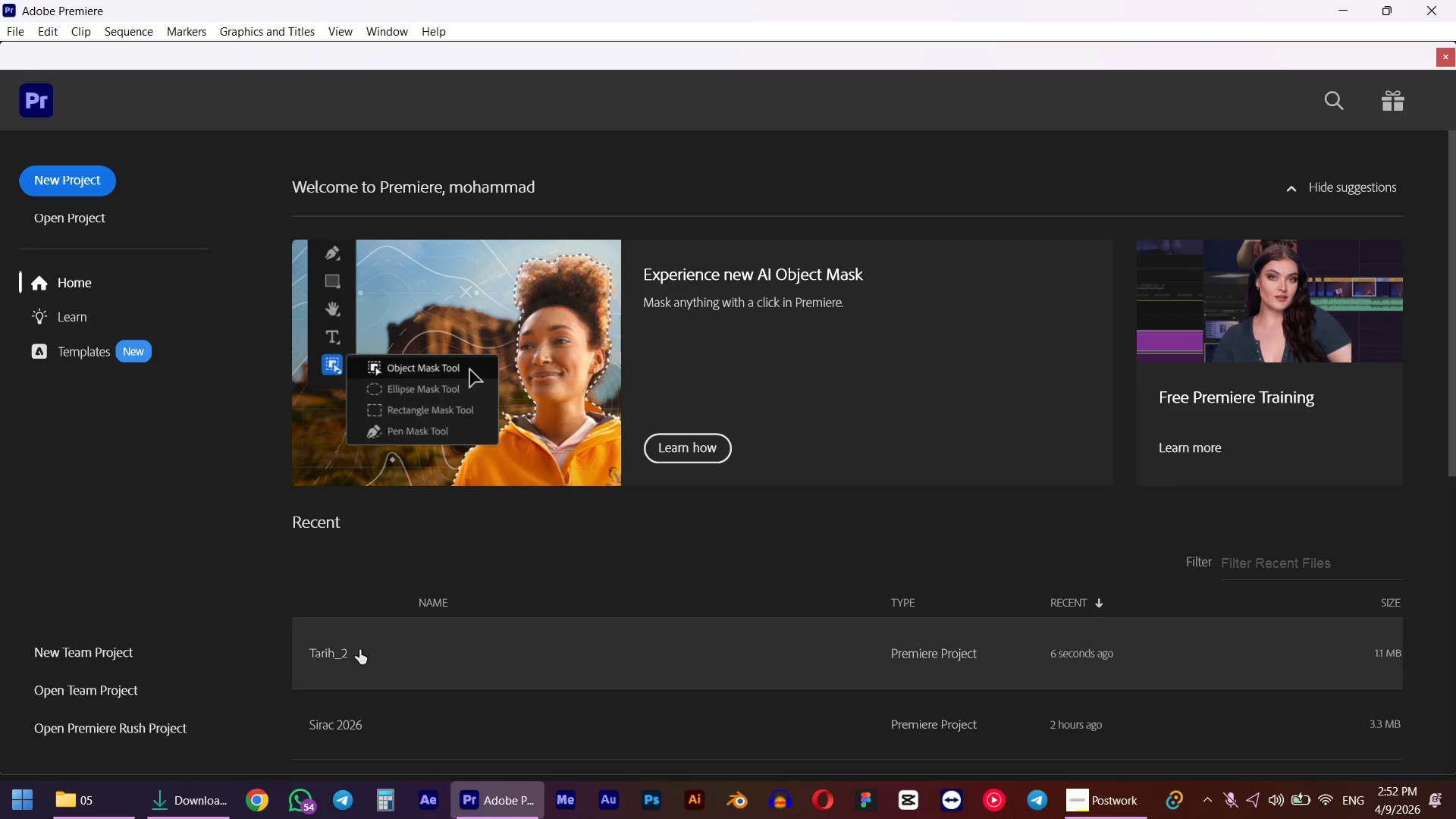 
left_click([359, 650])
 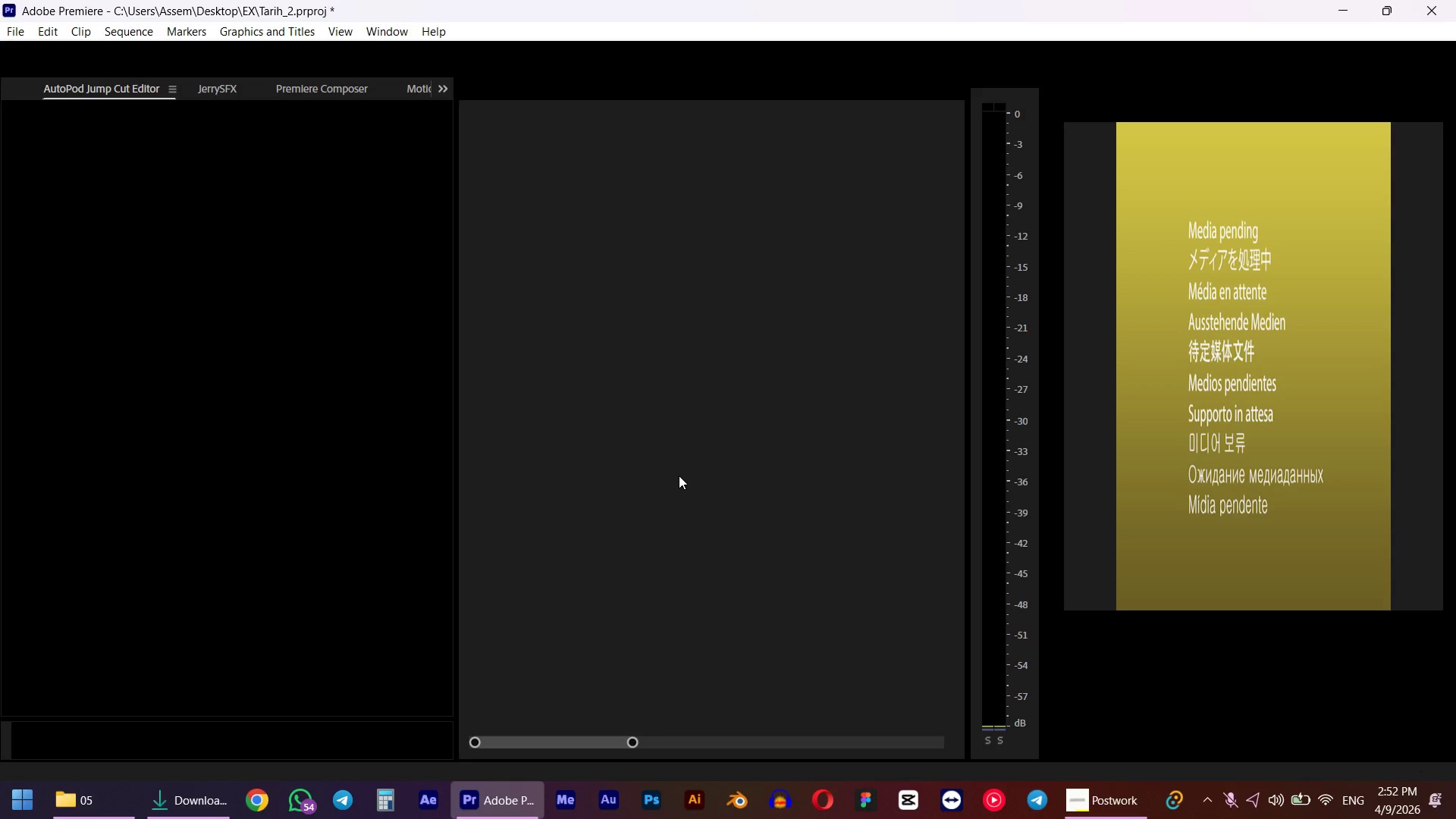 
wait(19.38)
 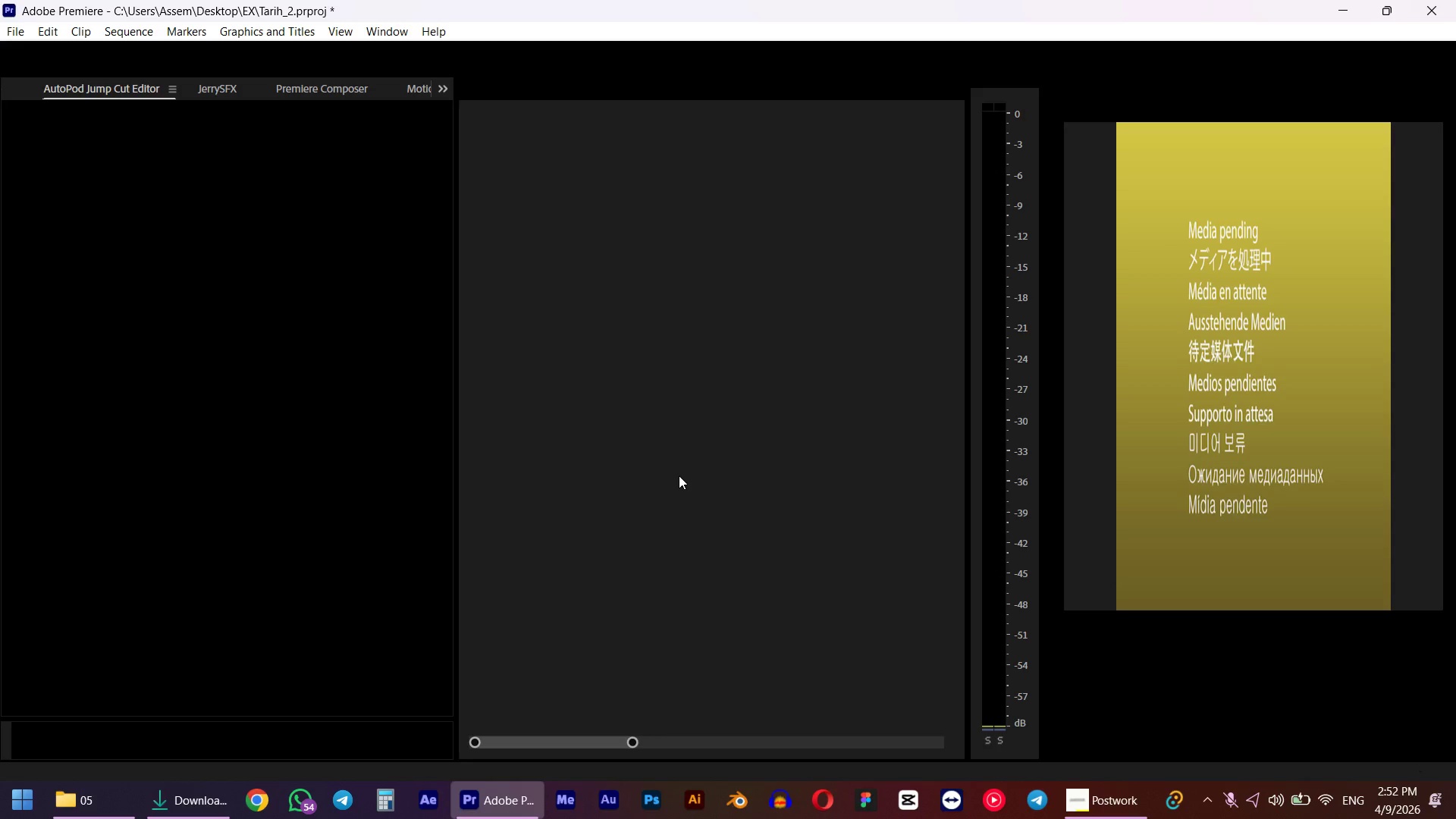 
hold_key(key=AltLeft, duration=0.7)
scroll: coordinate [679, 475], scroll_direction: up, amount: 4.0
 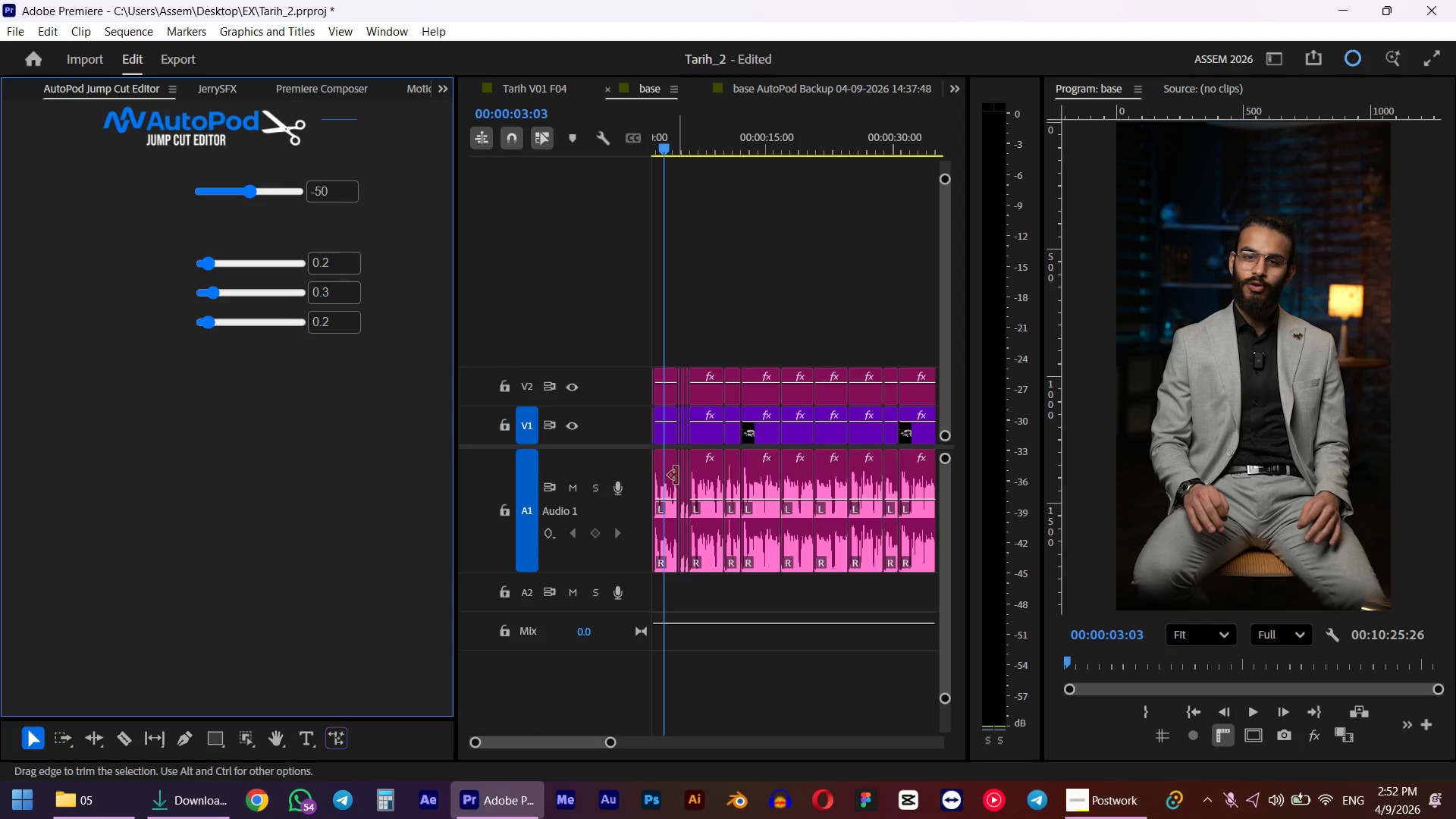 
hold_key(key=AltLeft, duration=0.84)
 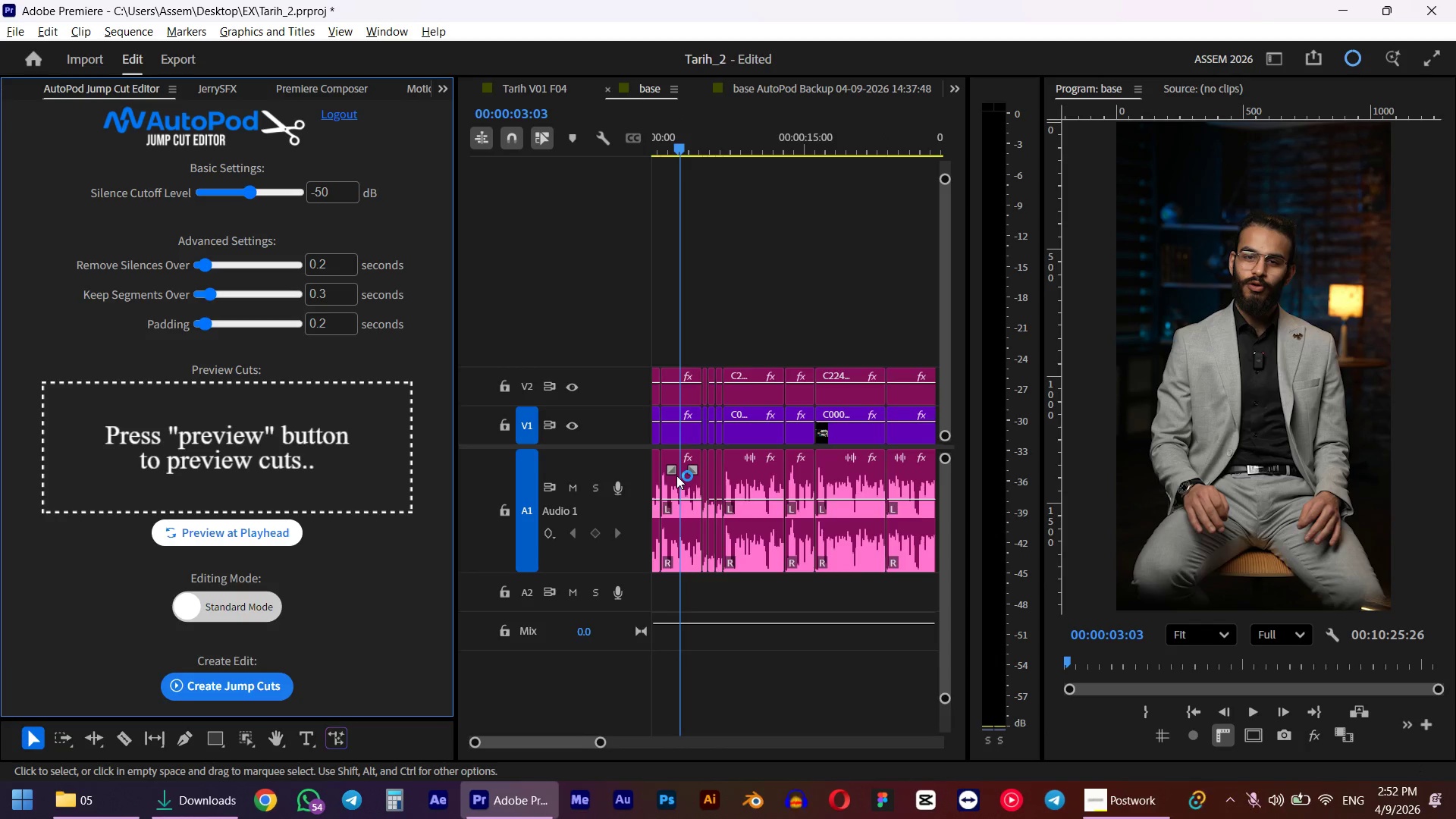 
scroll: coordinate [697, 466], scroll_direction: up, amount: 28.0
 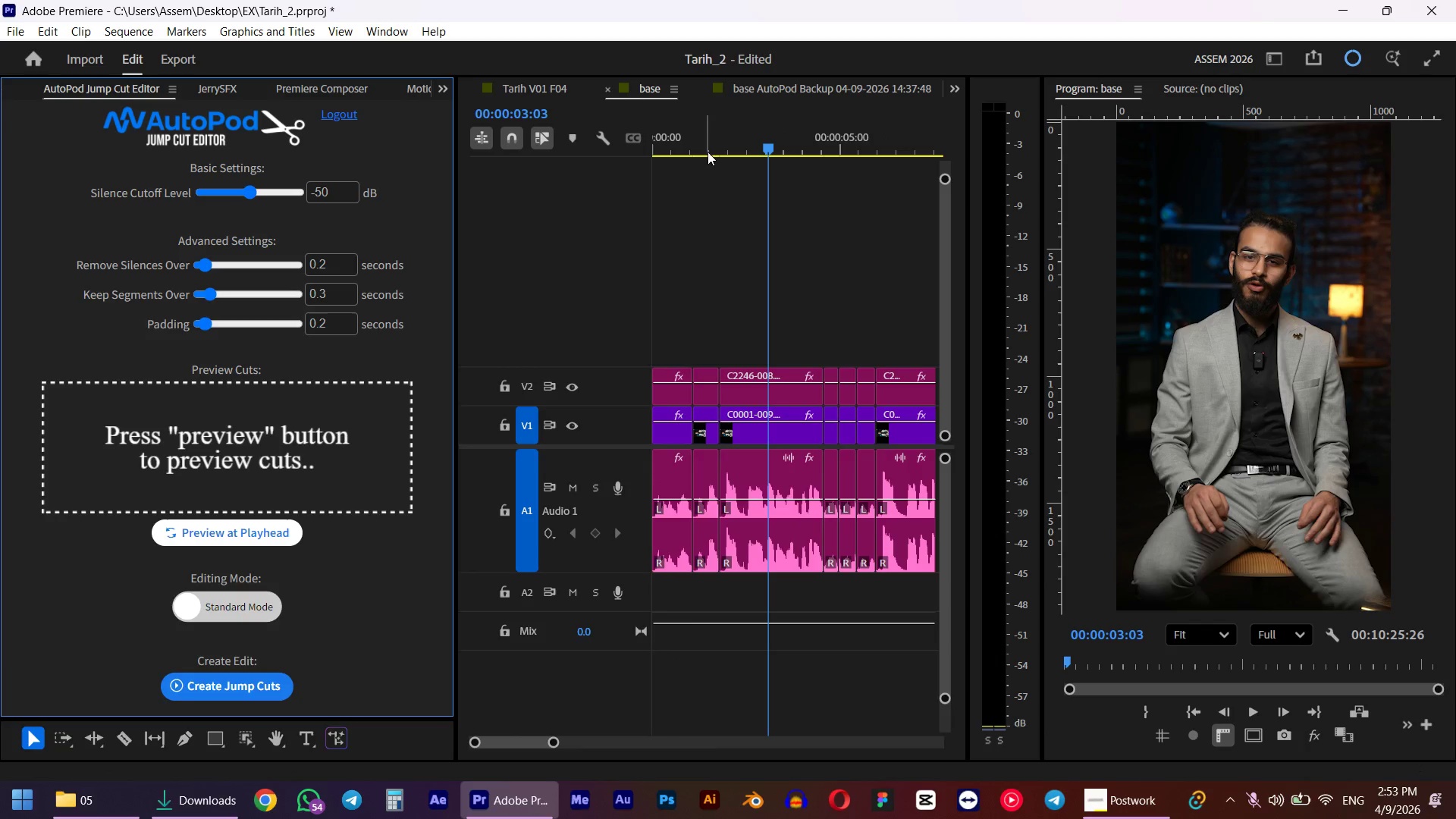 
left_click_drag(start_coordinate=[703, 139], to_coordinate=[628, 136])
 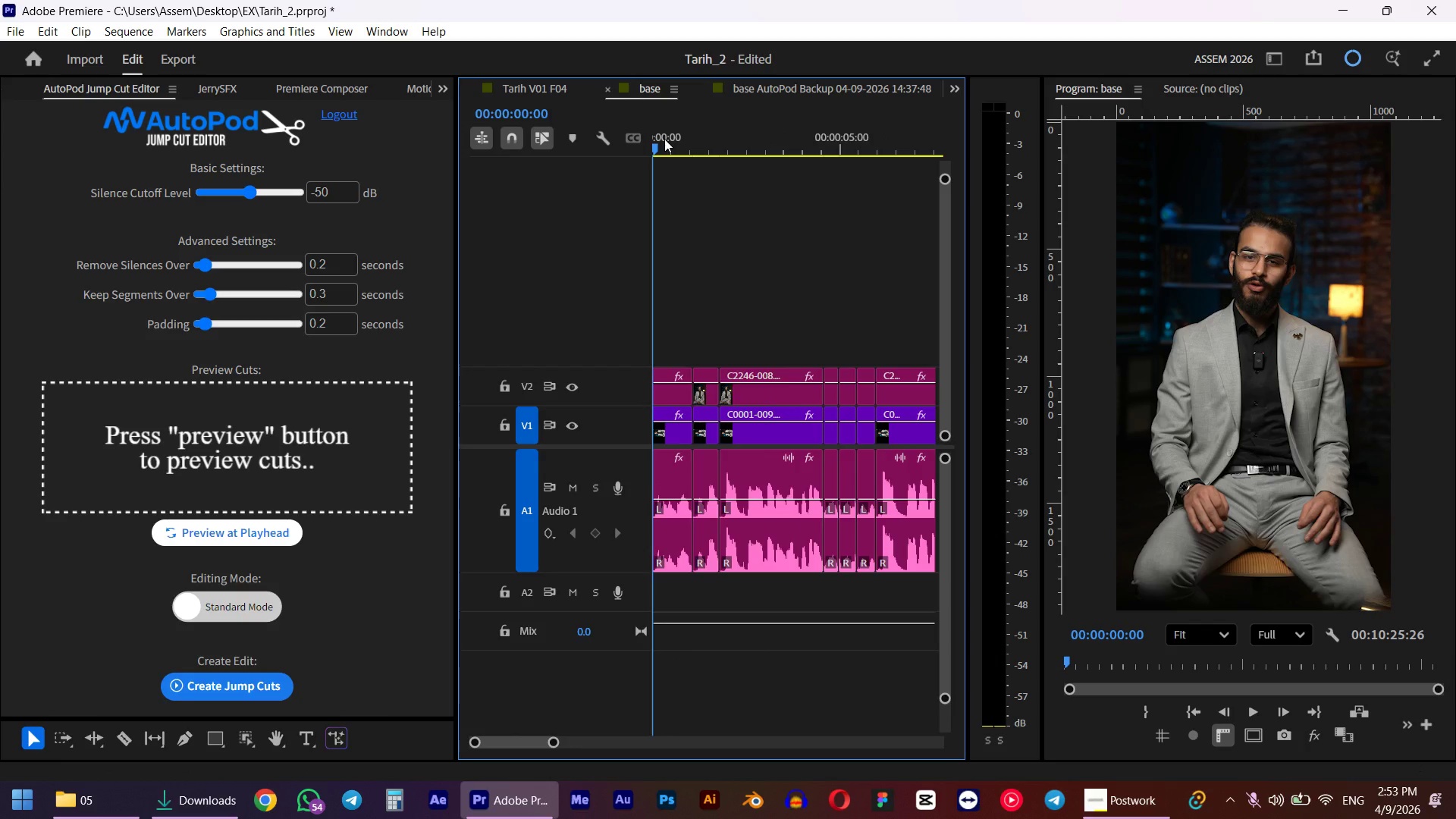 
left_click([768, 642])
 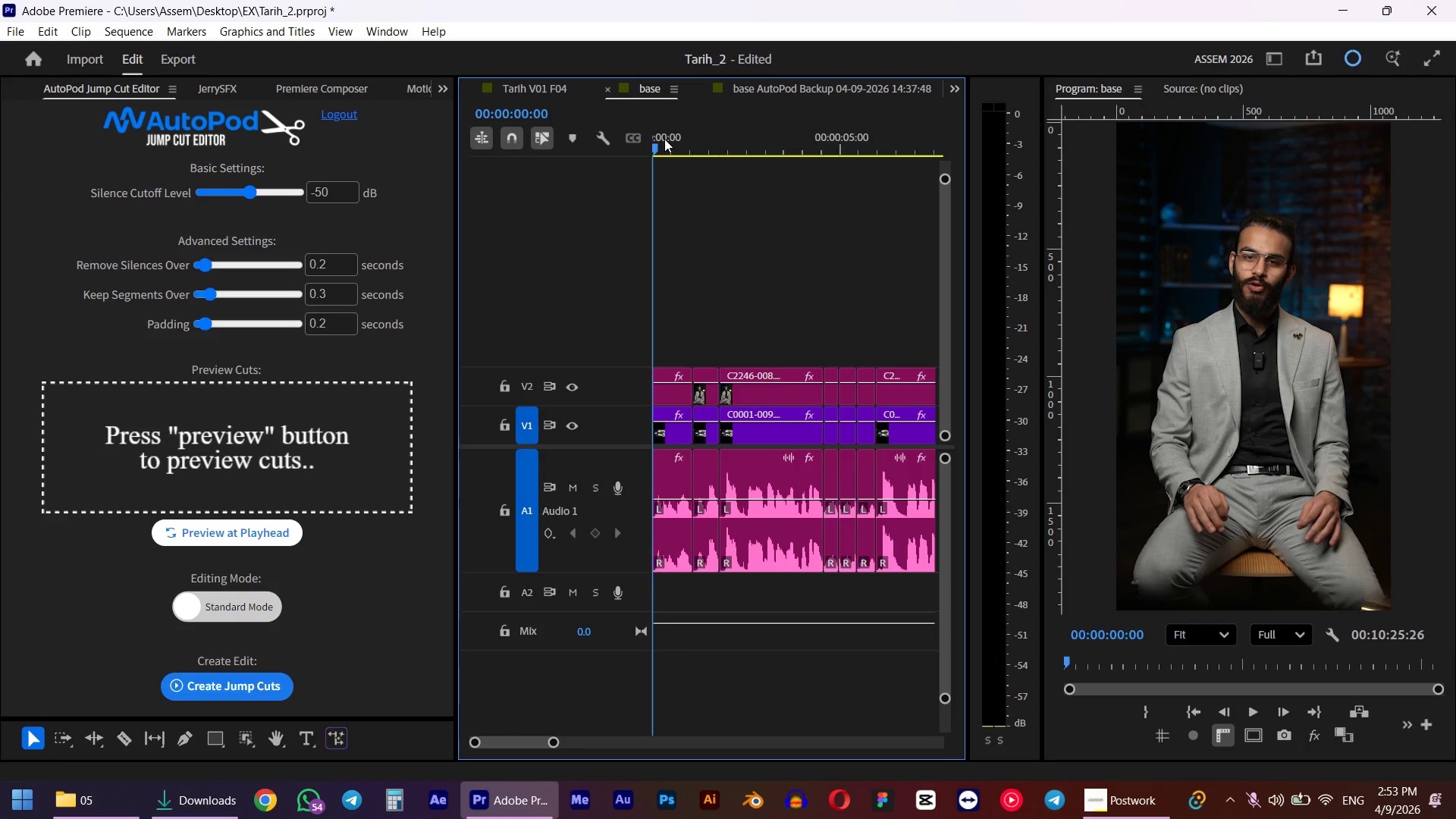 
left_click([751, 670])
 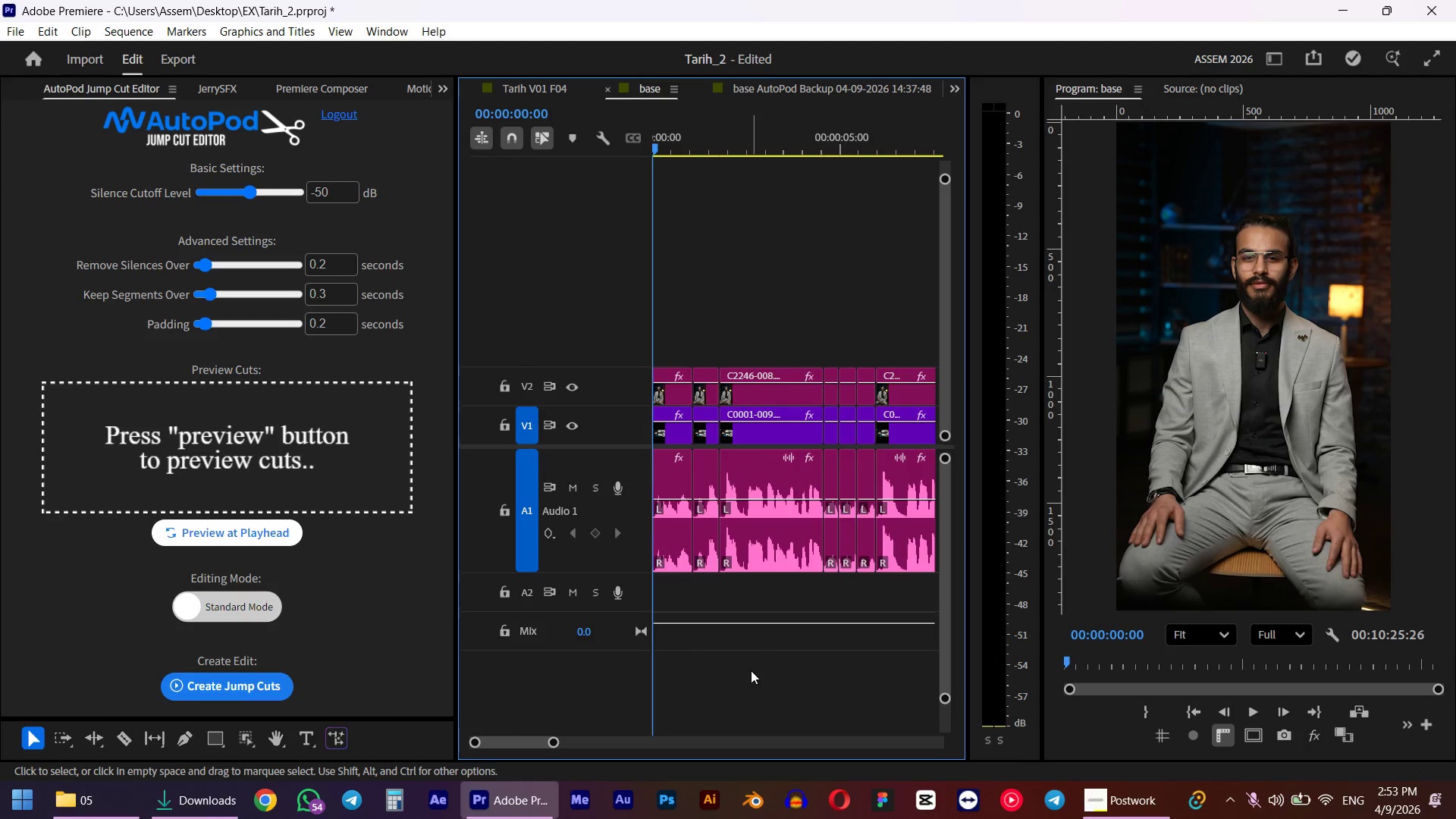 
key(Space)
 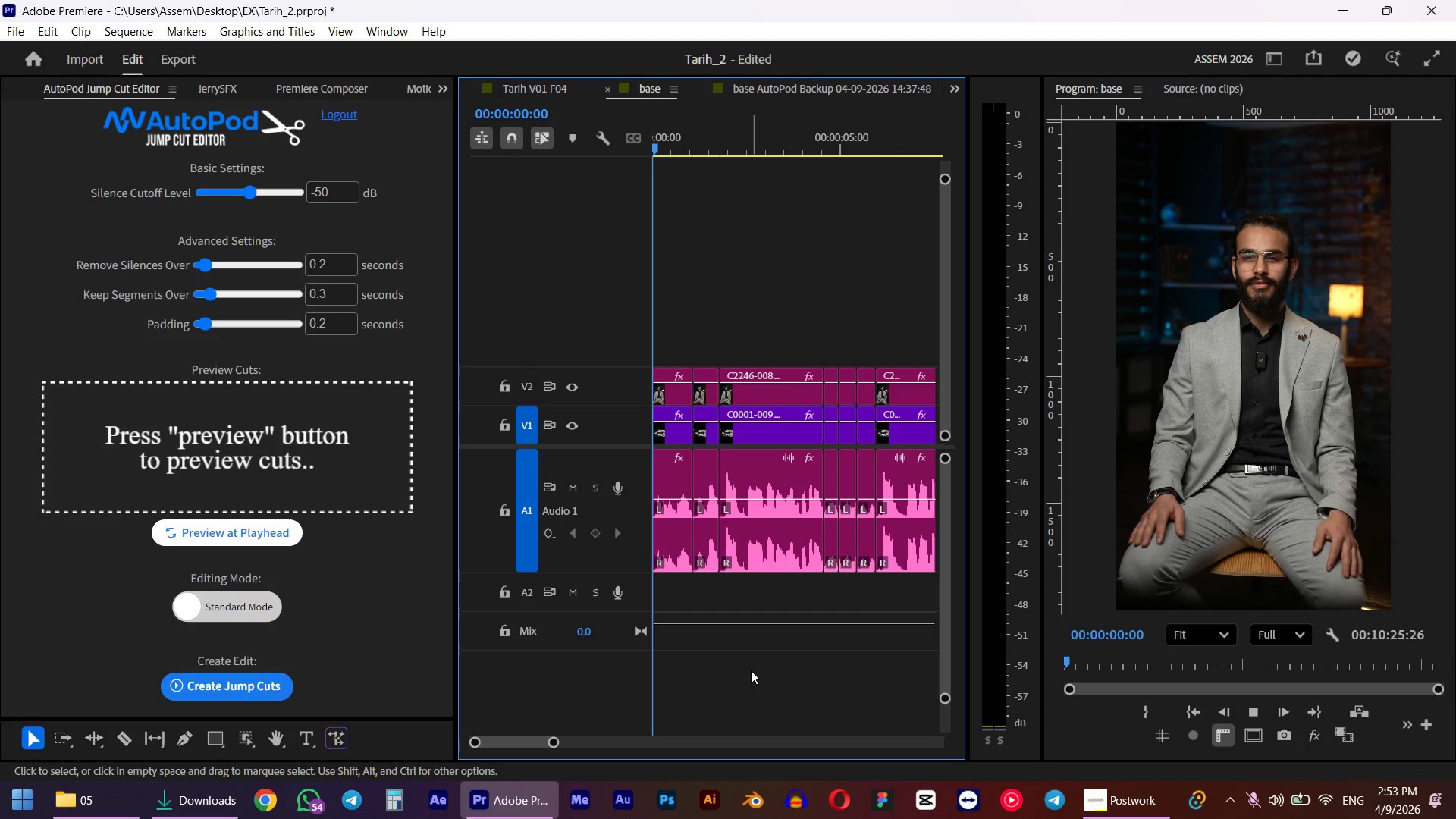 
wait(5.38)
 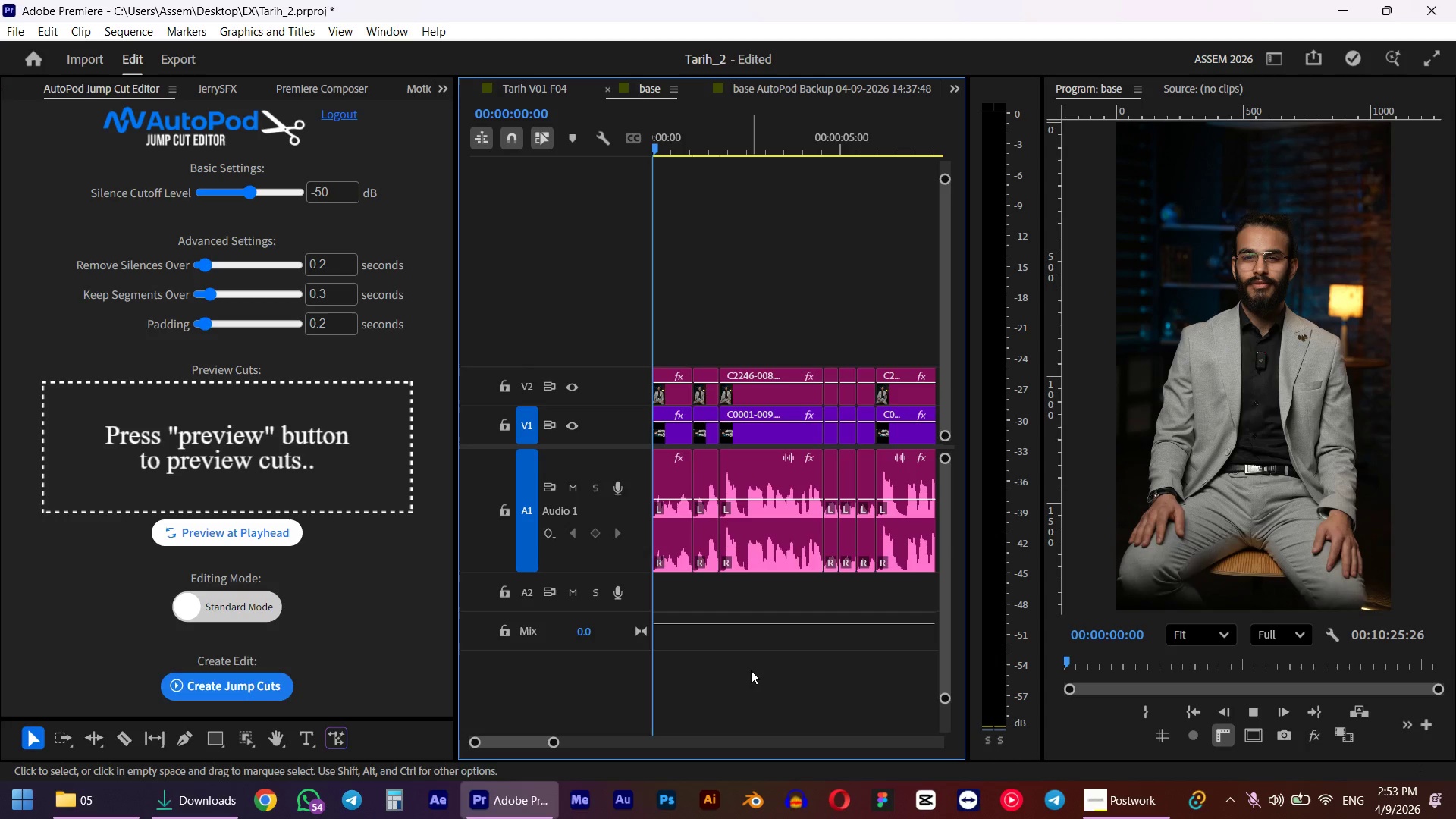 
hold_key(key=AltLeft, duration=0.39)
scroll: coordinate [803, 434], scroll_direction: down, amount: 7.0
 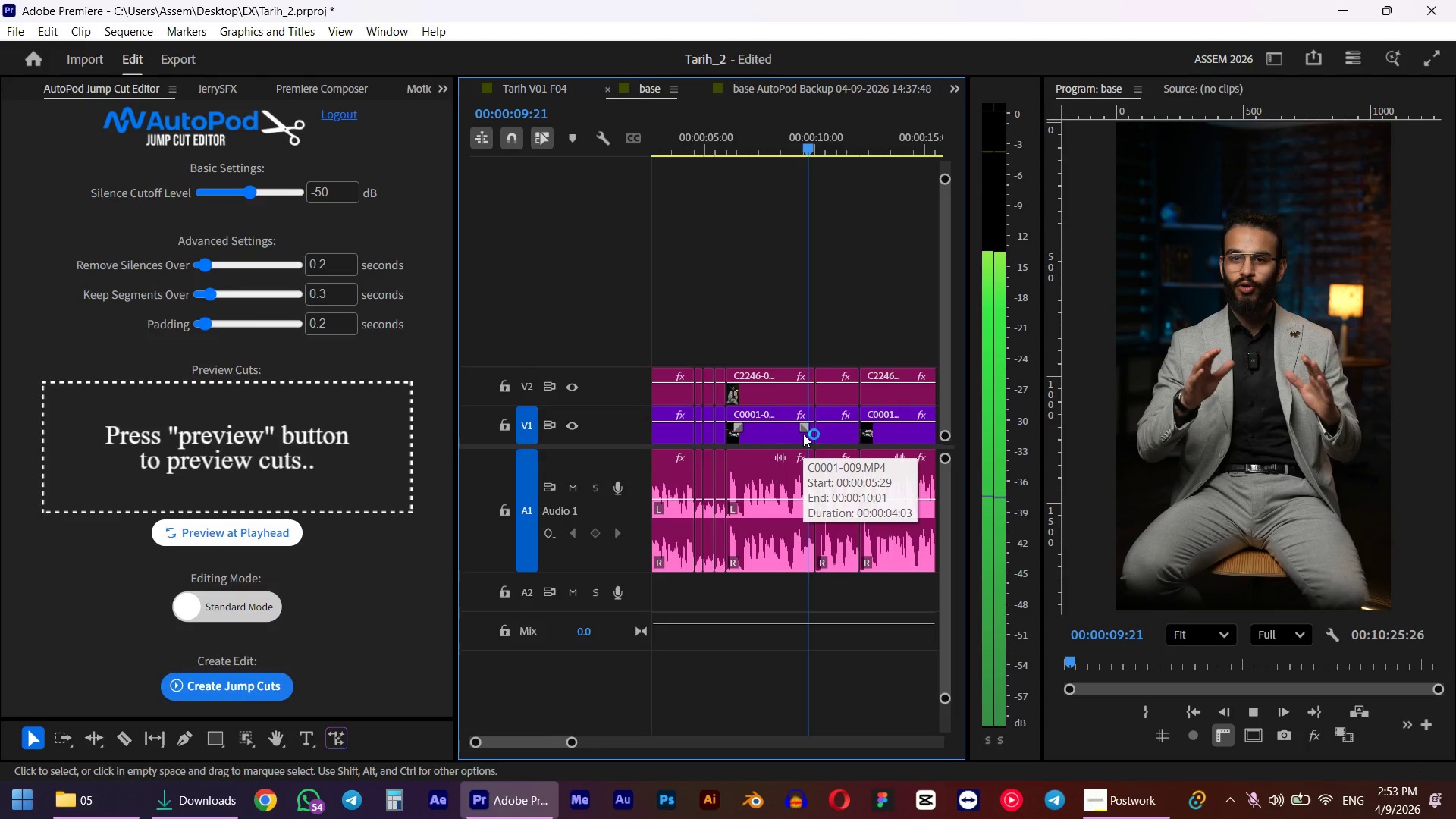 
hold_key(key=AltLeft, duration=0.31)
scroll: coordinate [803, 434], scroll_direction: down, amount: 4.0
 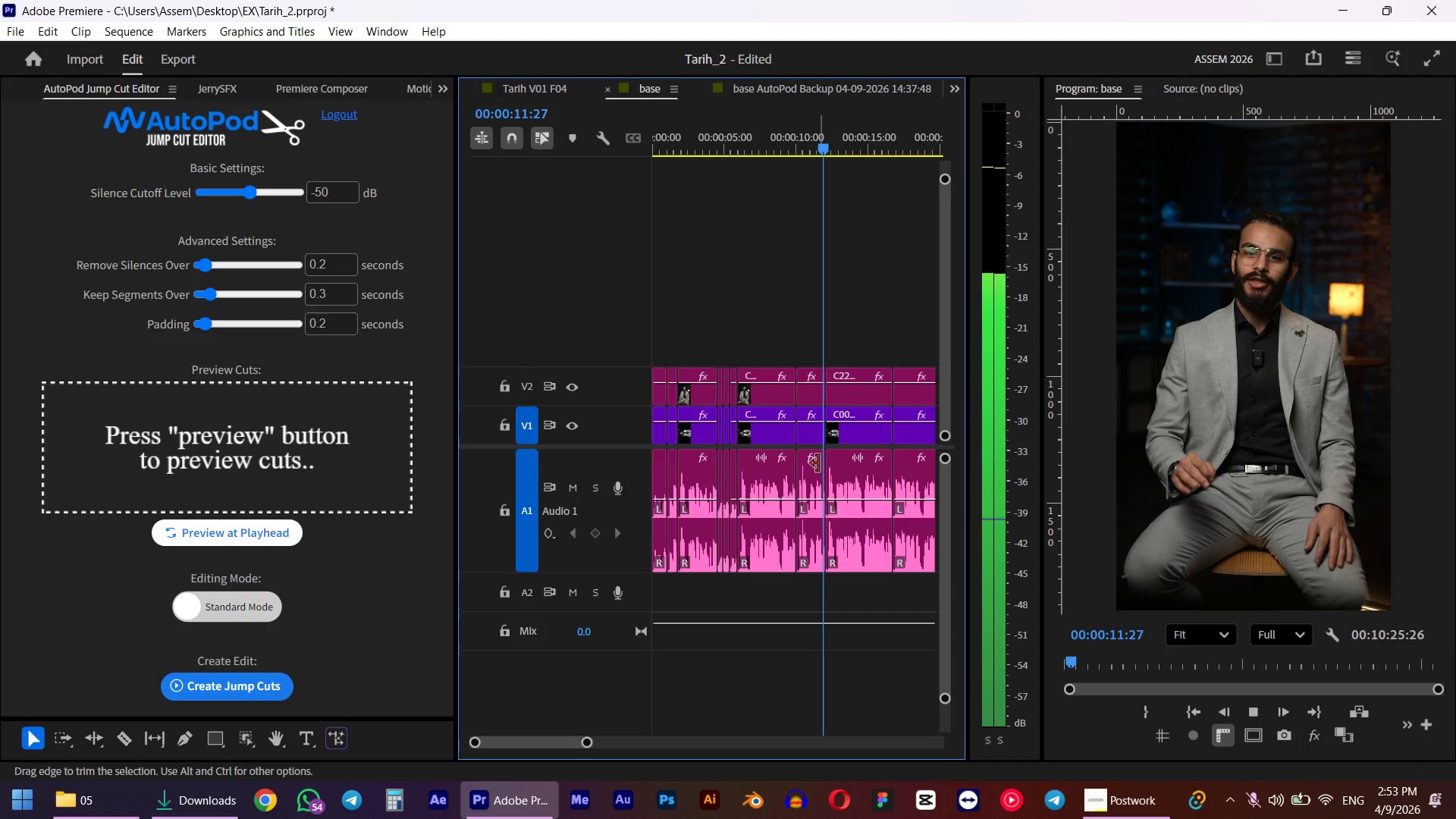 
key(Space)
 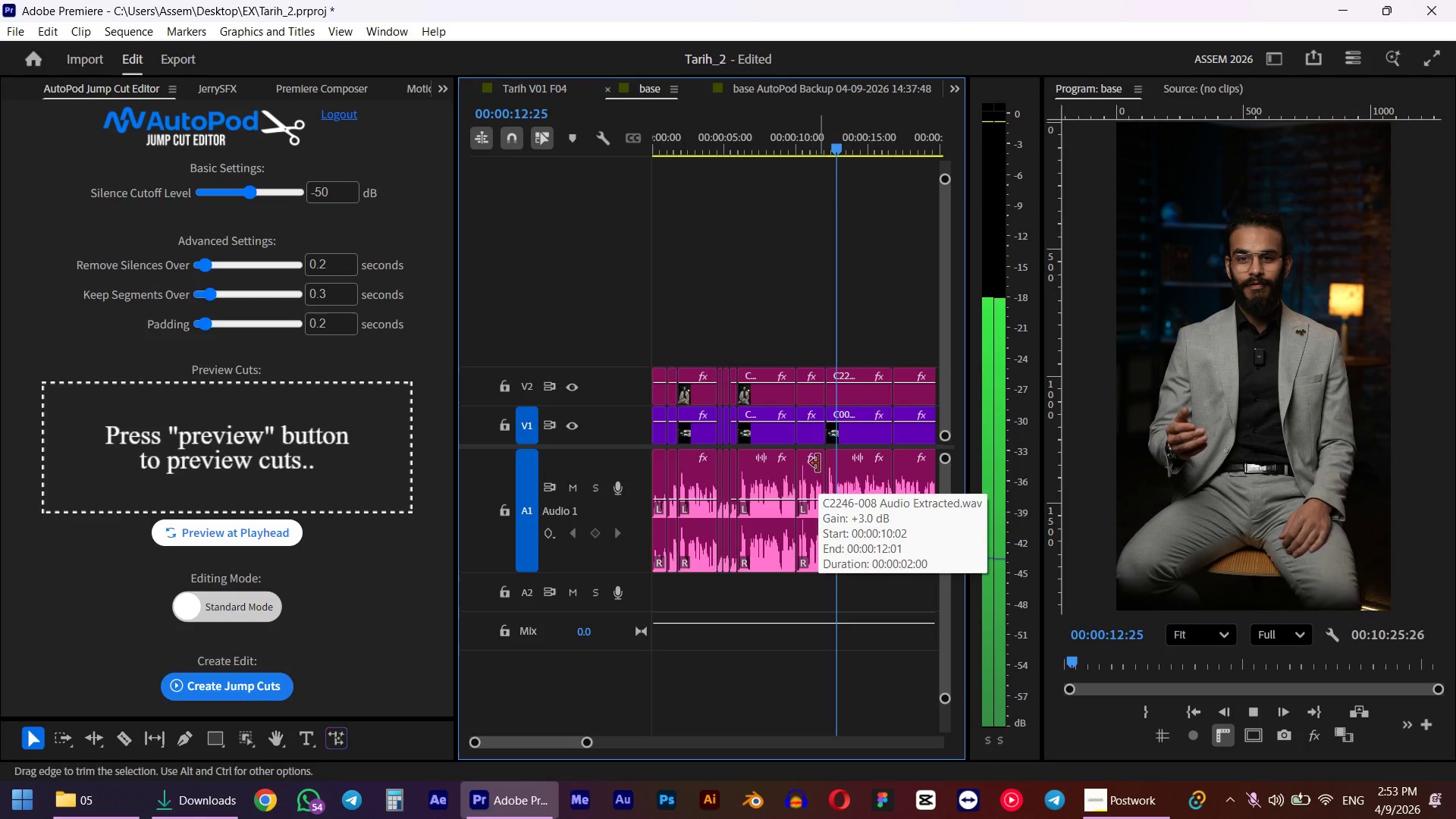 
scroll: coordinate [833, 446], scroll_direction: down, amount: 1.0
 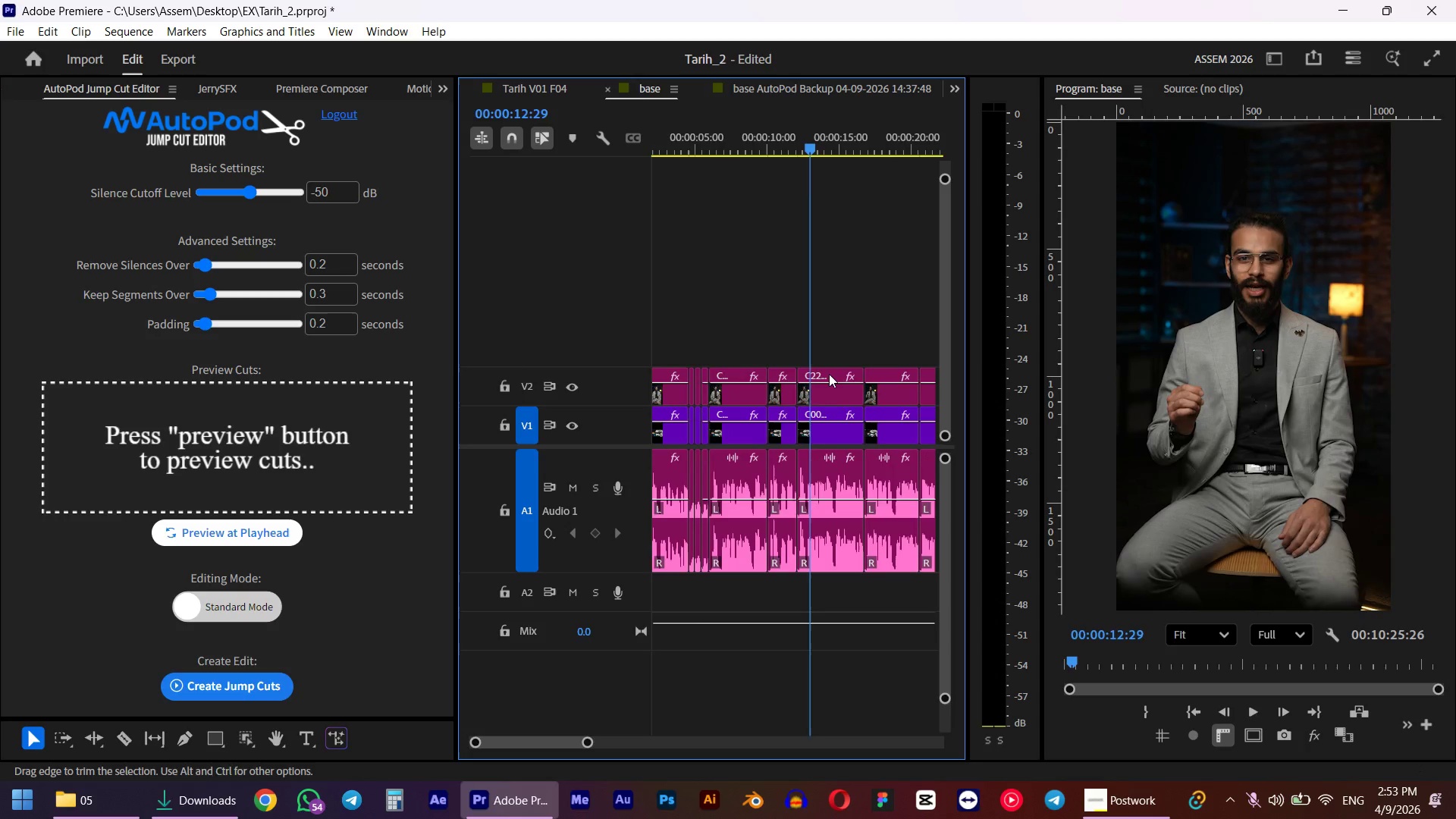 
hold_key(key=AltLeft, duration=0.52)
scroll: coordinate [767, 423], scroll_direction: down, amount: 5.0
 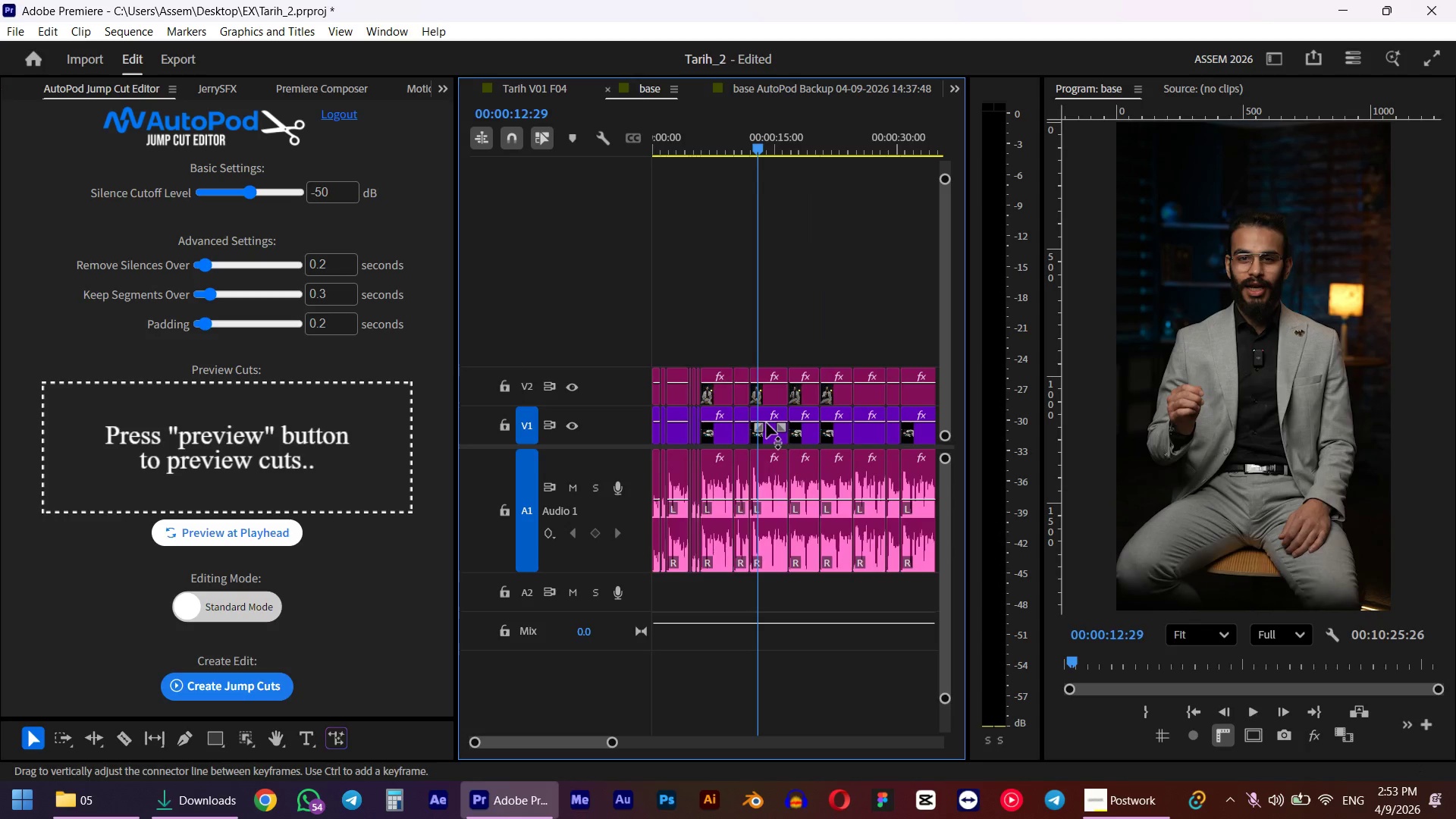 
key(Space)
 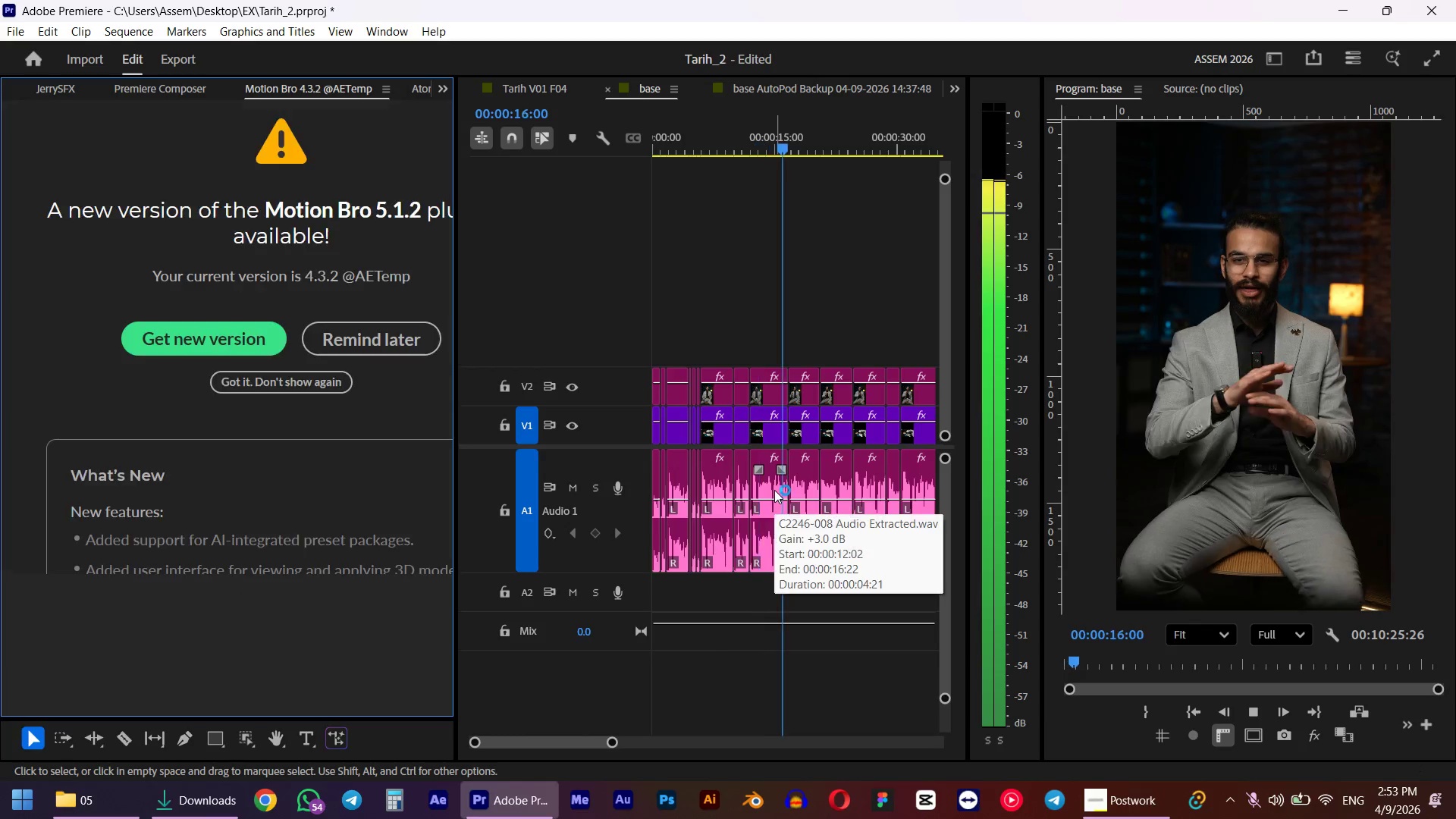 
wait(7.98)
 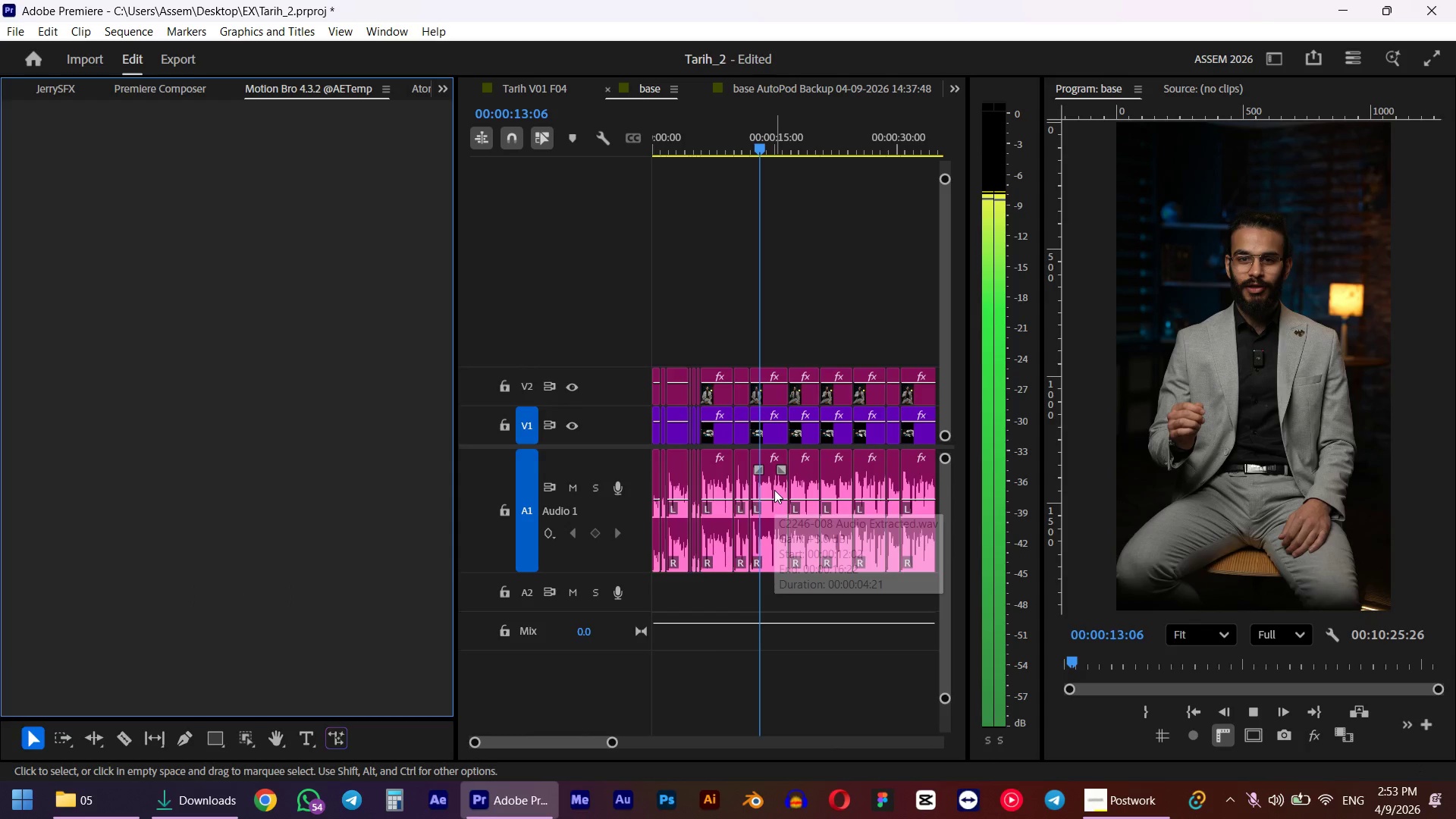 
key(Space)
 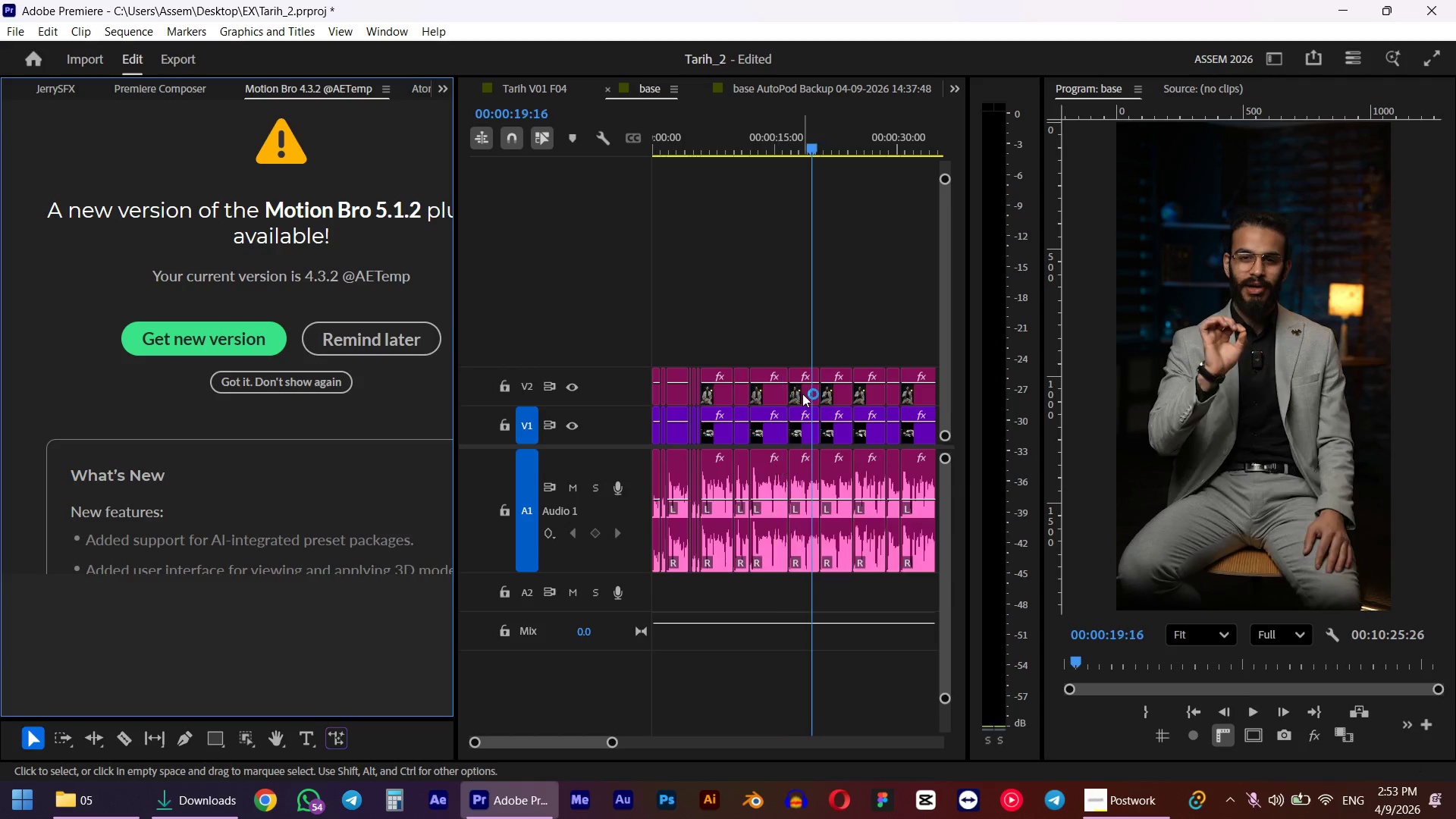 
left_click([802, 394])
 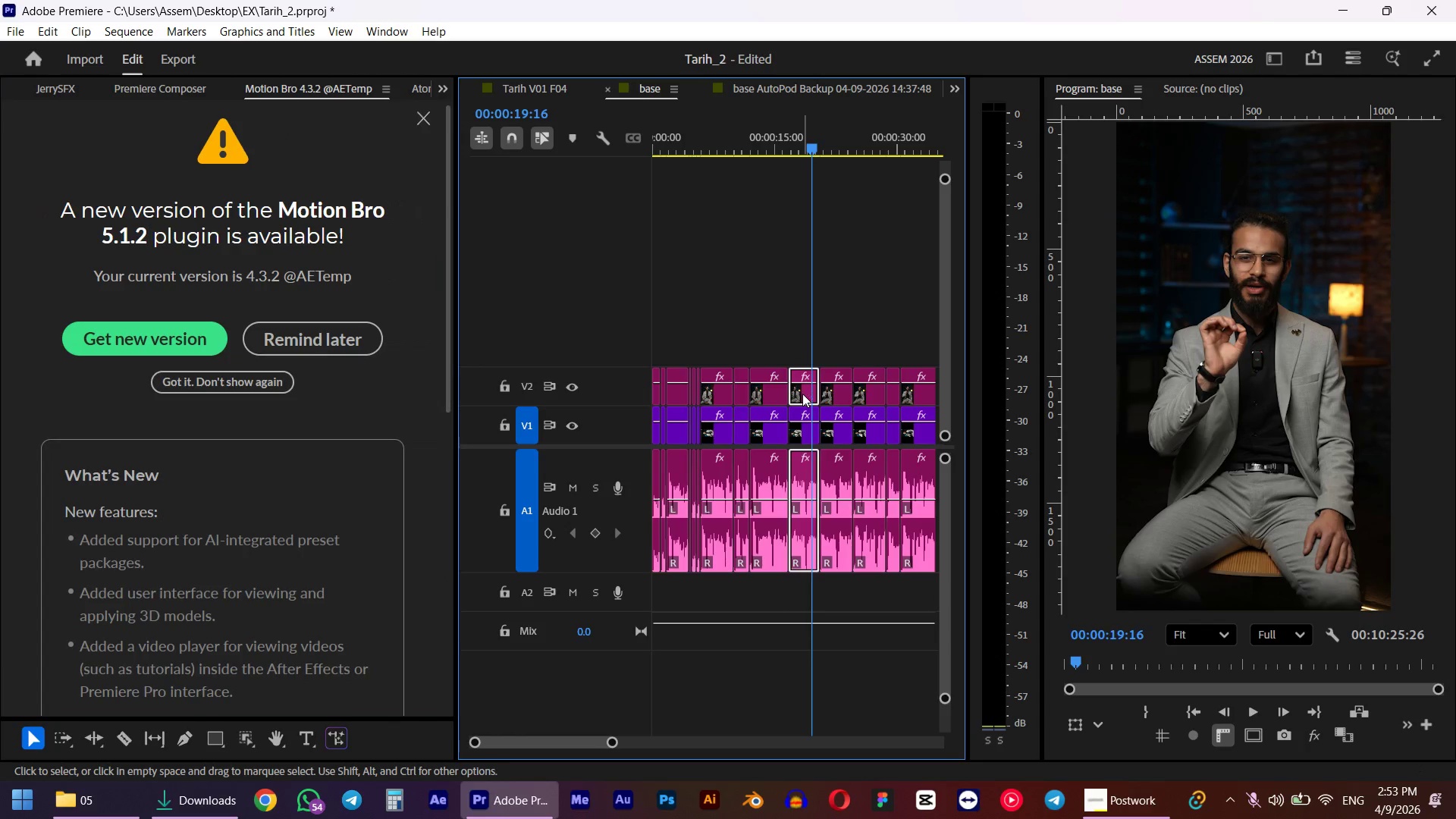 
key(Space)
 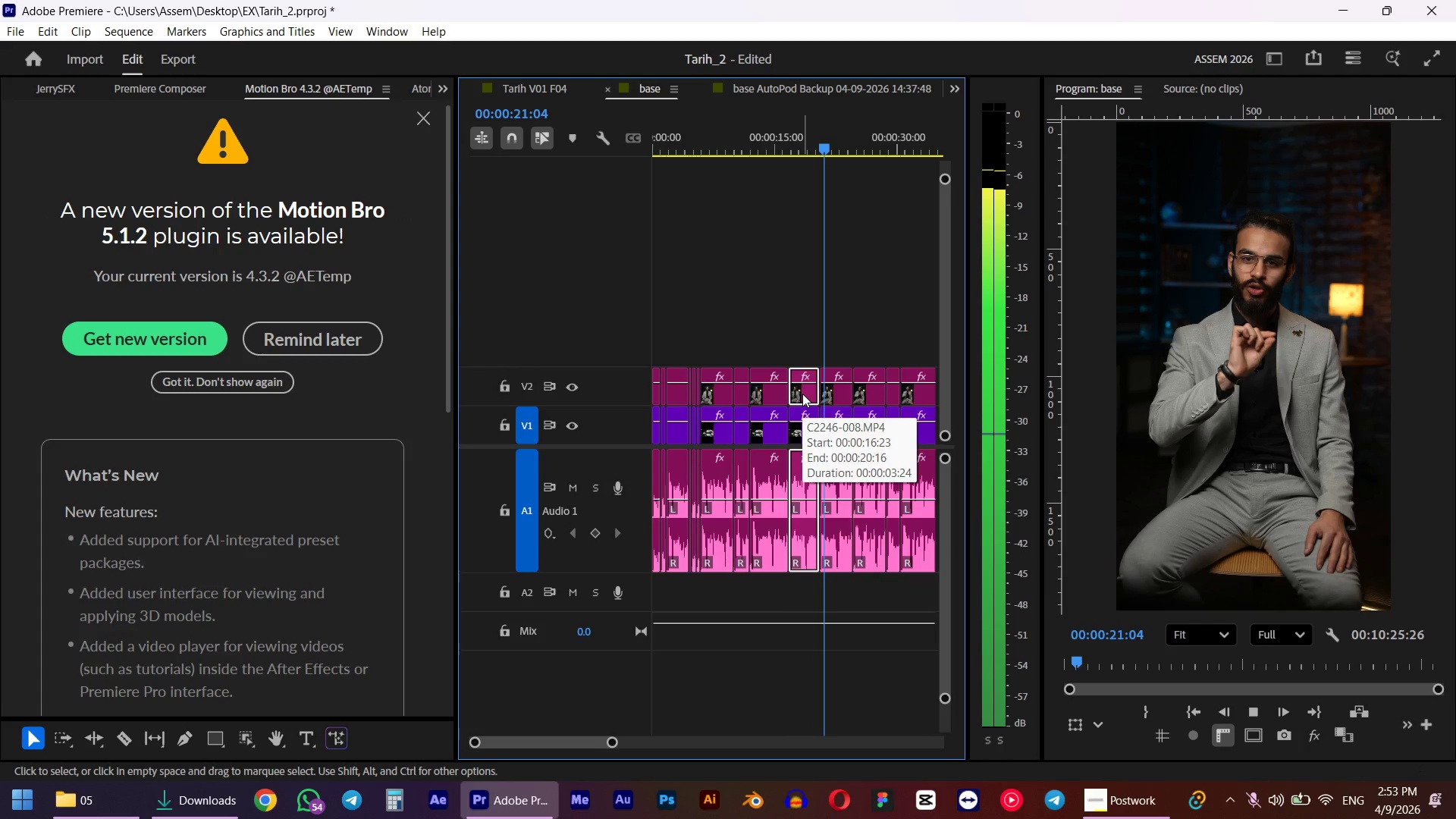 
wait(6.33)
 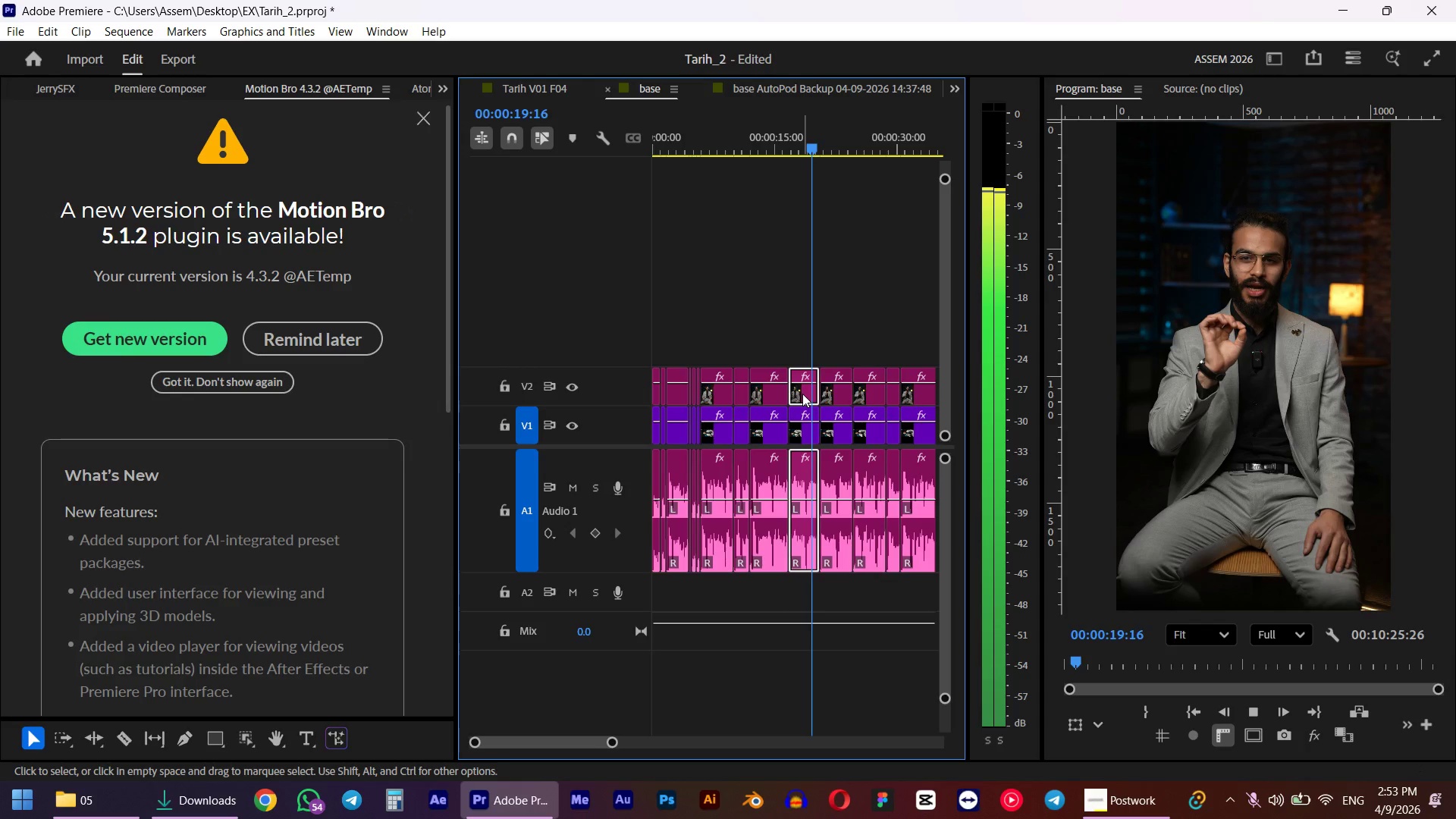 
key(Space)
 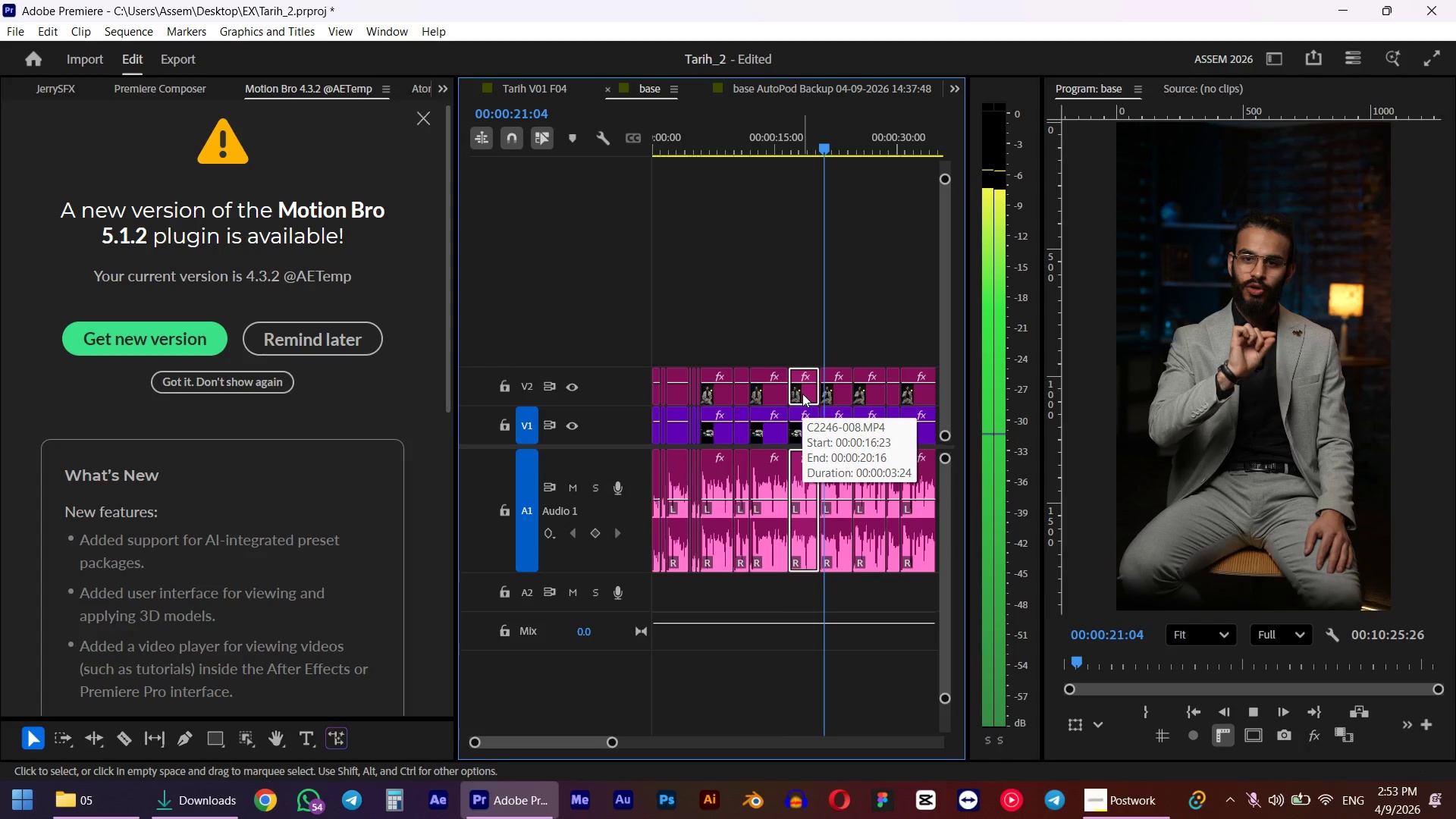 
left_click_drag(start_coordinate=[820, 137], to_coordinate=[801, 140])
 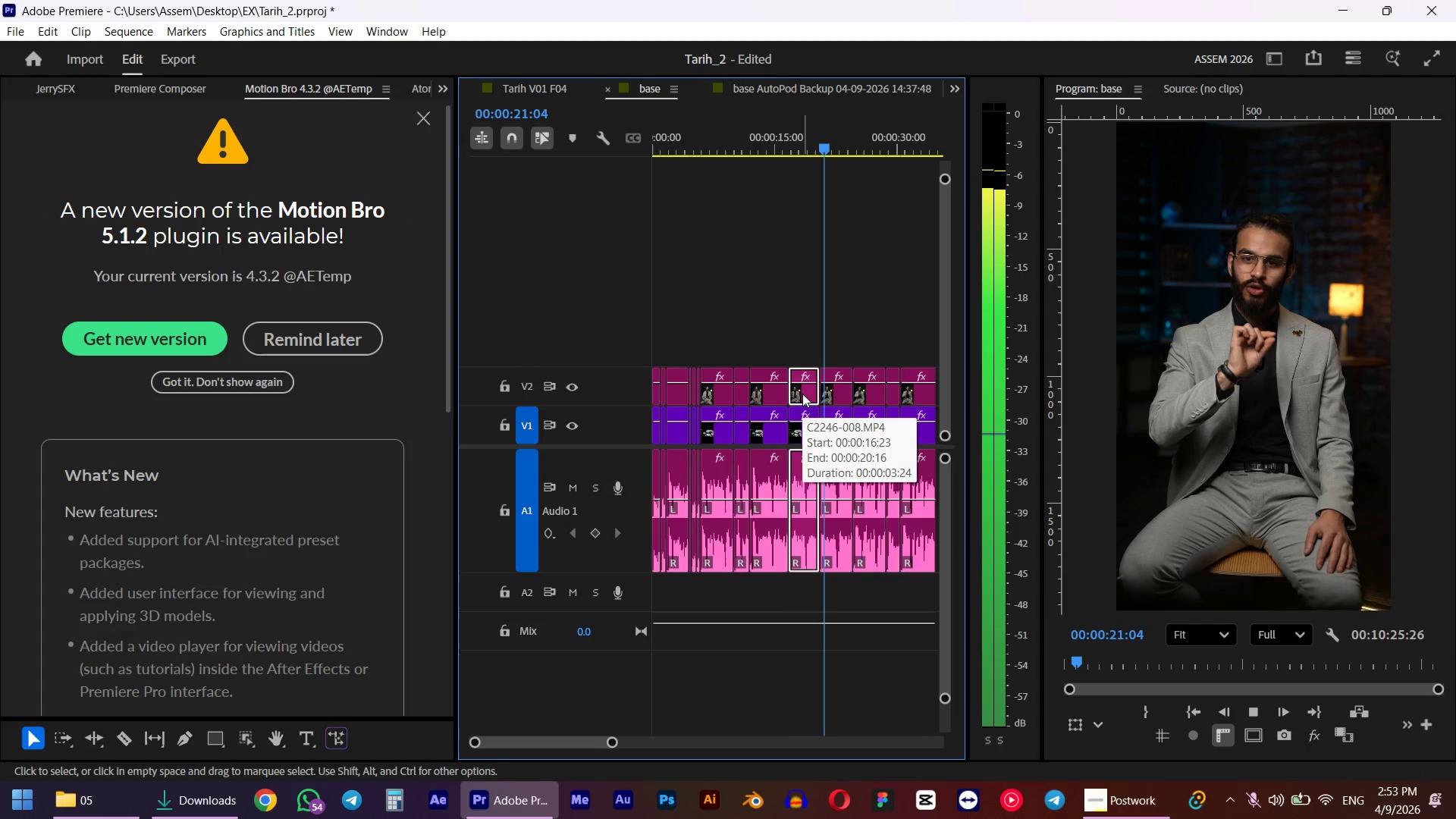 
hold_key(key=ShiftLeft, duration=0.58)
 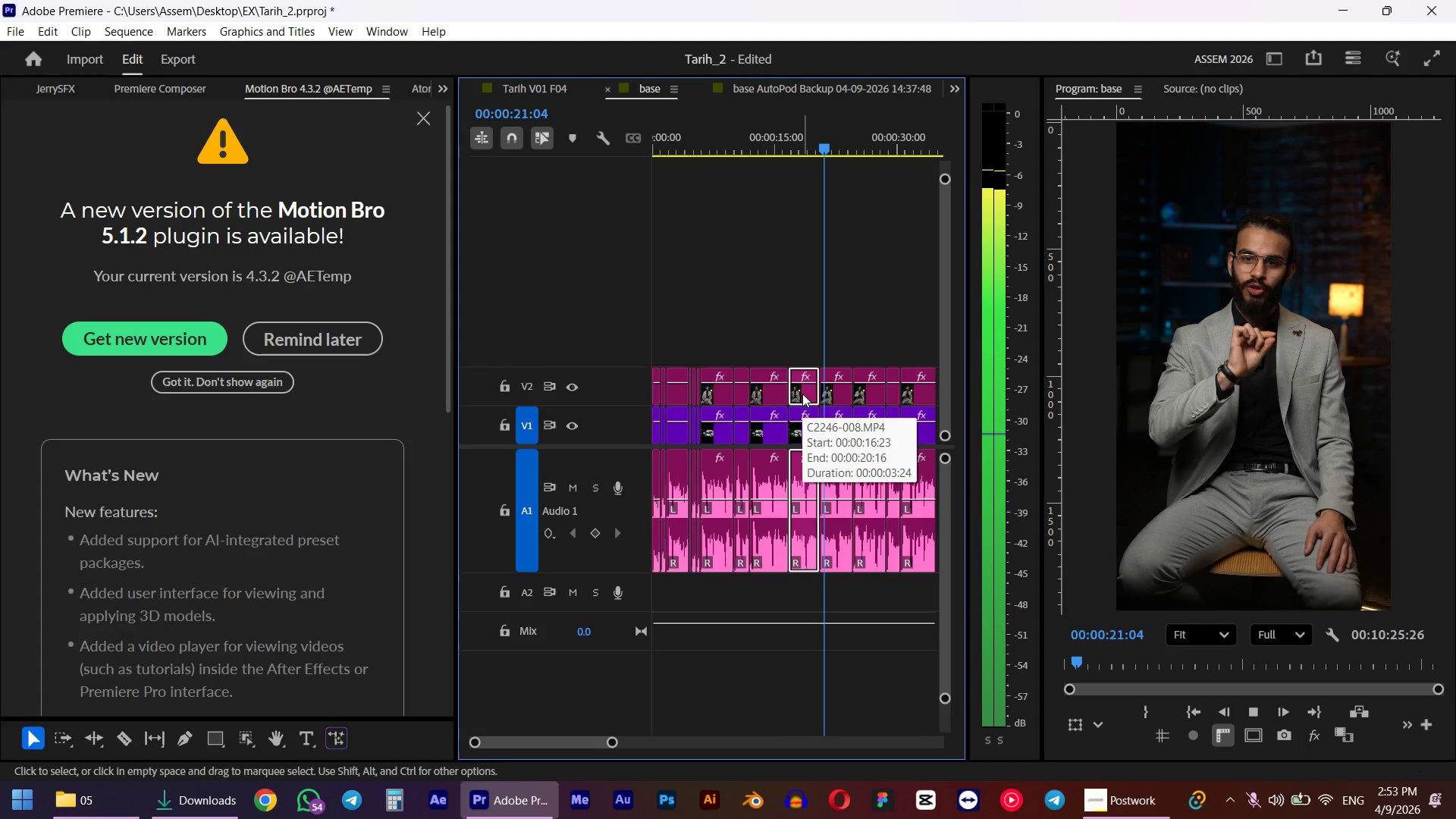 
left_click_drag(start_coordinate=[770, 331], to_coordinate=[422, 596])
 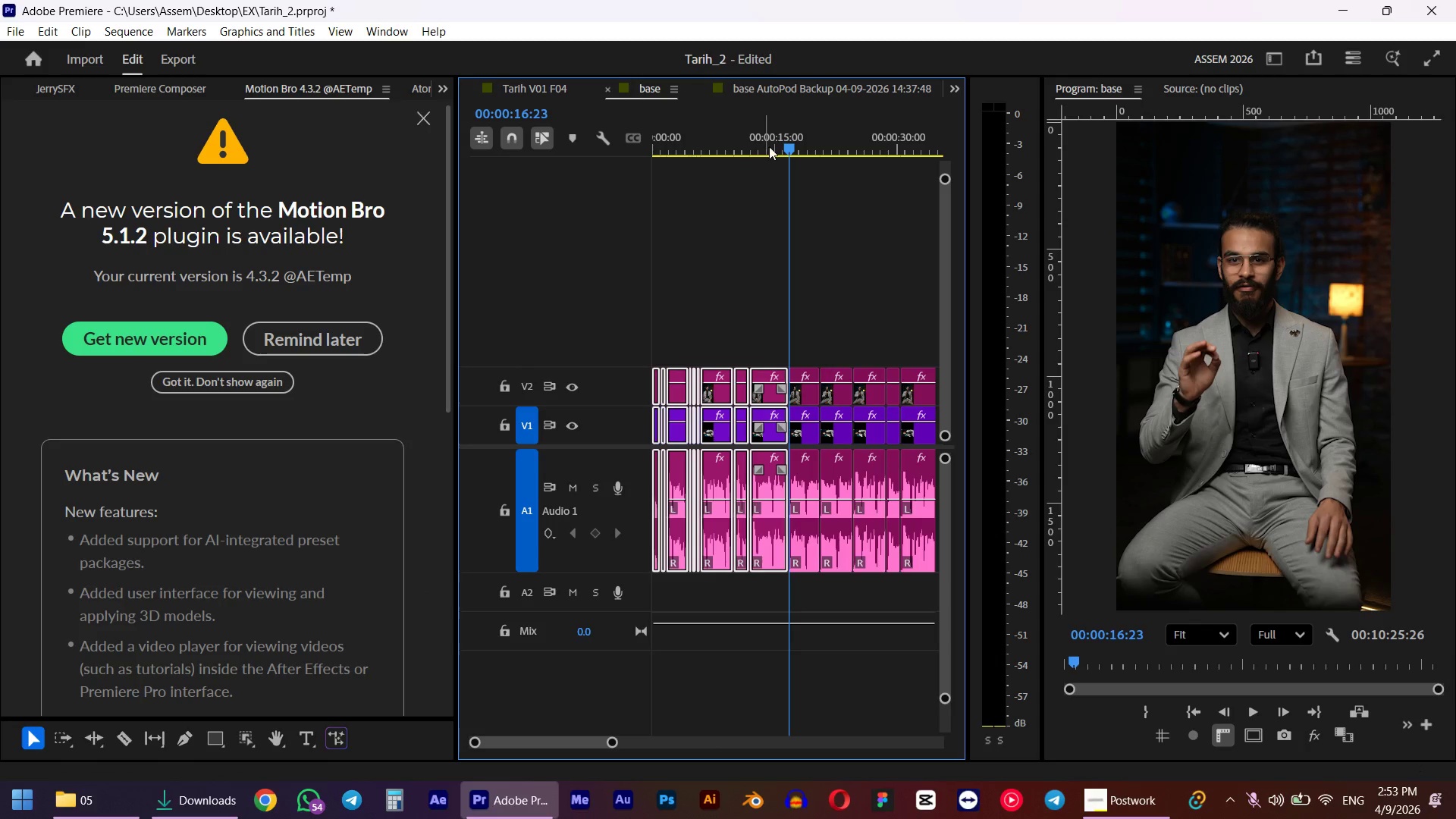 
left_click_drag(start_coordinate=[795, 149], to_coordinate=[750, 165])
 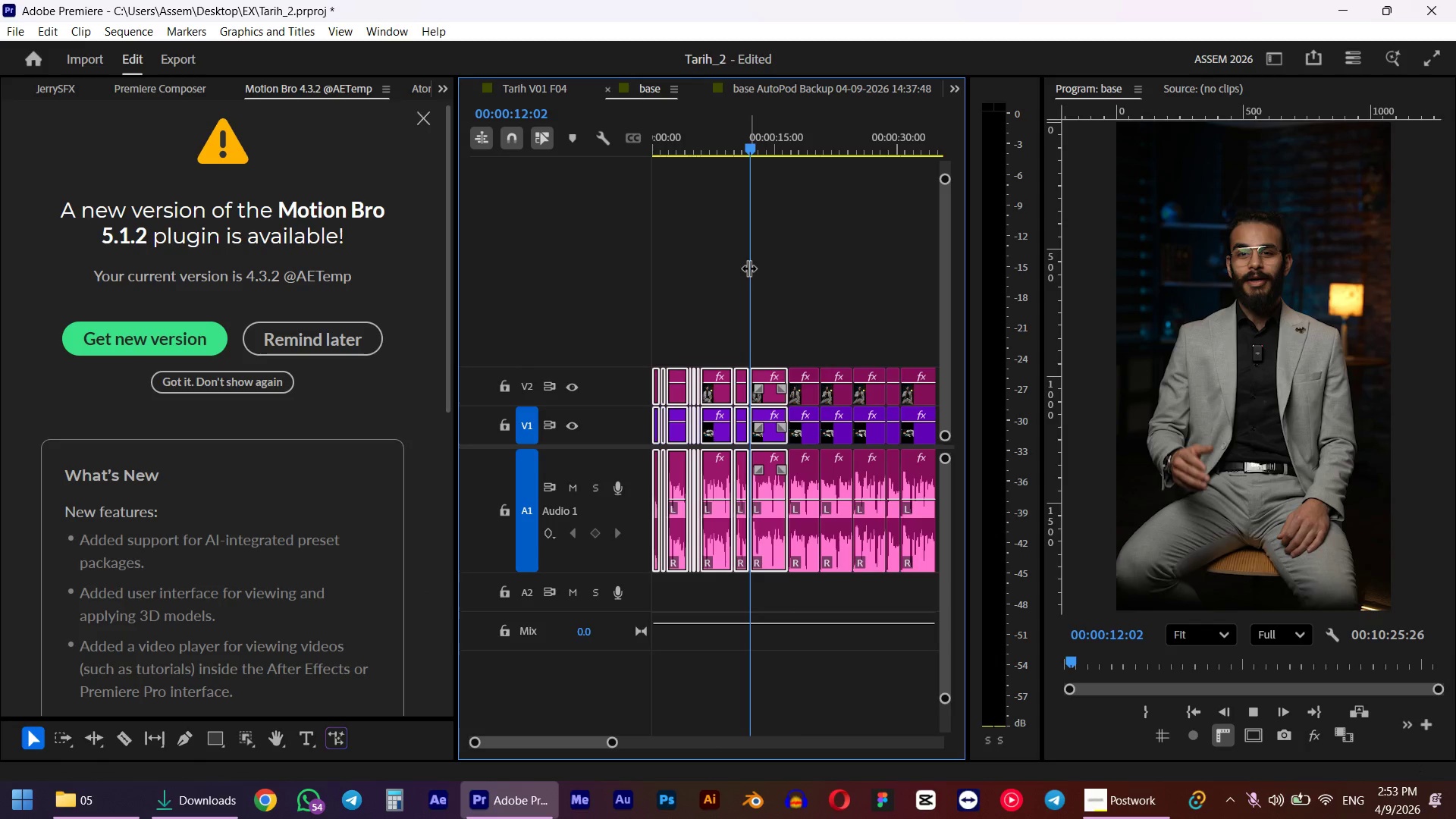 
hold_key(key=ShiftLeft, duration=0.42)
 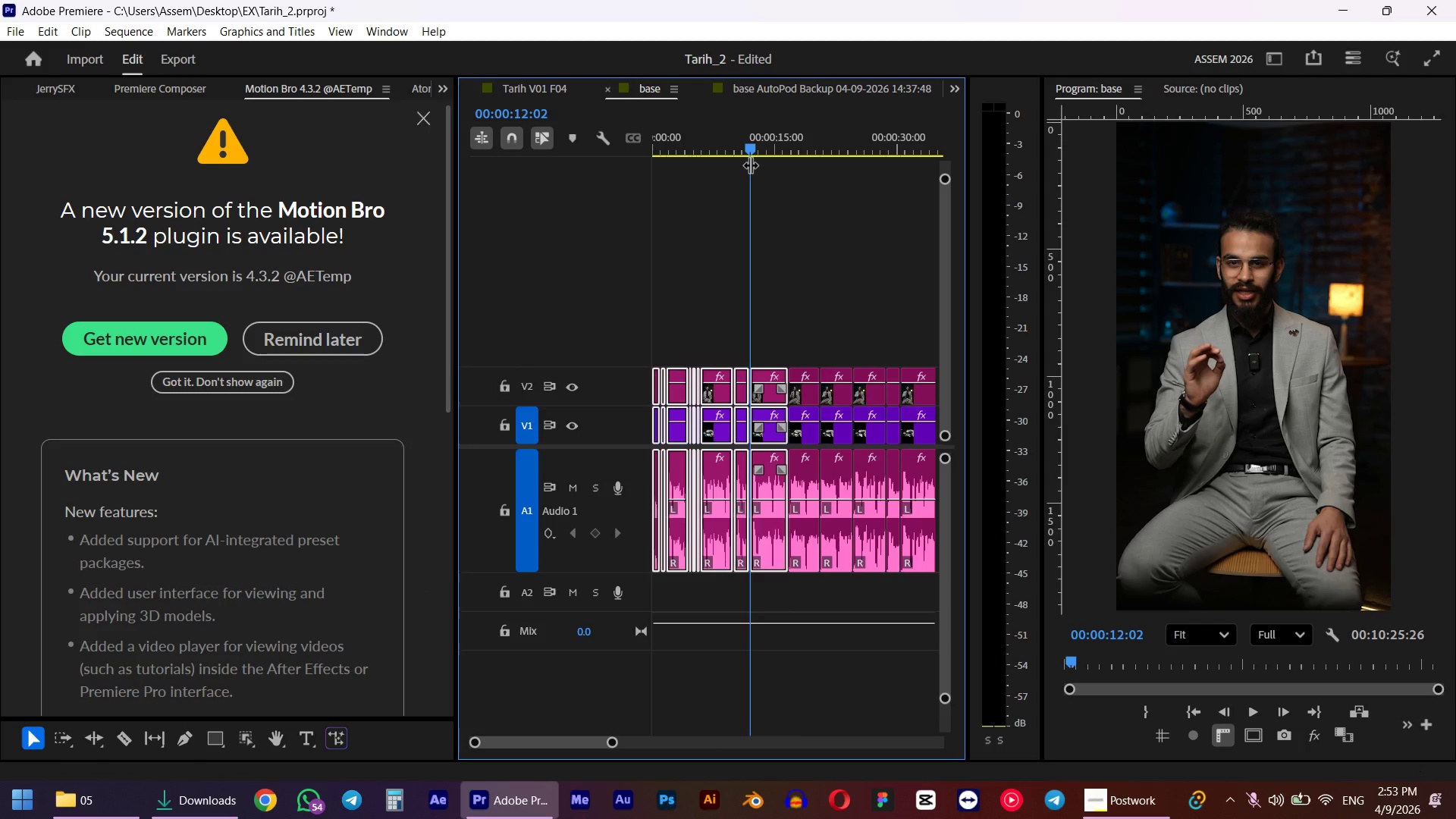 
key(Shift+Space)
 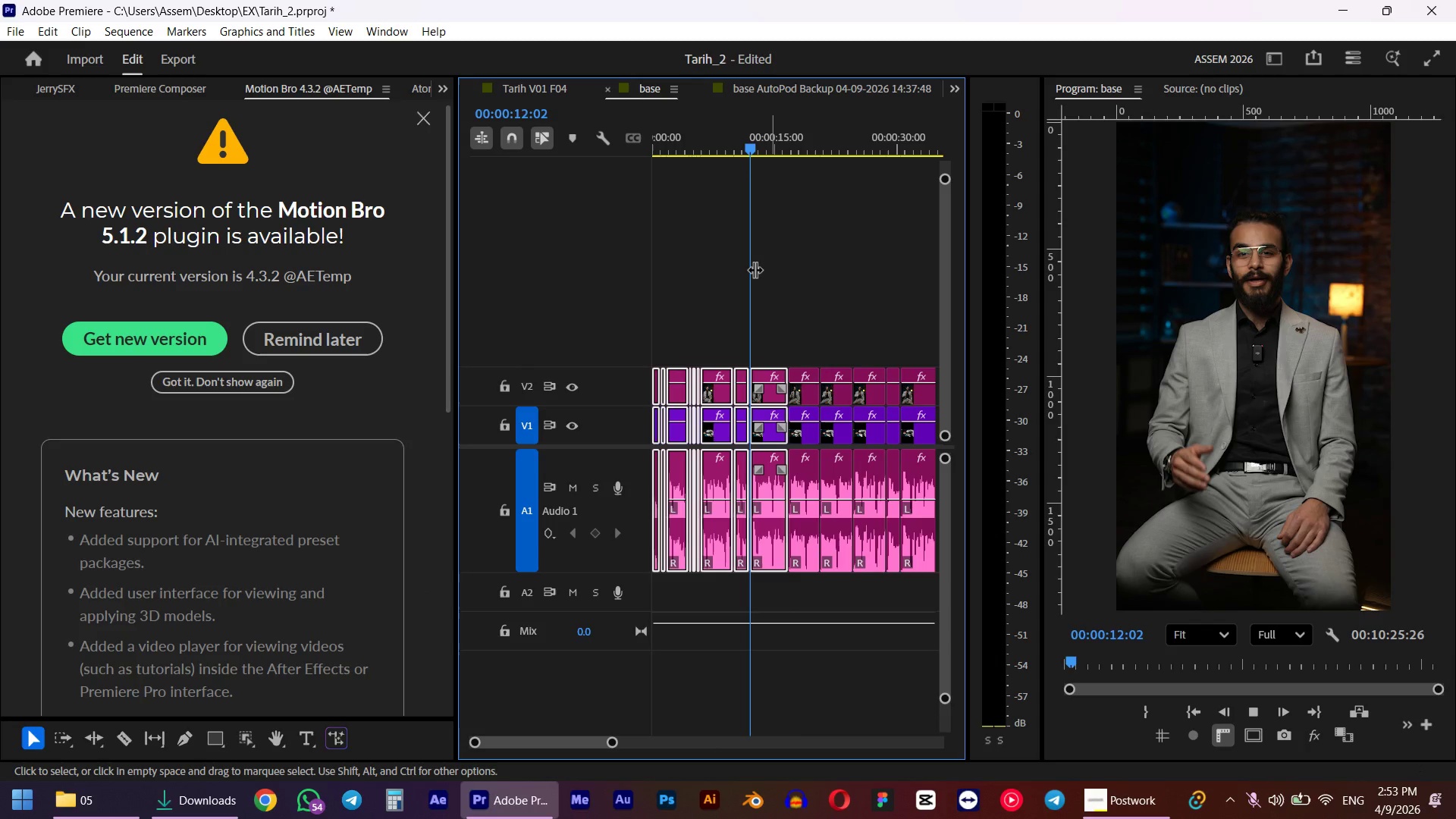 
wait(6.3)
 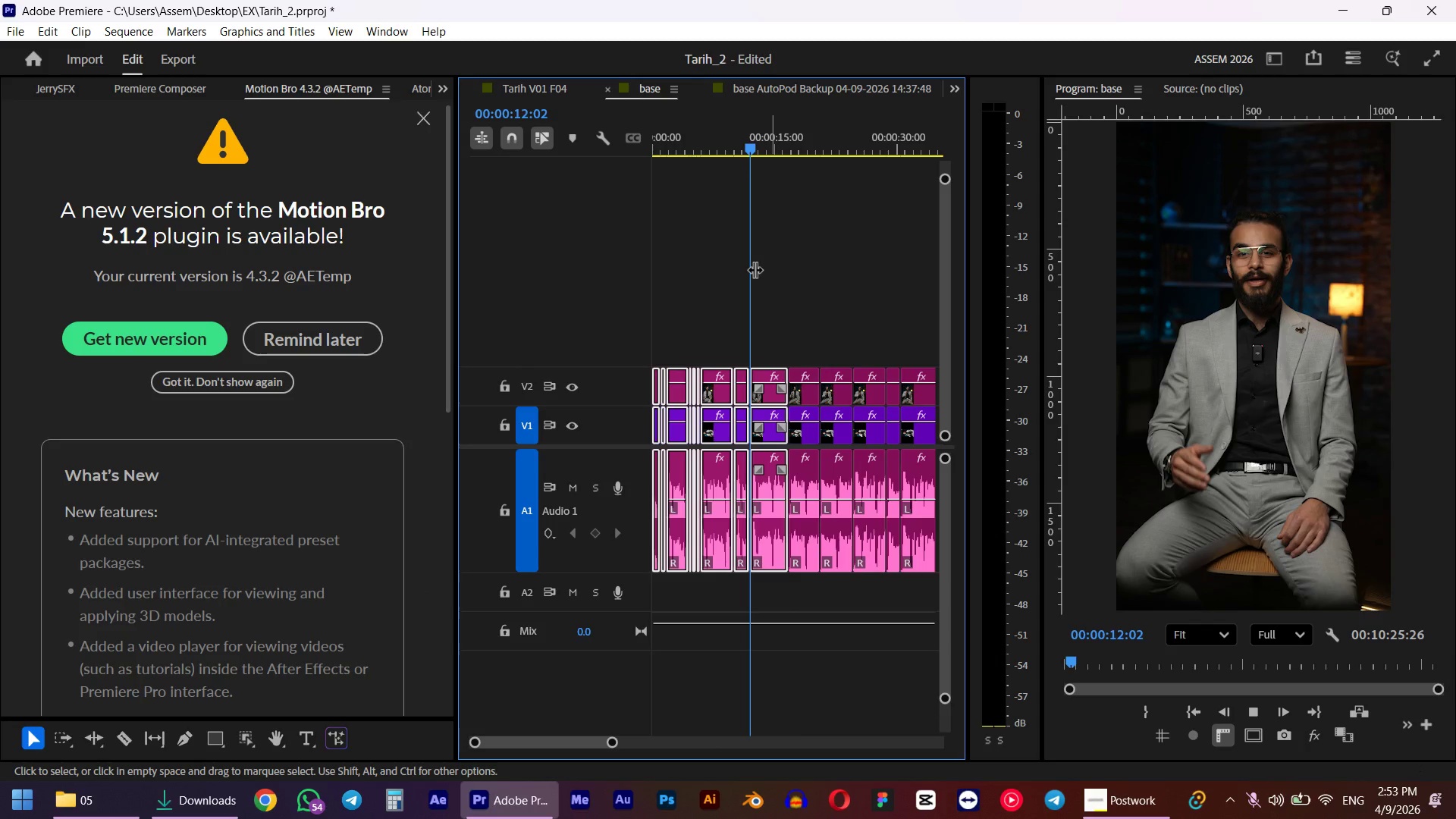 
key(Space)
 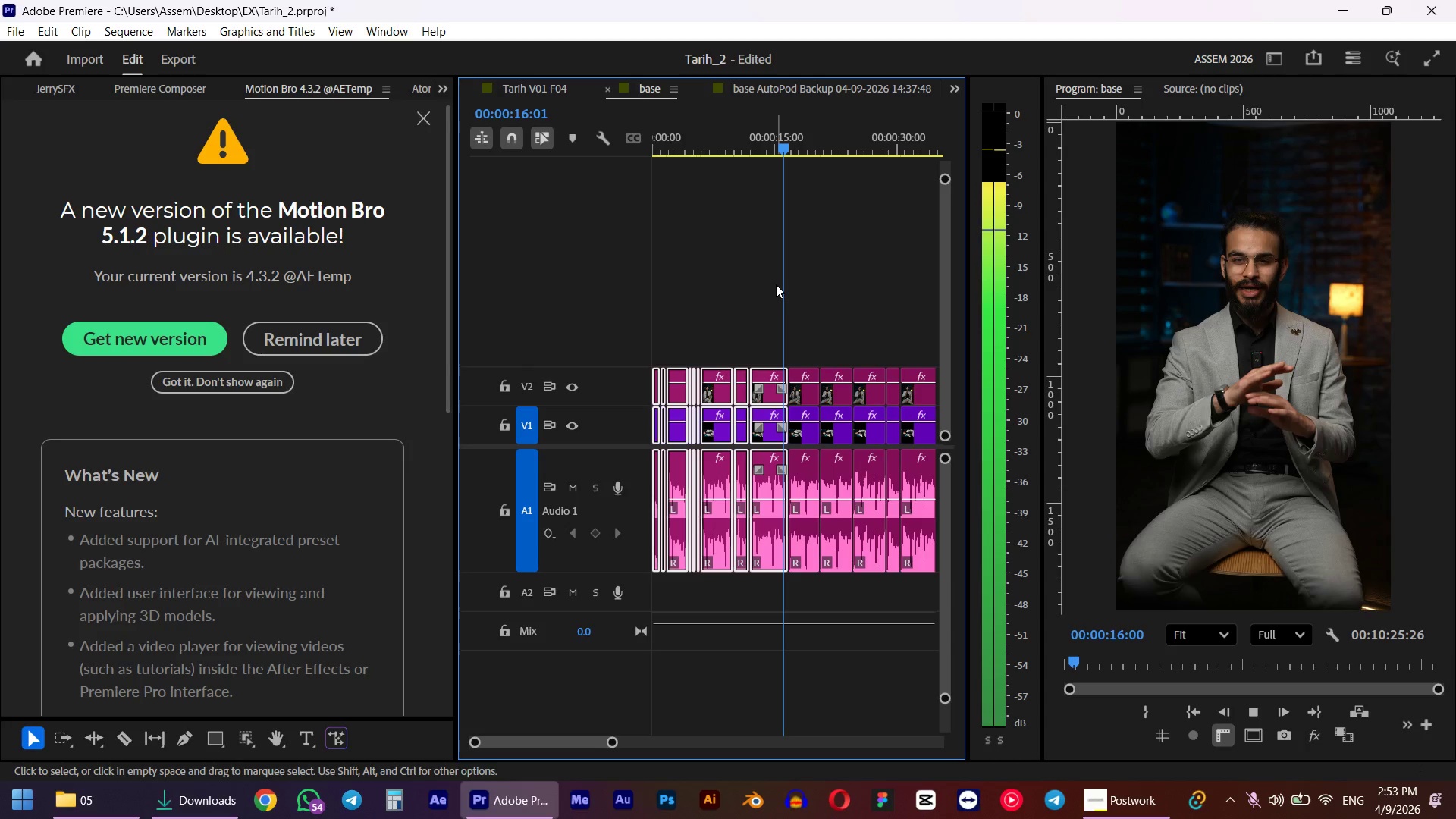 
left_click([119, 802])
 